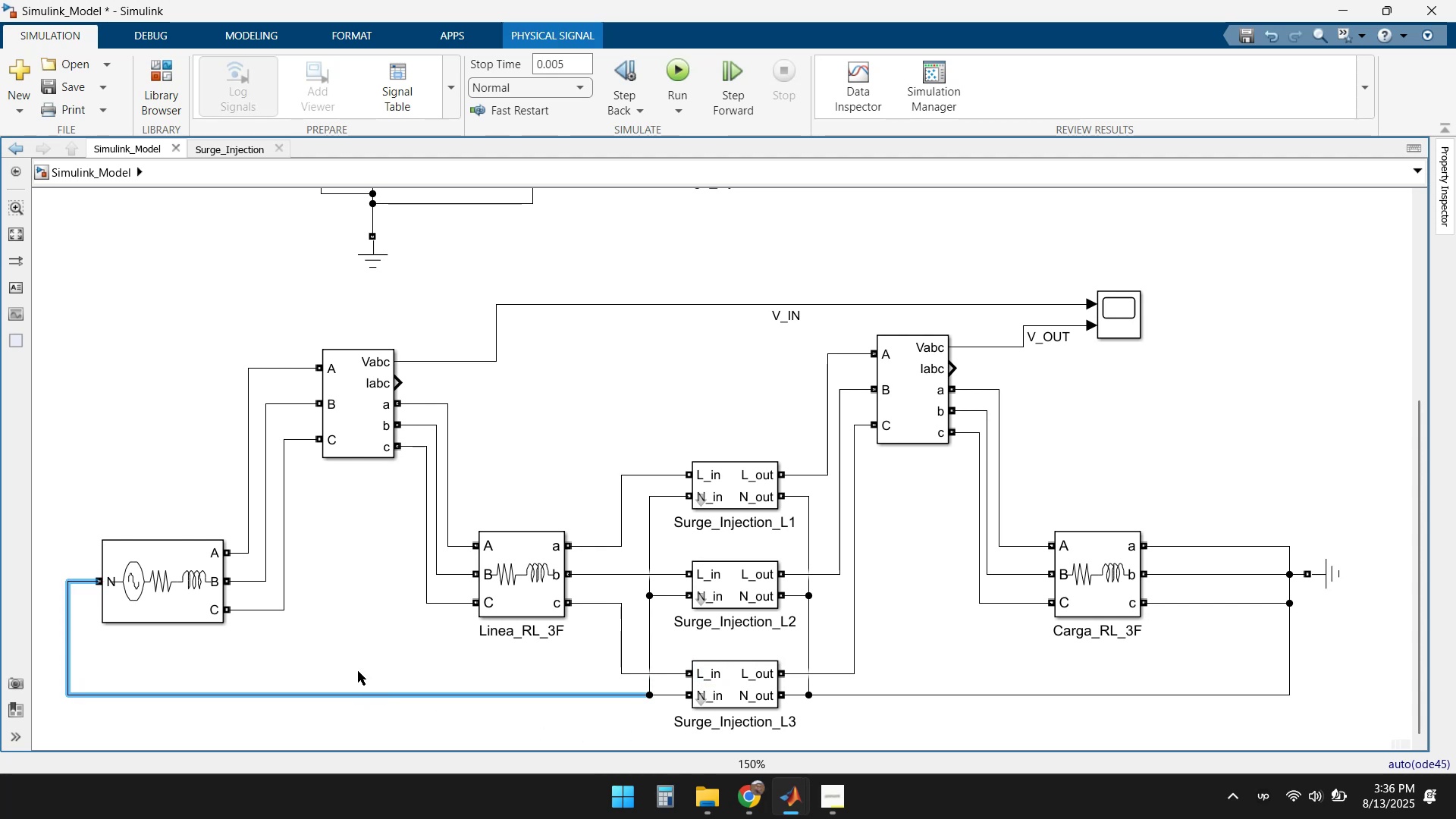 
left_click([346, 659])
 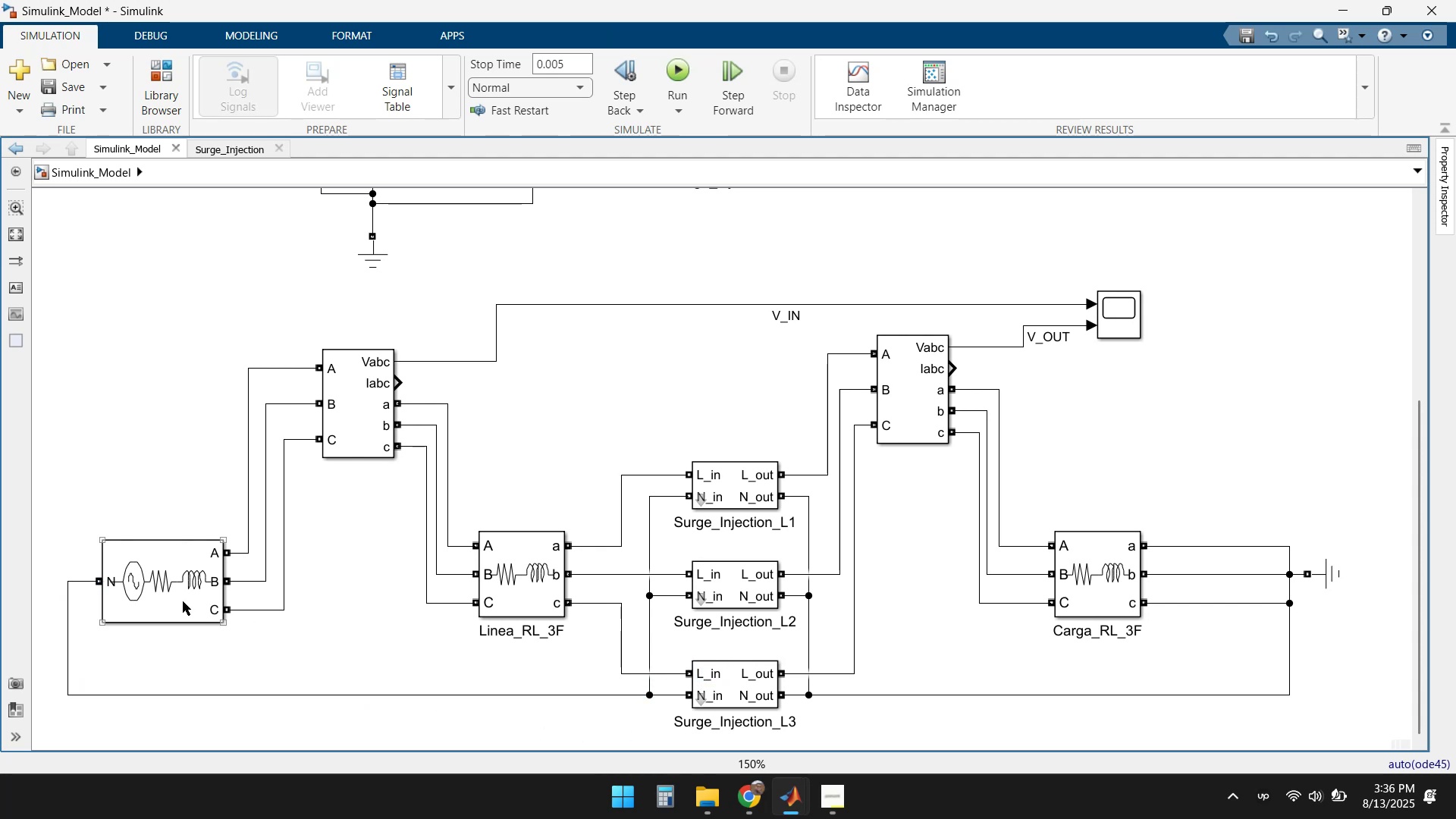 
double_click([183, 601])
 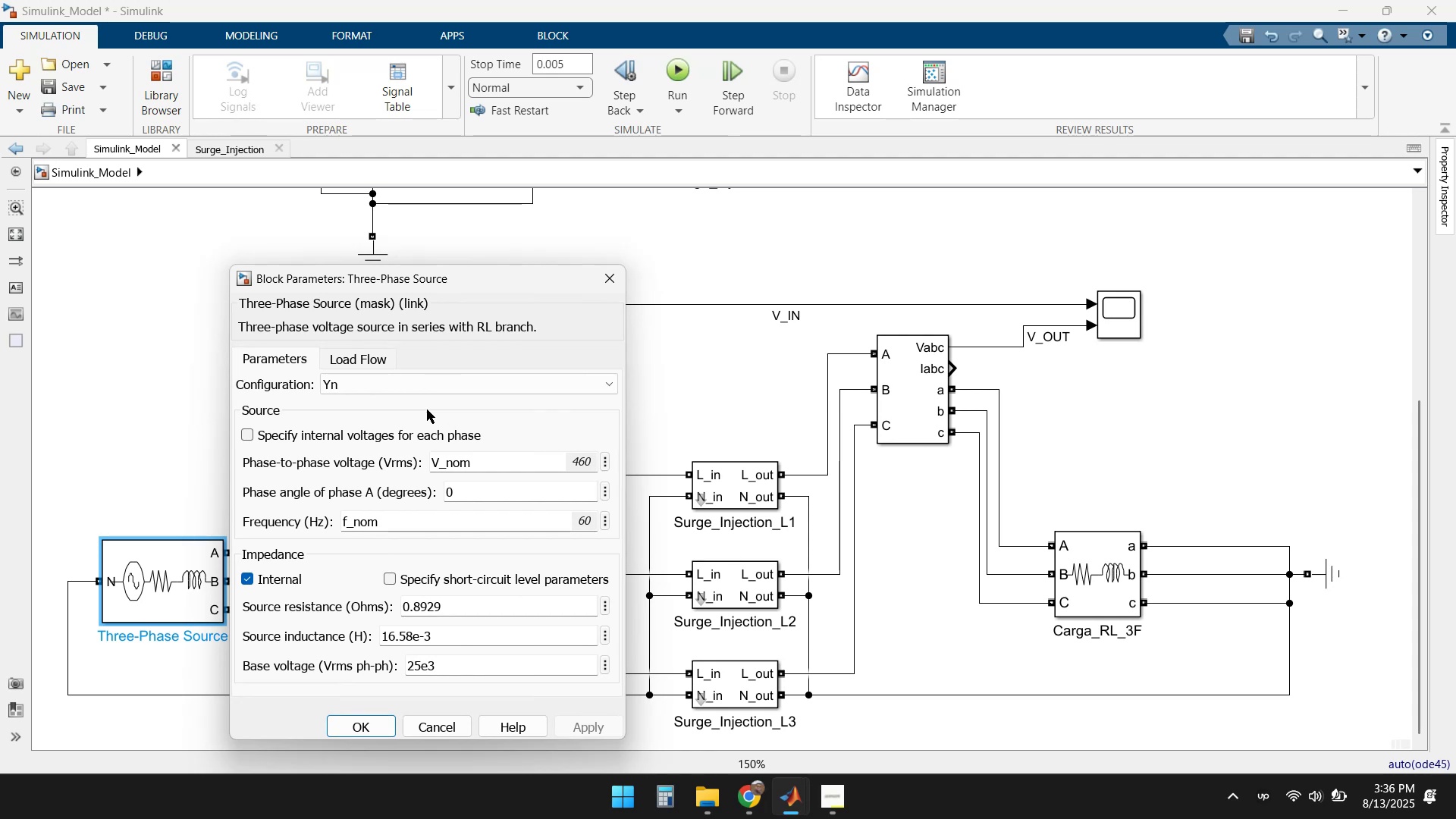 
left_click([400, 384])
 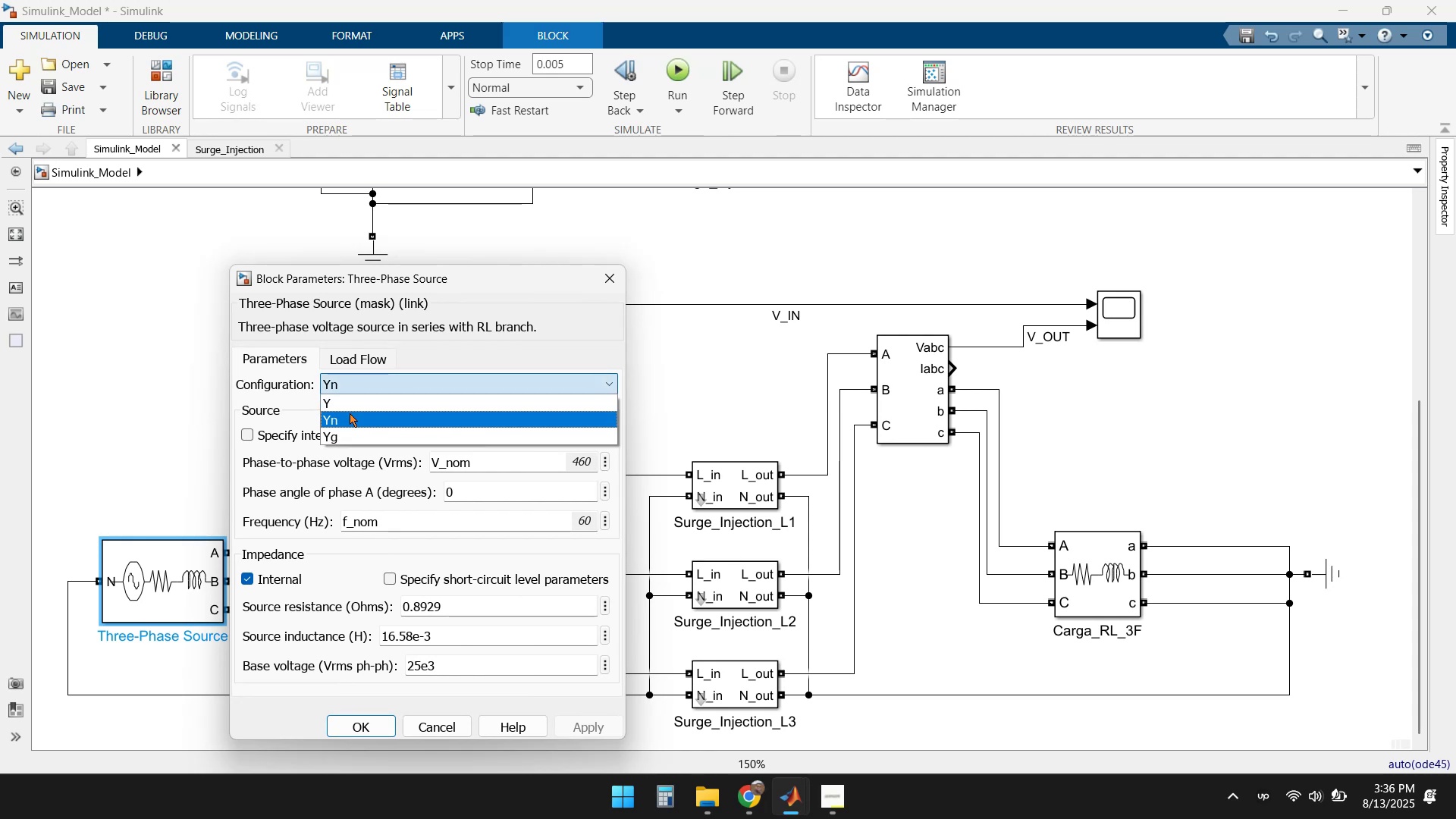 
left_click([351, 400])
 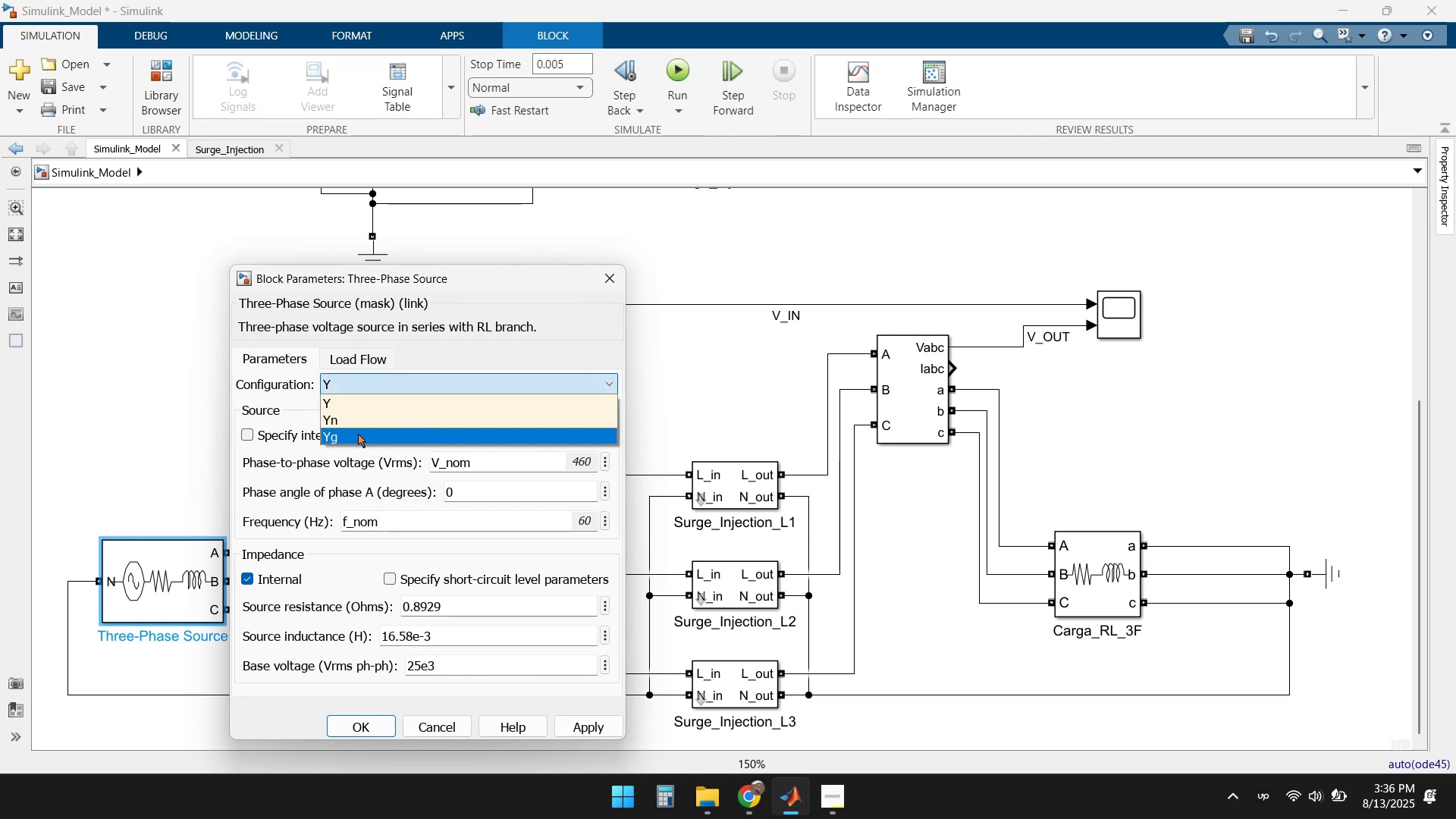 
left_click([363, 422])
 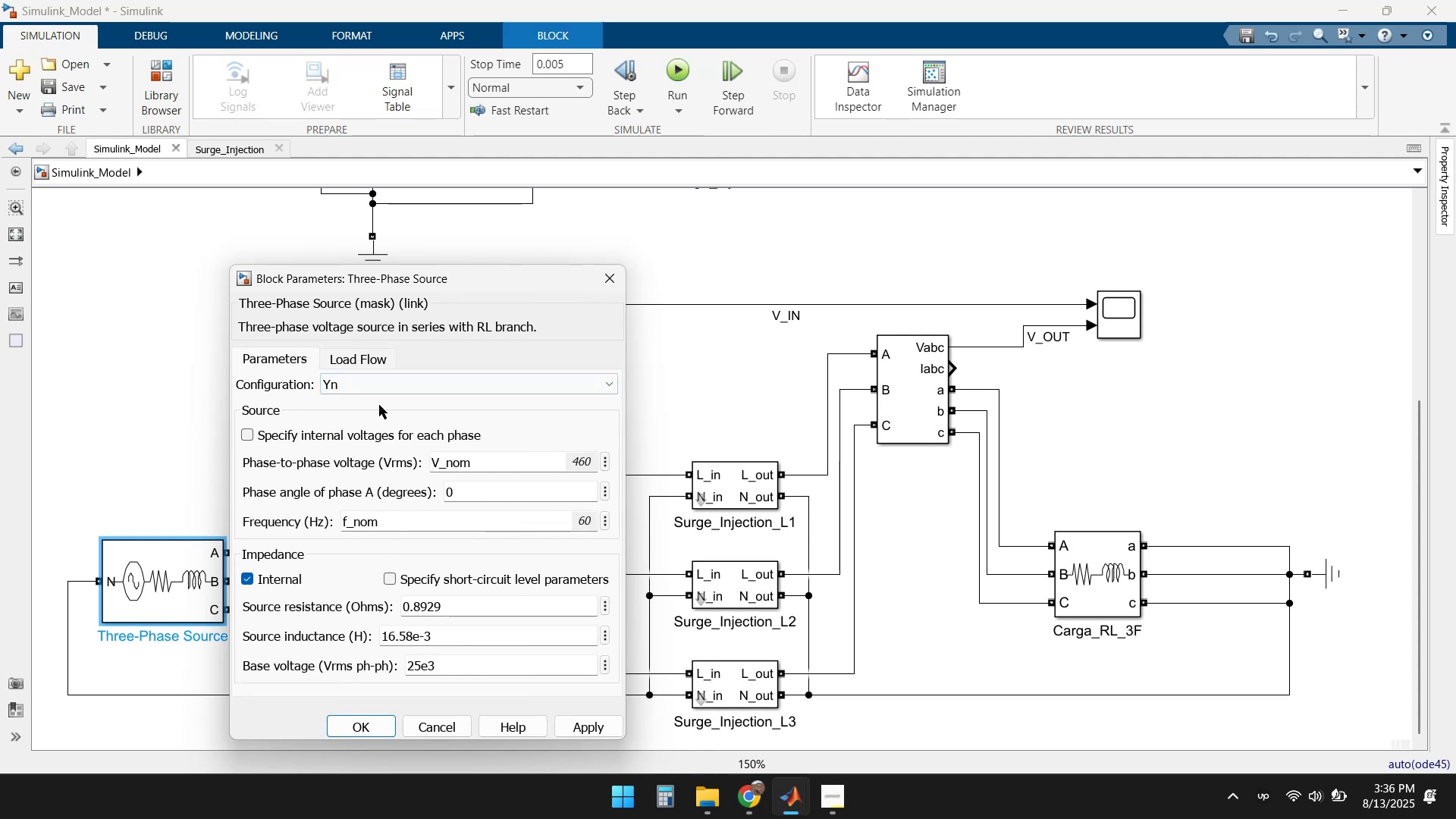 
left_click([391, 405])
 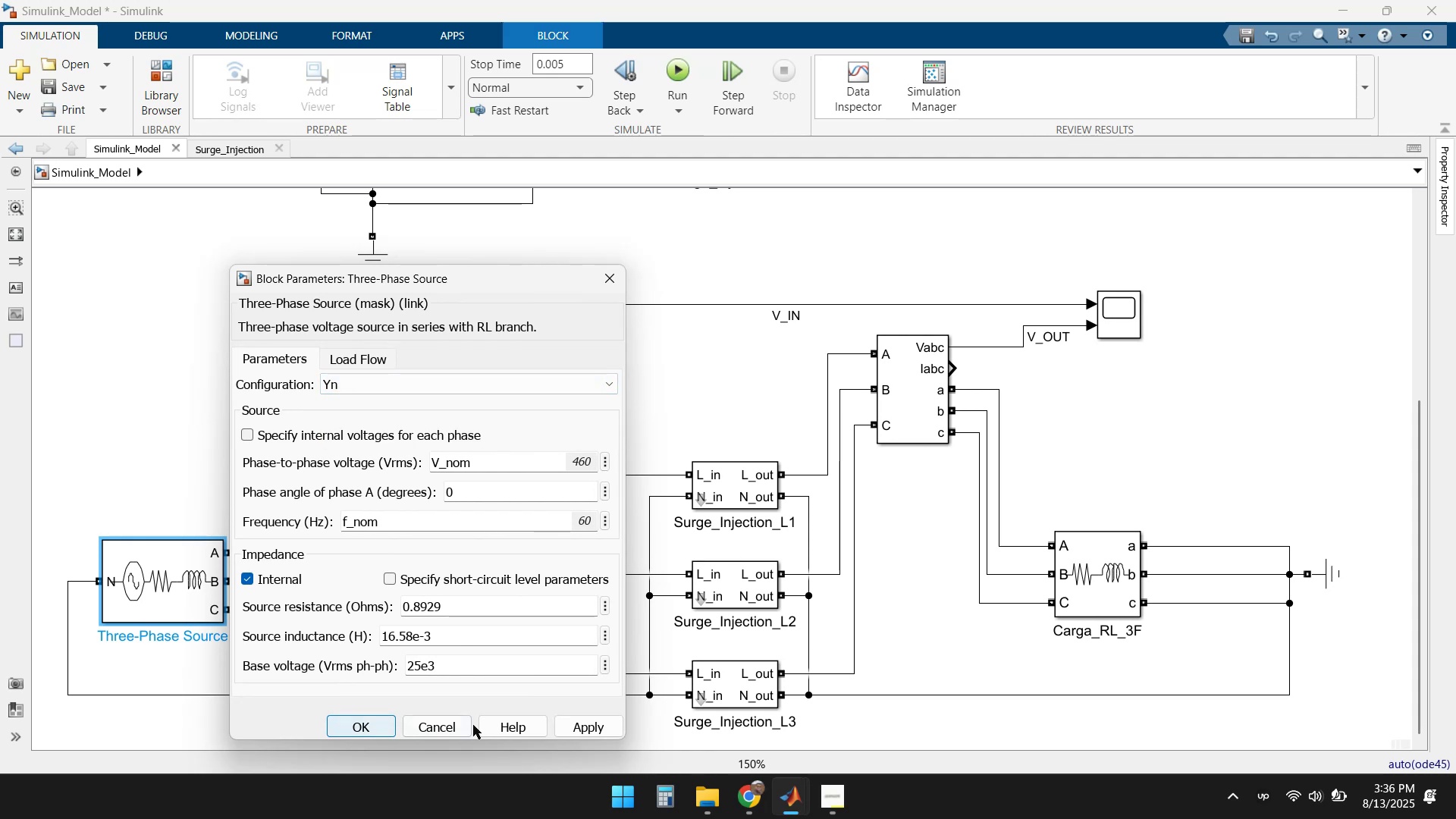 
left_click([585, 724])
 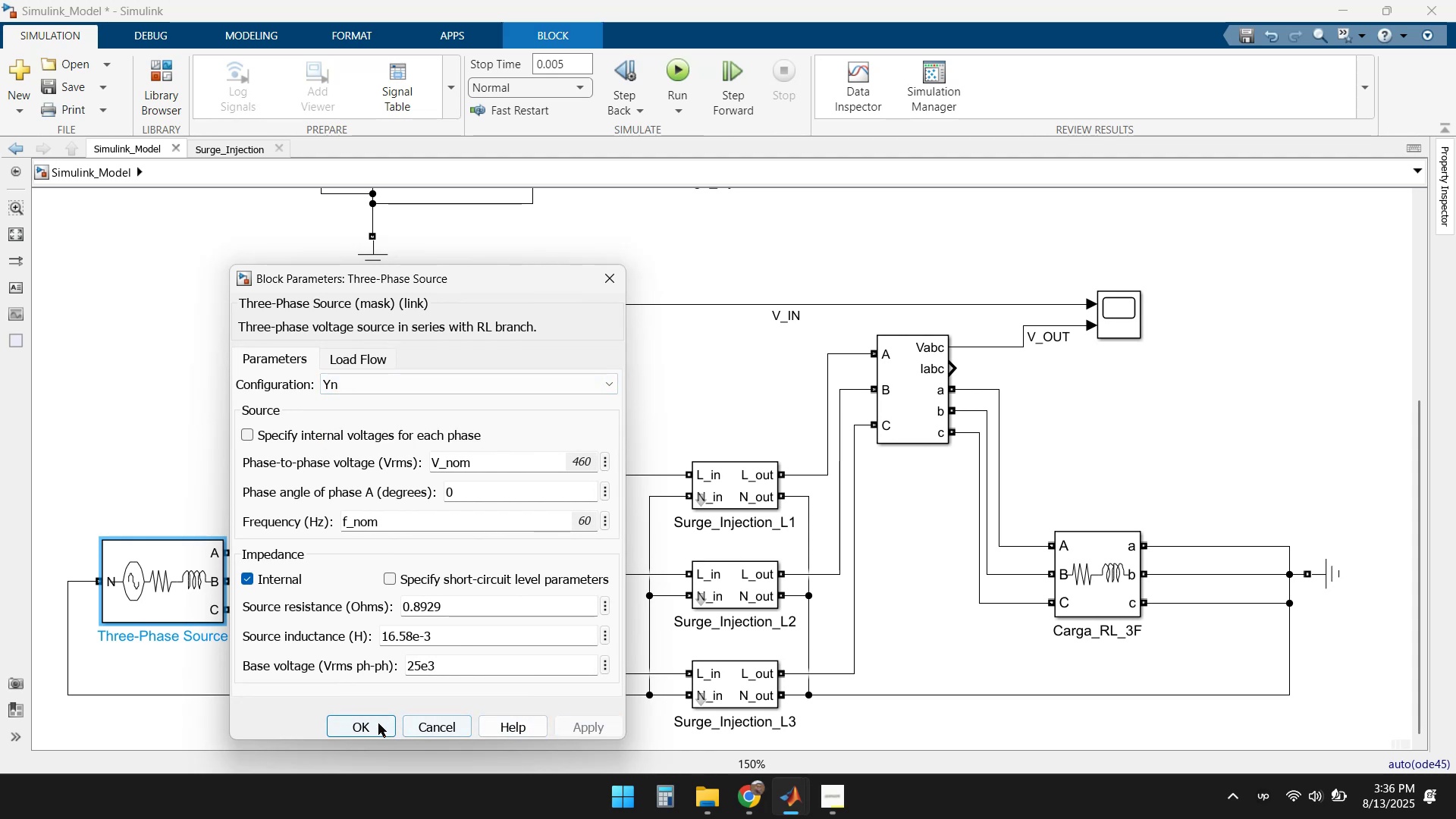 
left_click([365, 722])
 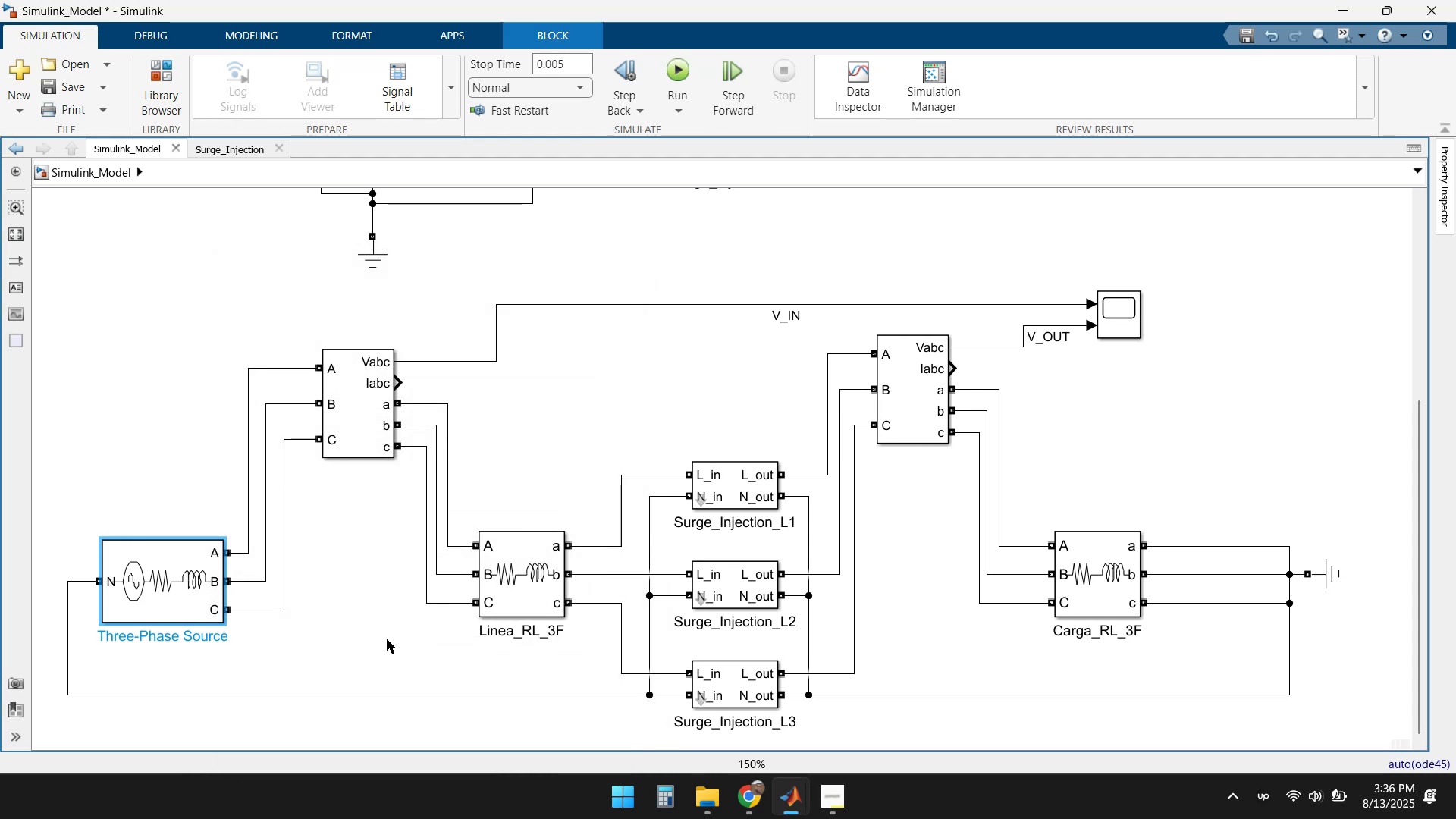 
left_click([372, 576])
 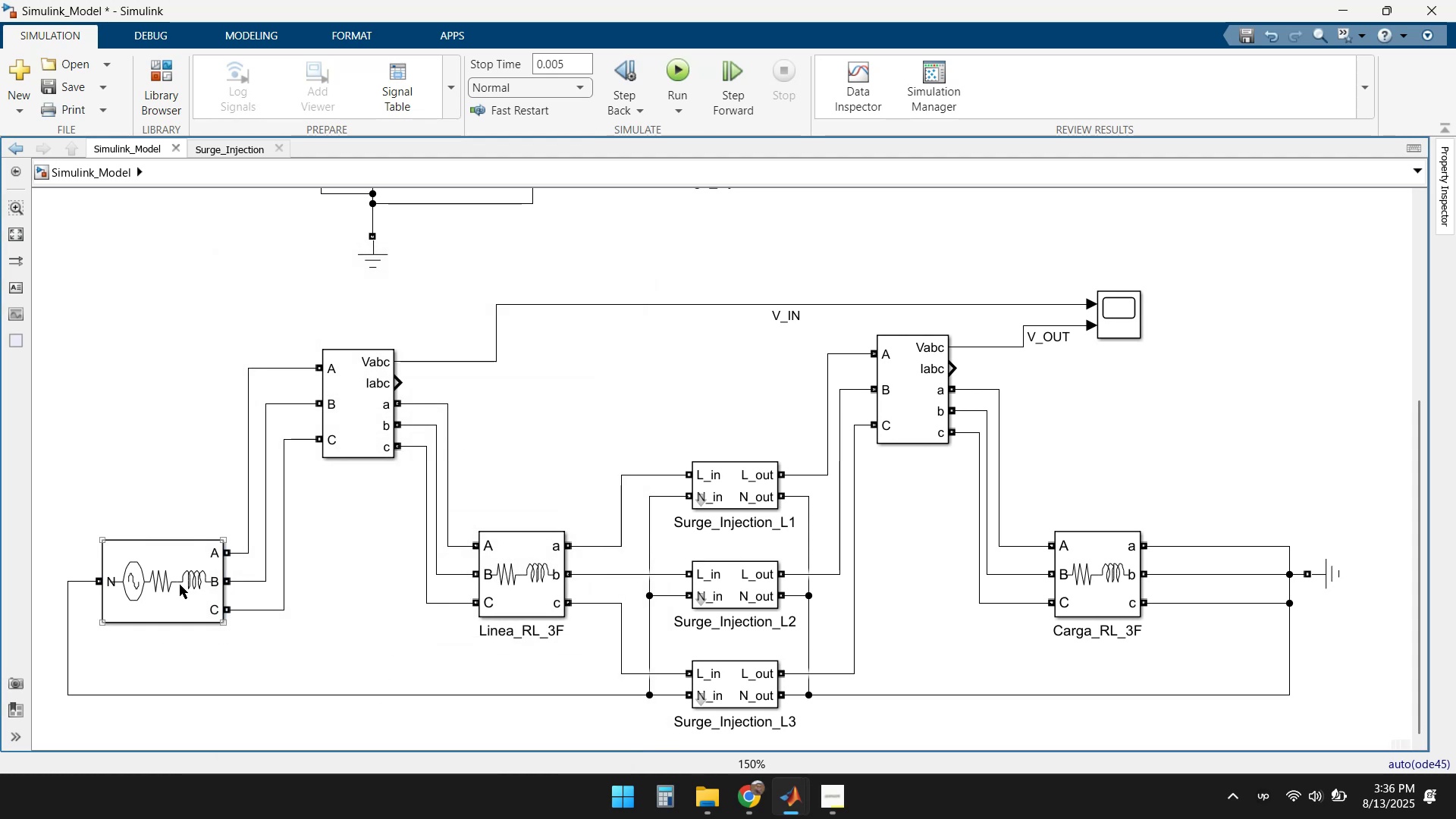 
double_click([162, 585])
 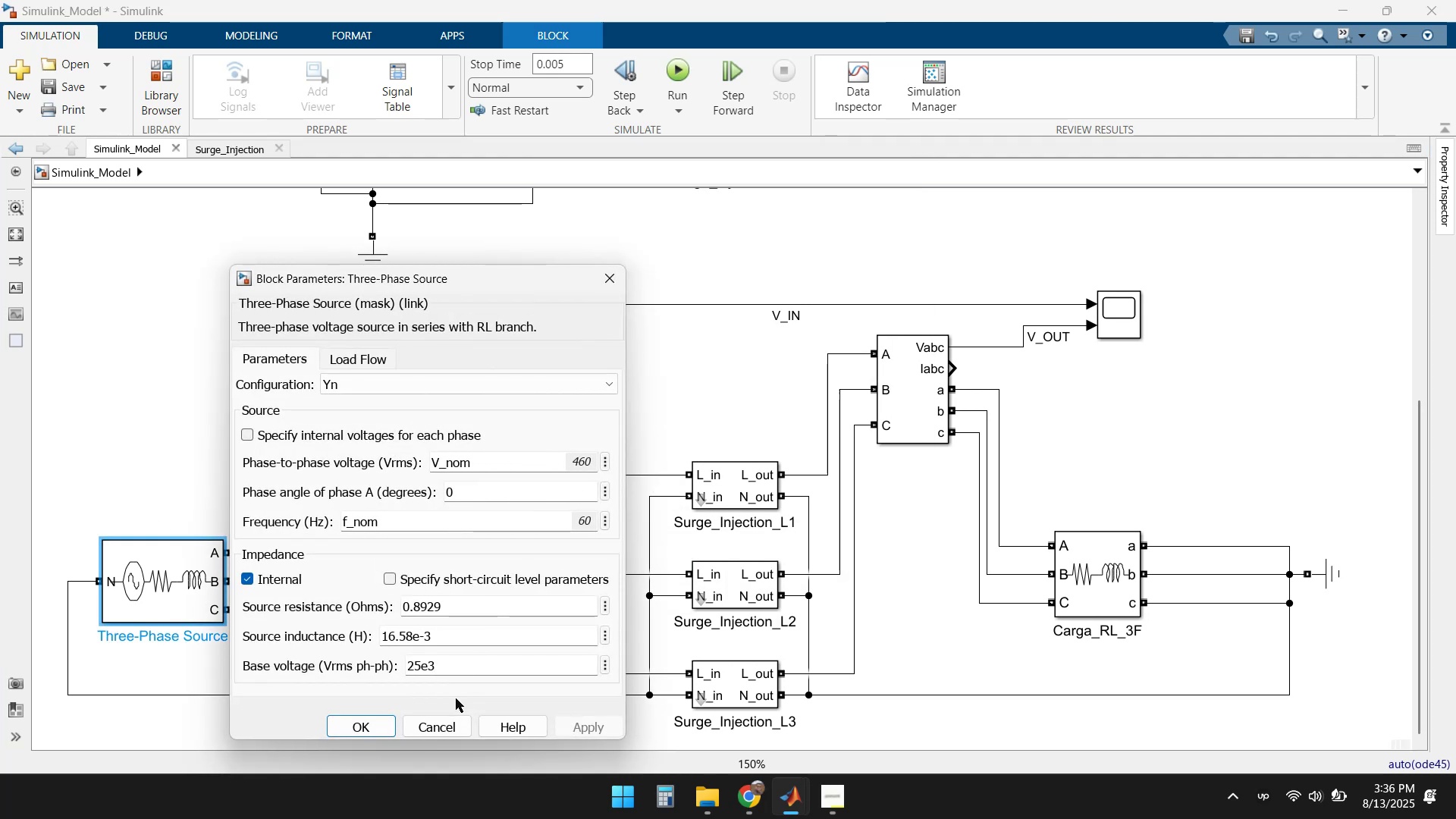 
left_click([362, 727])
 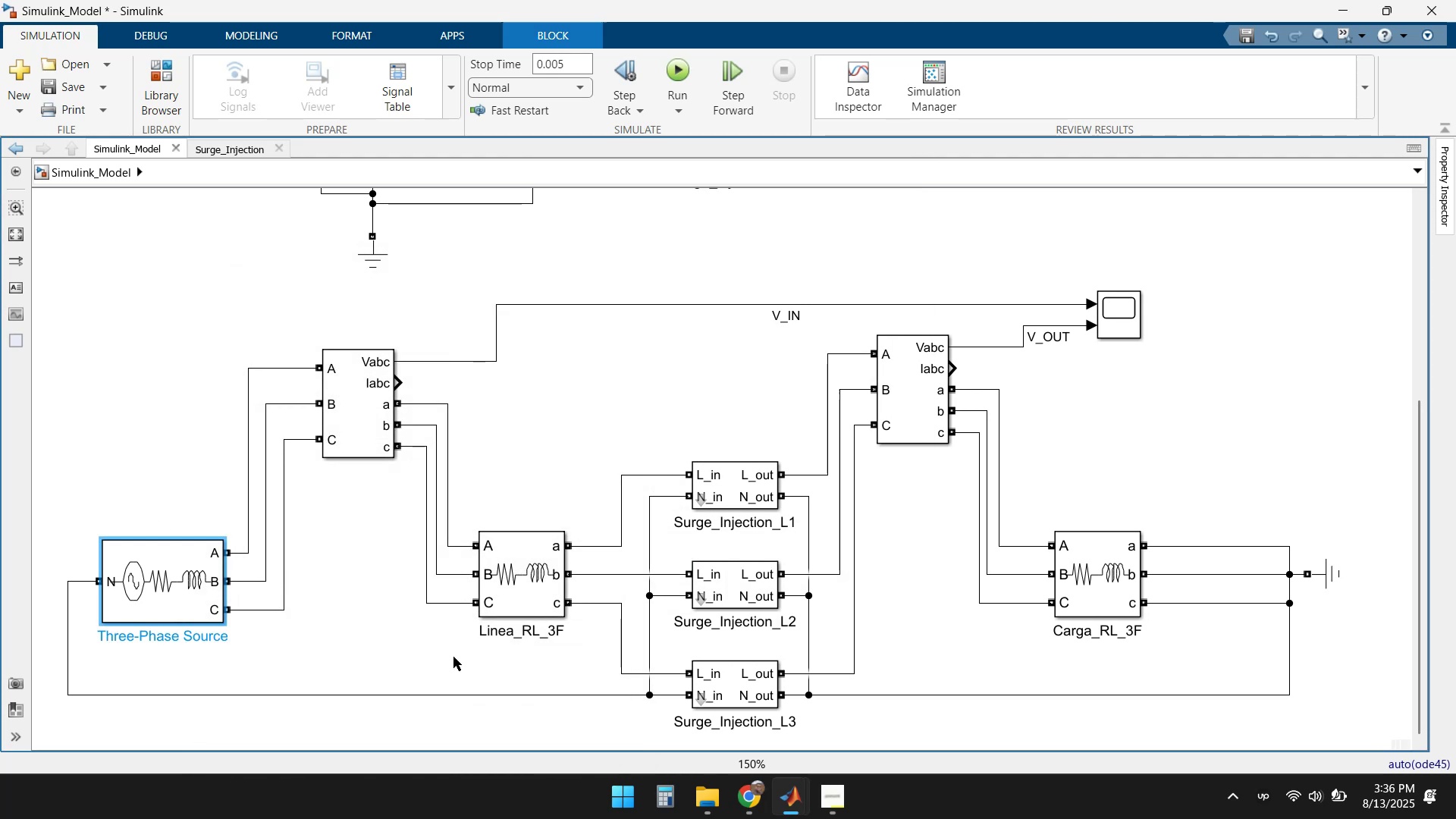 
left_click([428, 660])
 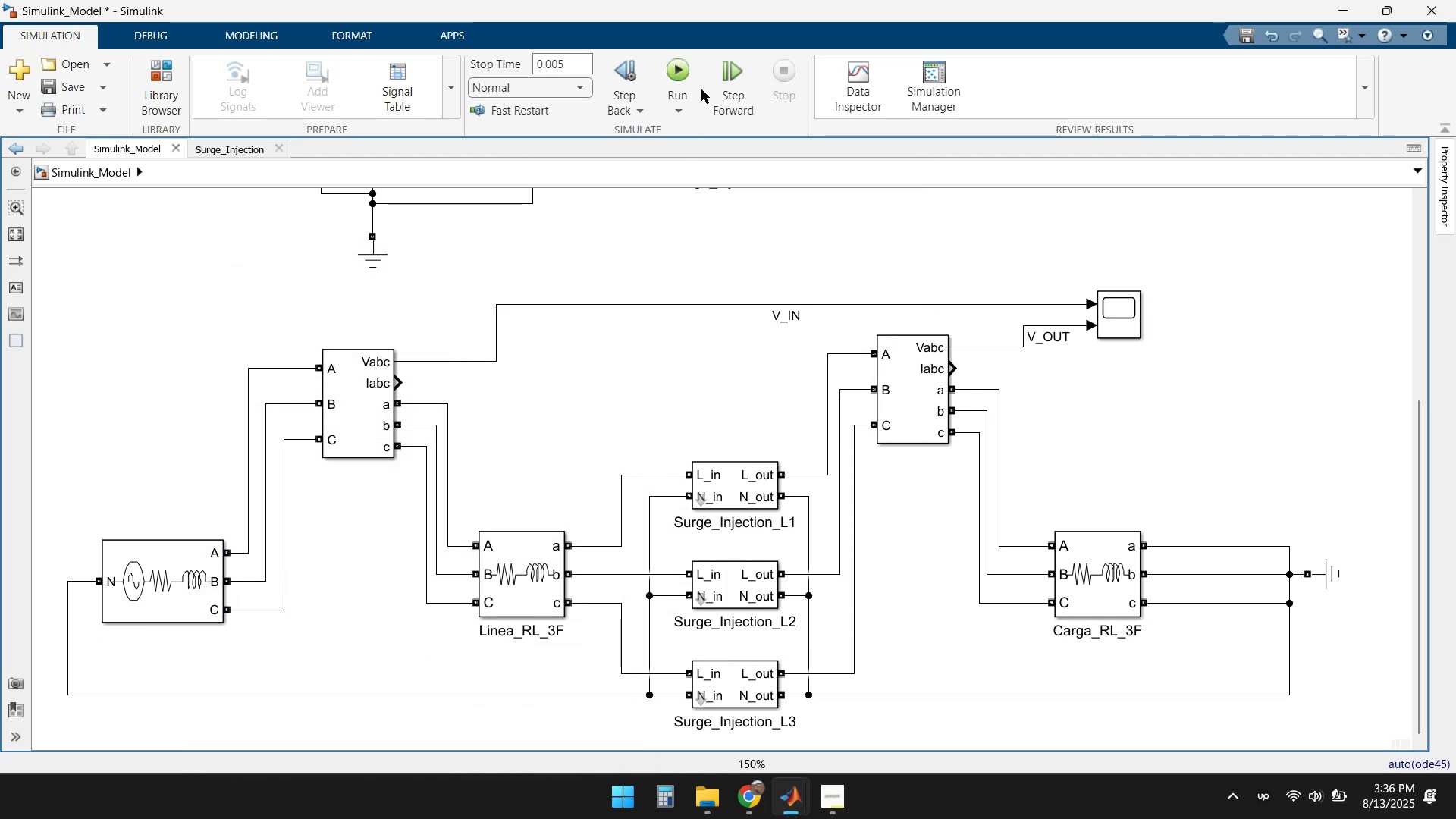 
left_click([676, 69])
 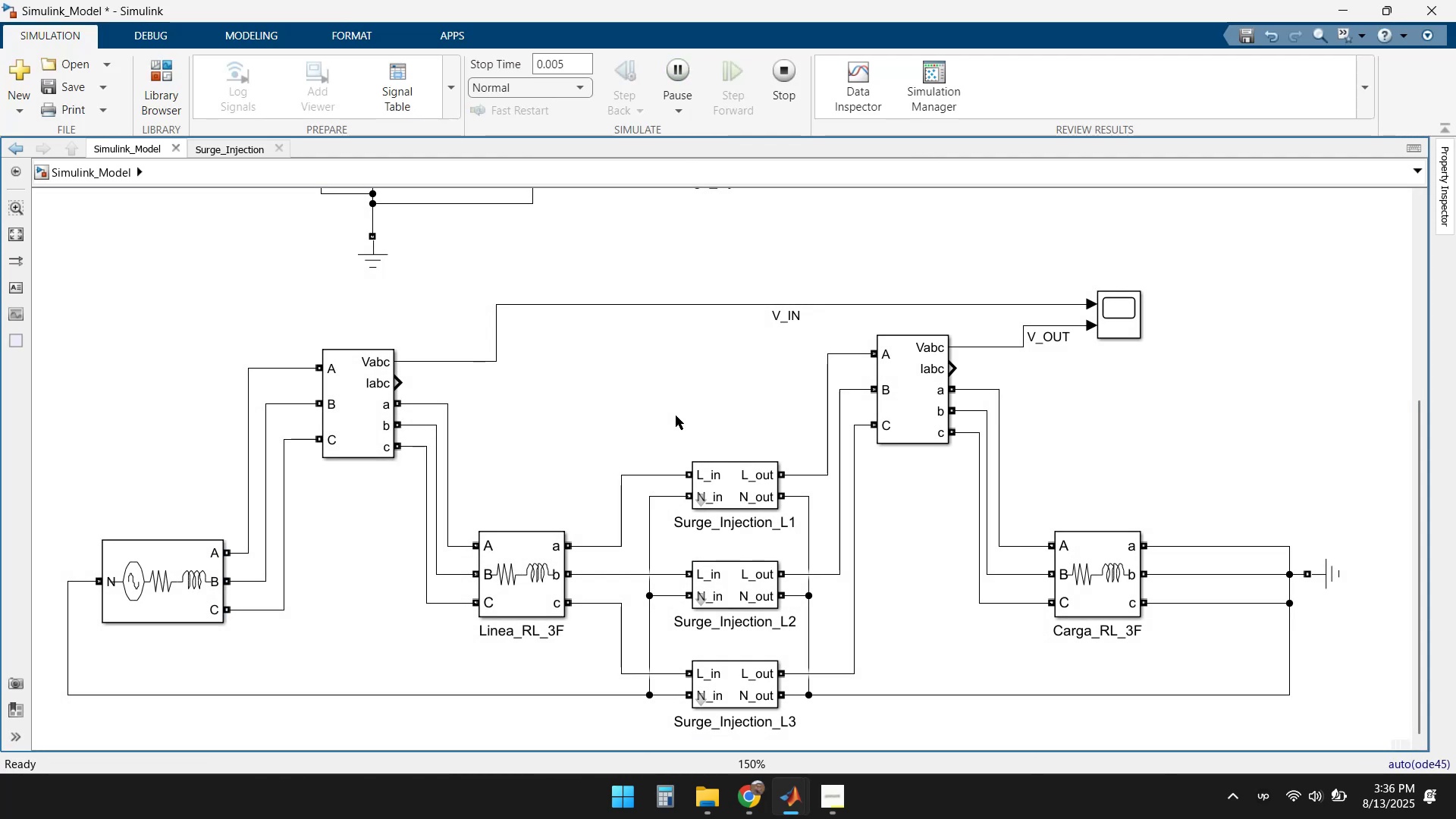 
wait(9.1)
 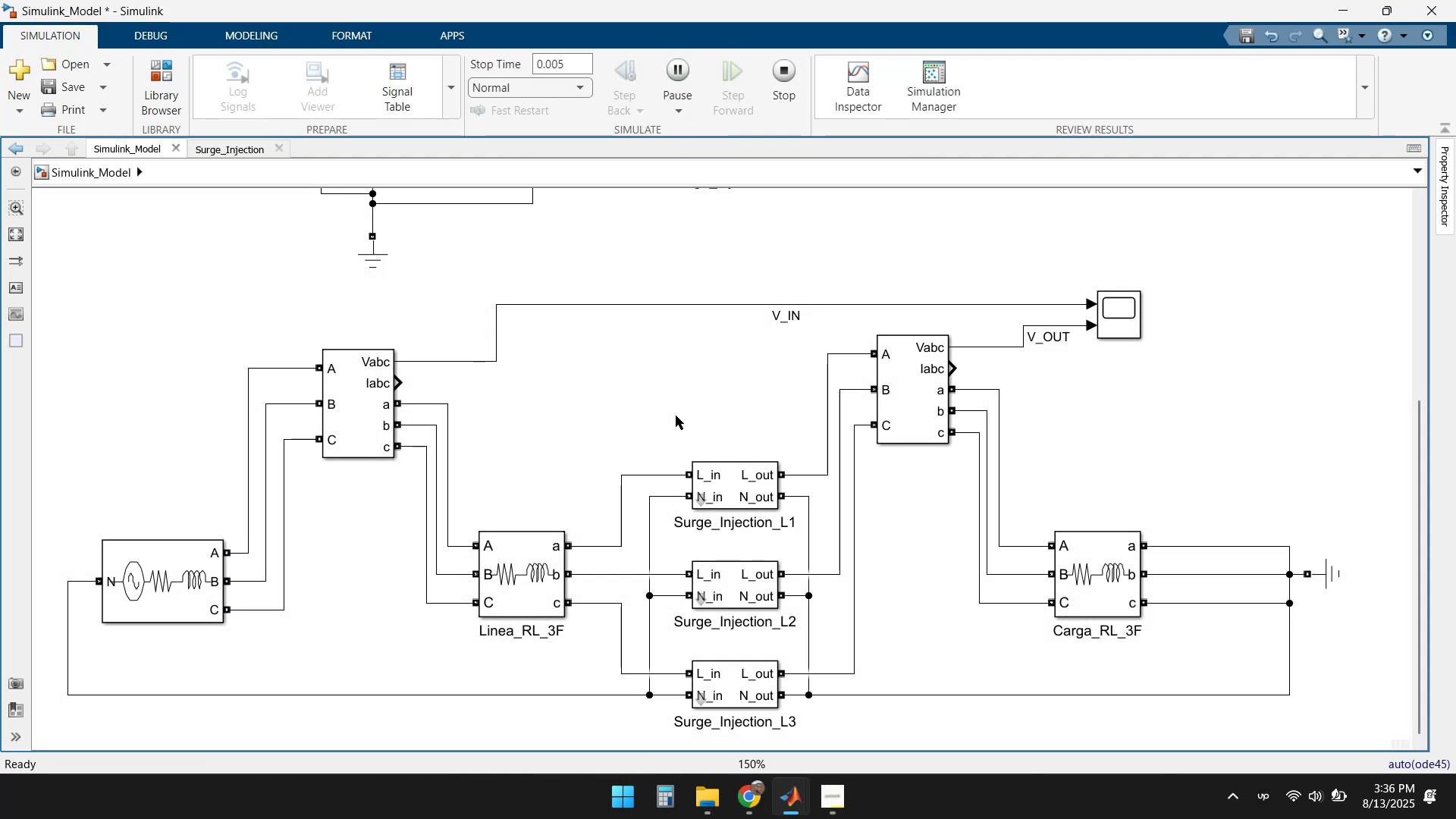 
double_click([1125, 318])
 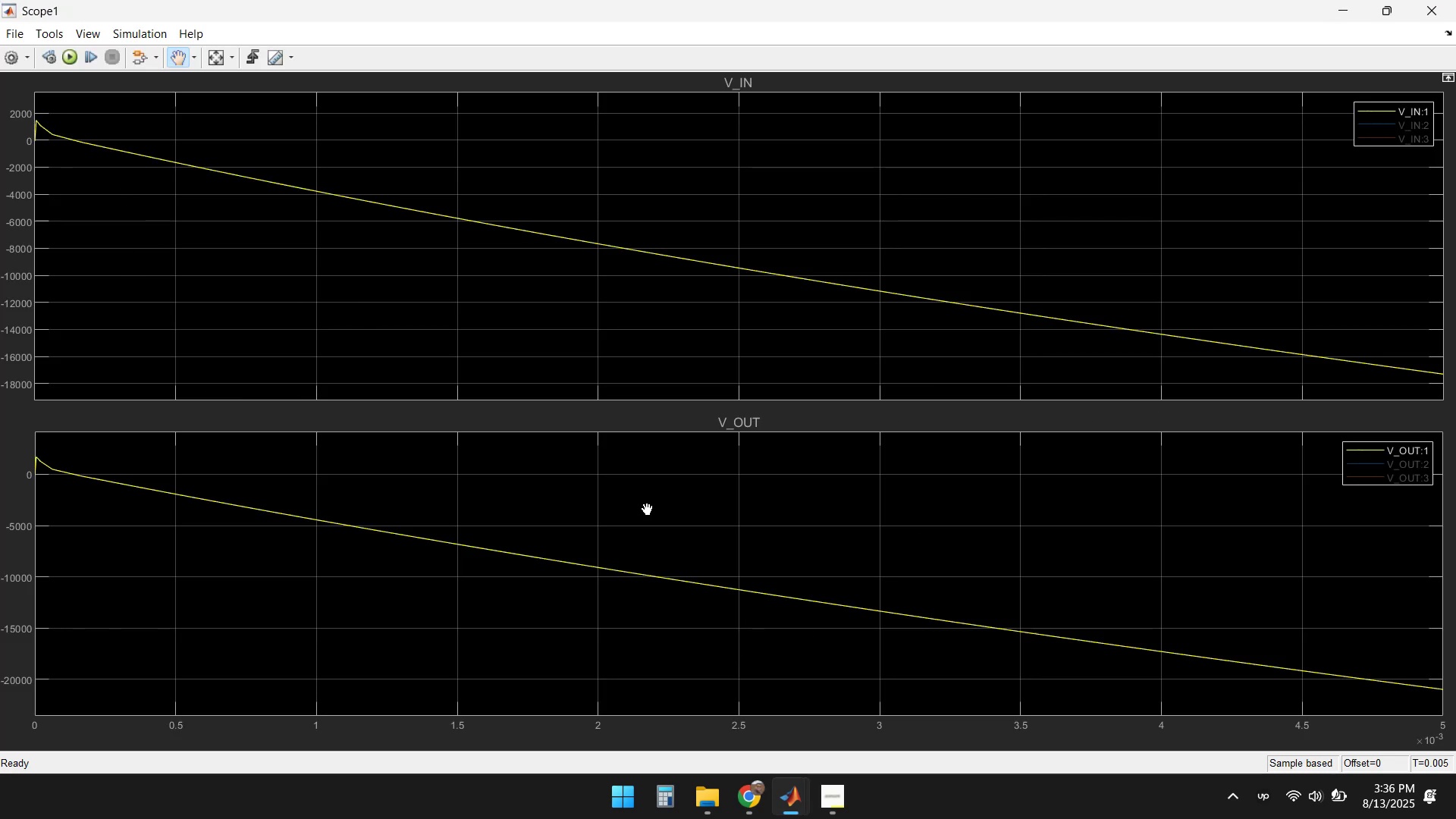 
wait(5.46)
 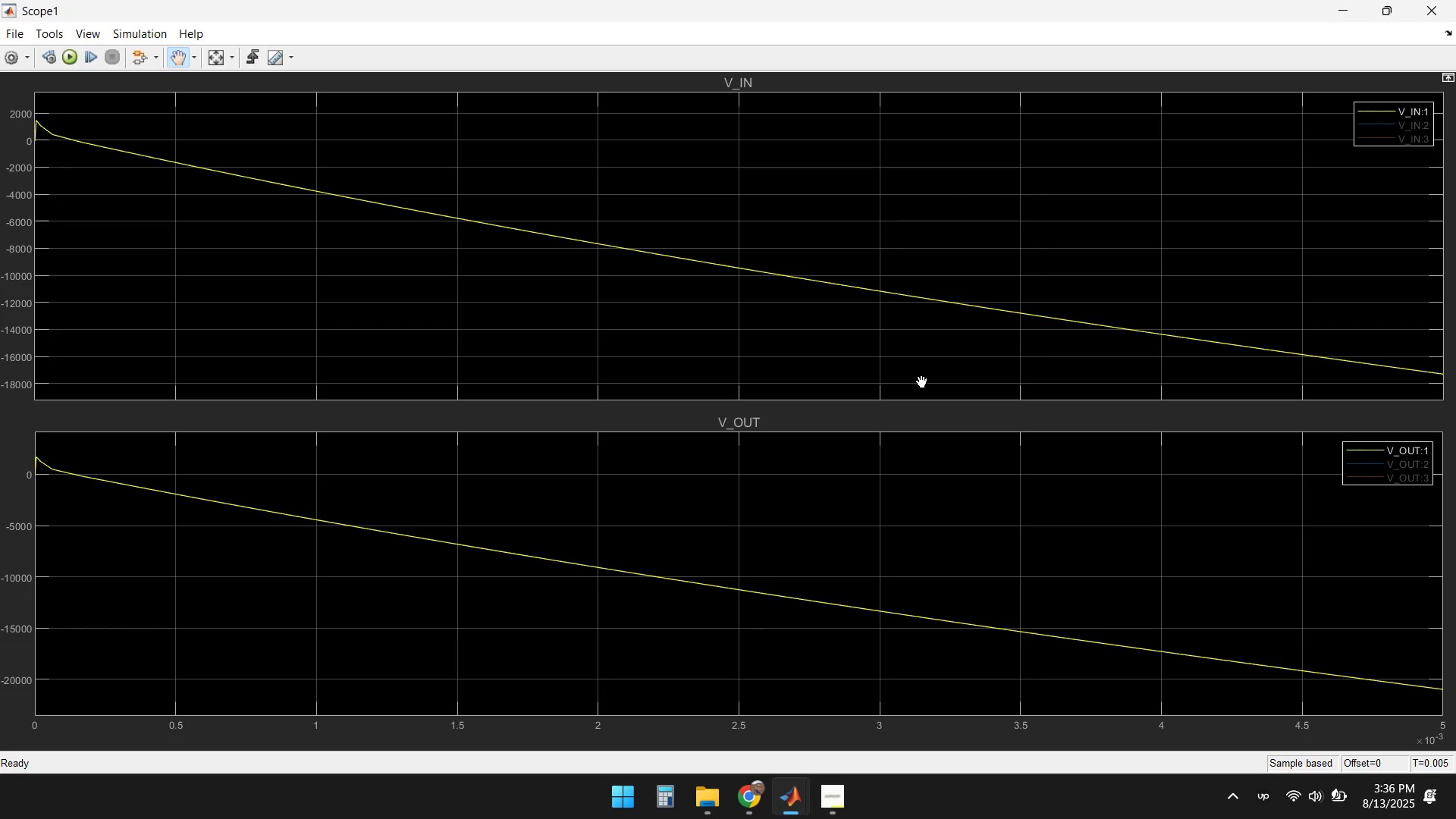 
left_click([217, 58])
 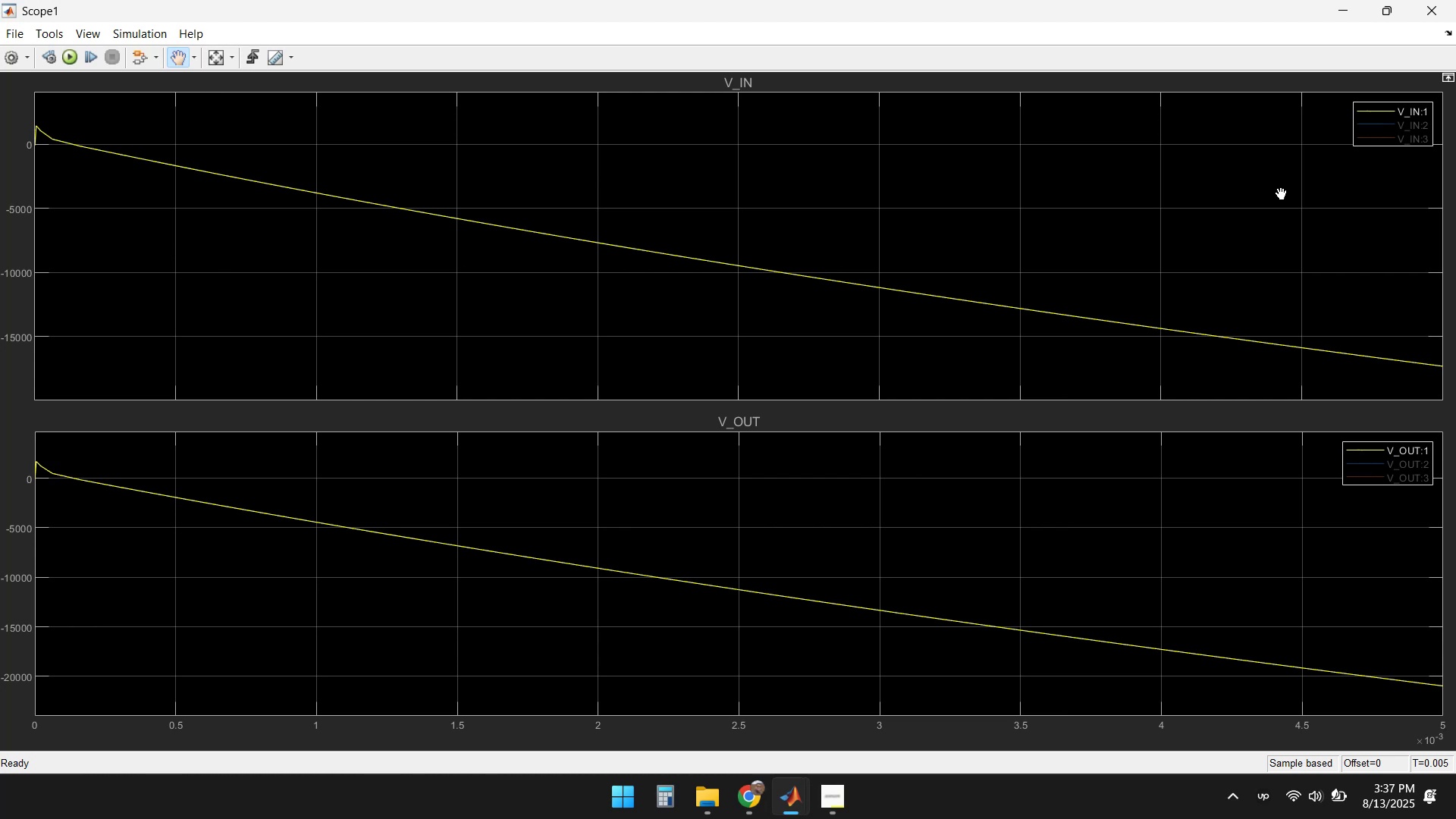 
left_click([1350, 14])
 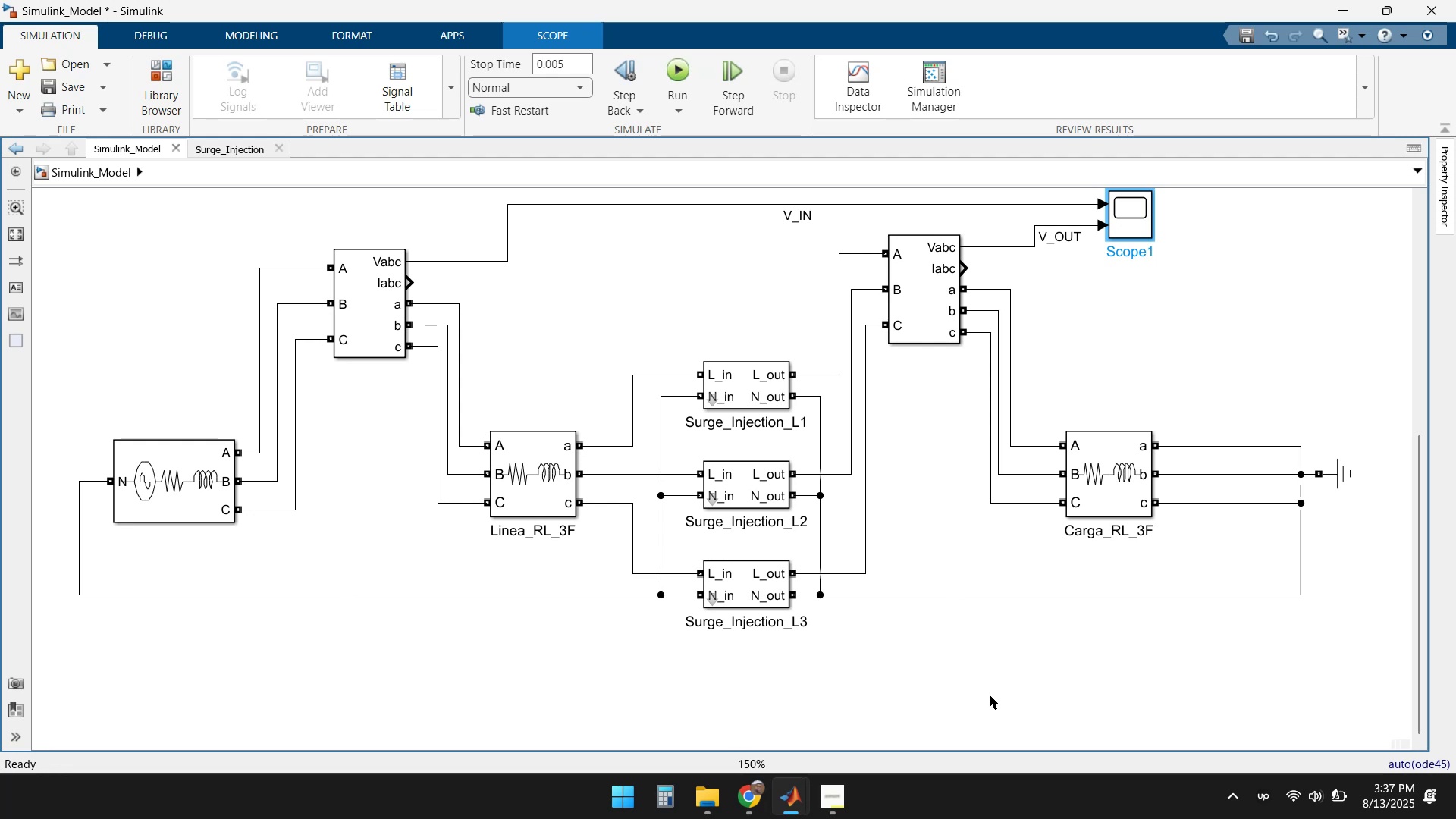 
wait(19.38)
 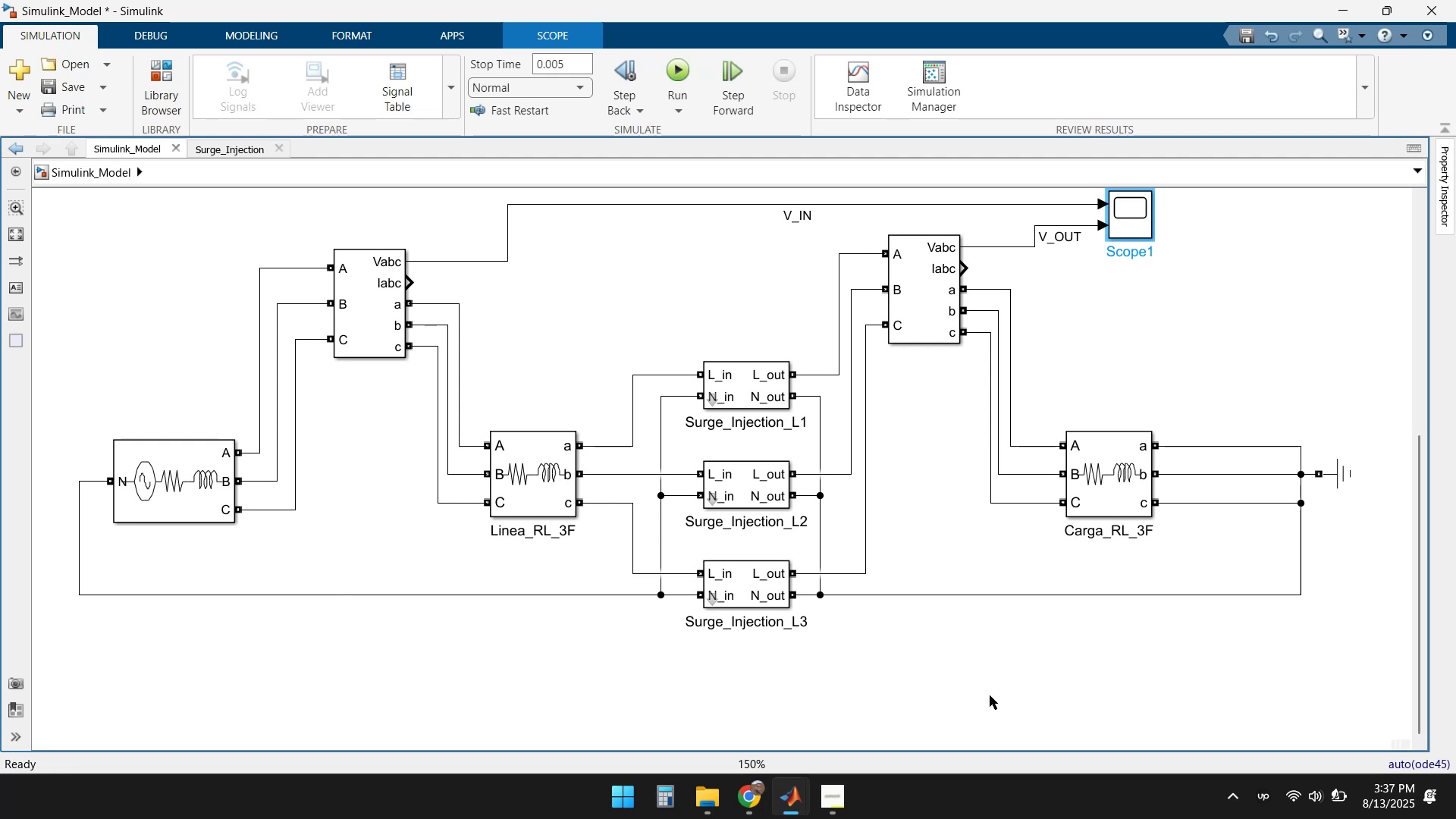 
double_click([154, 478])
 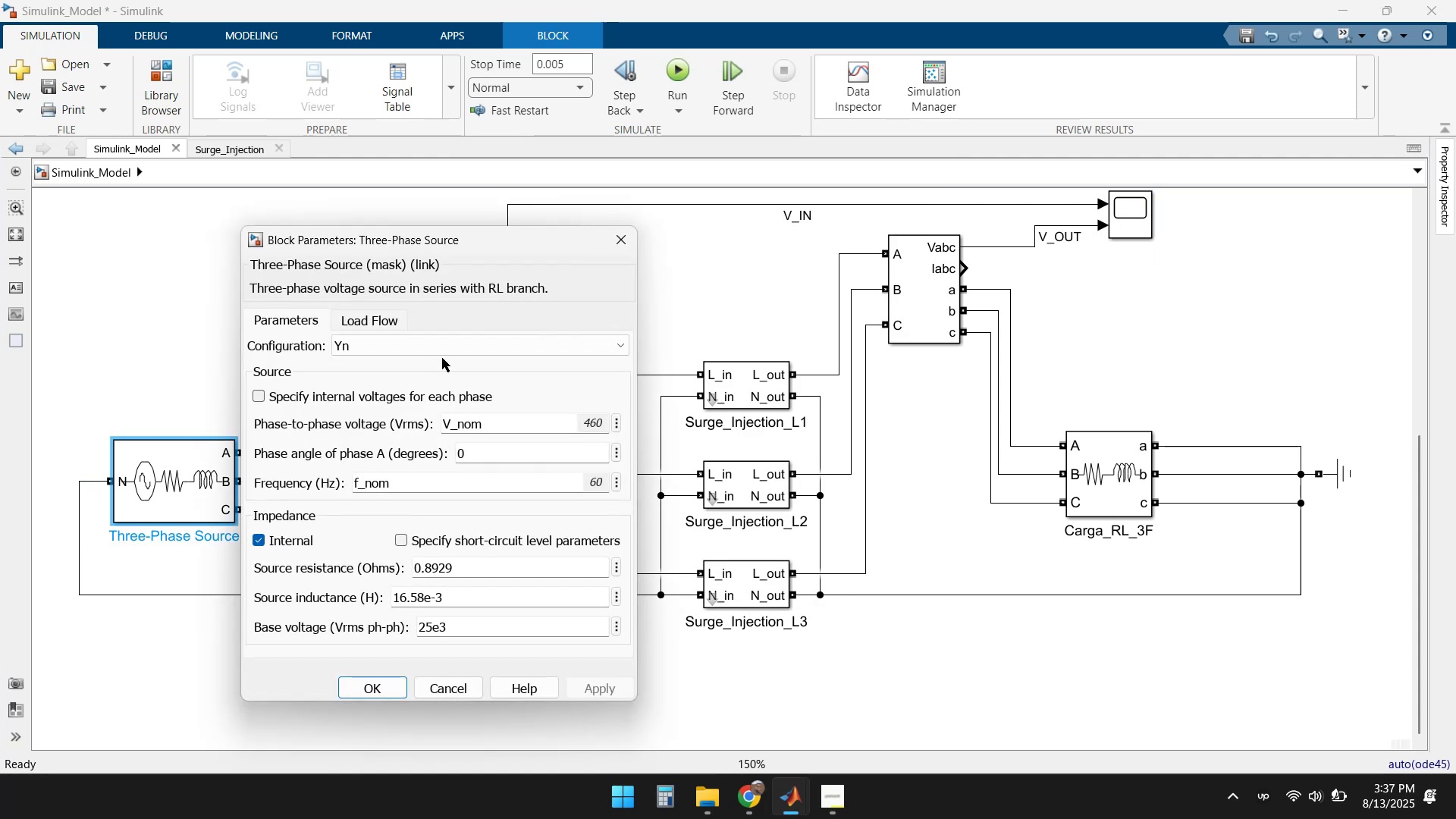 
left_click([444, 340])
 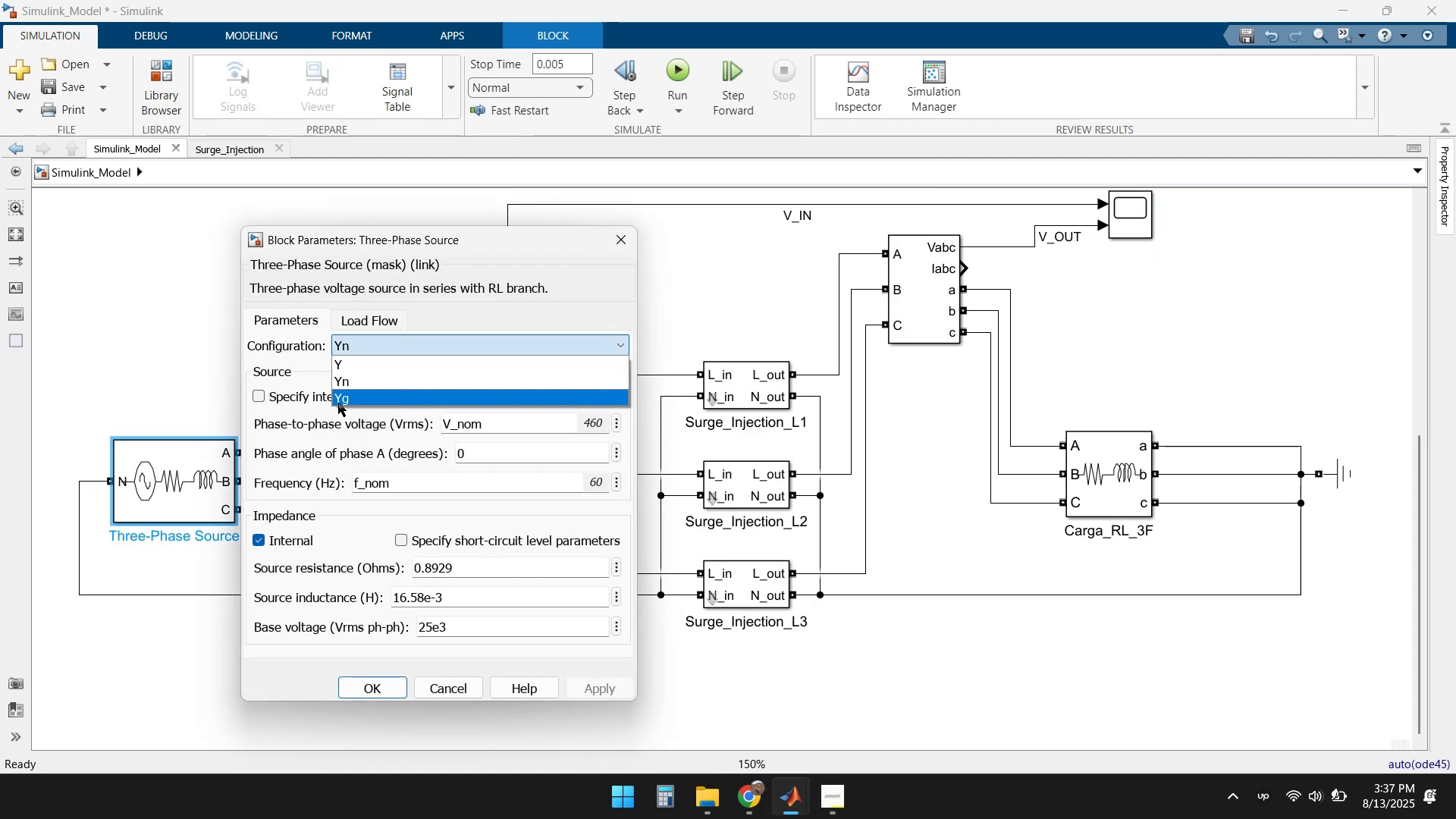 
left_click([482, 318])
 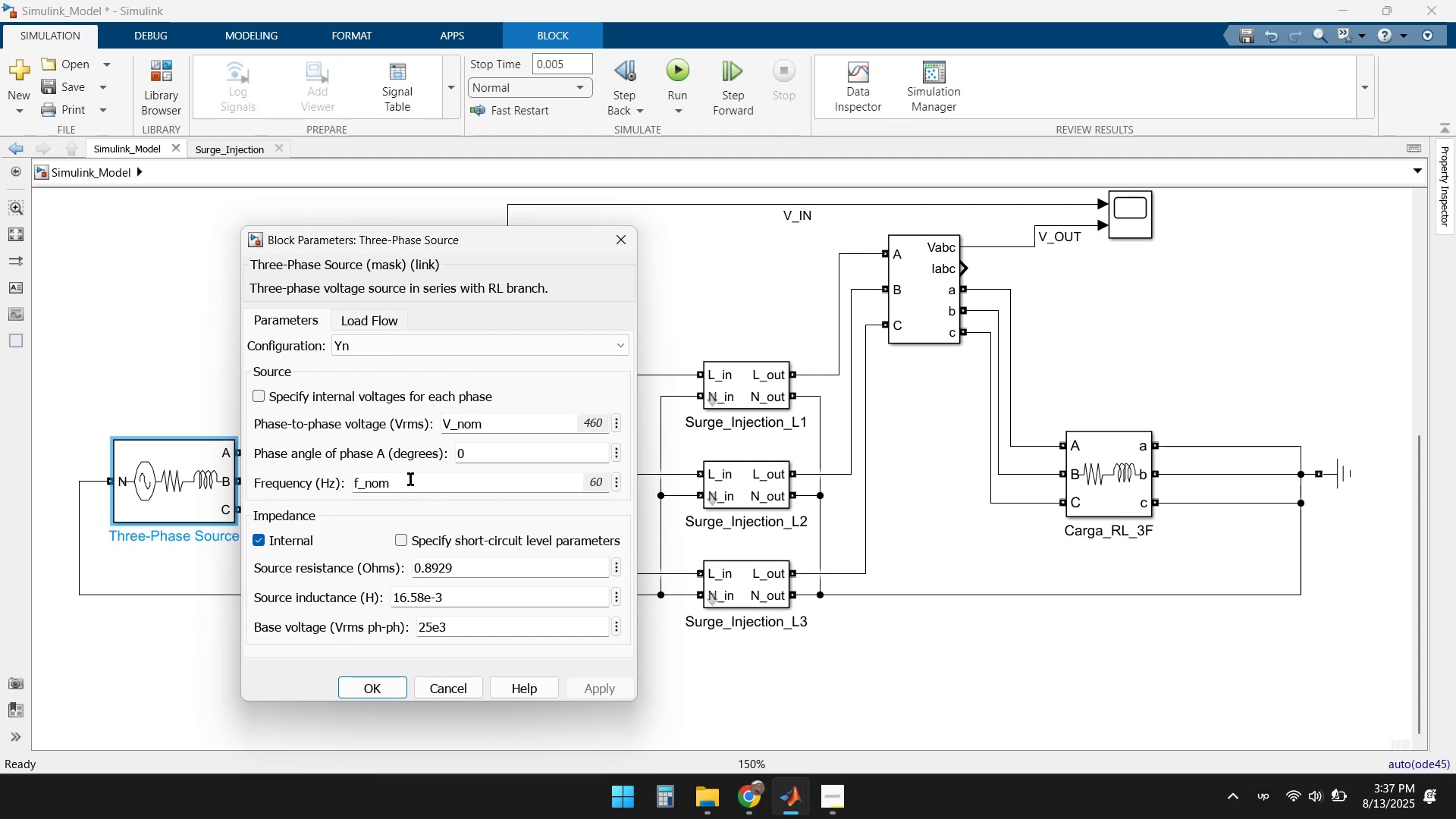 
wait(7.7)
 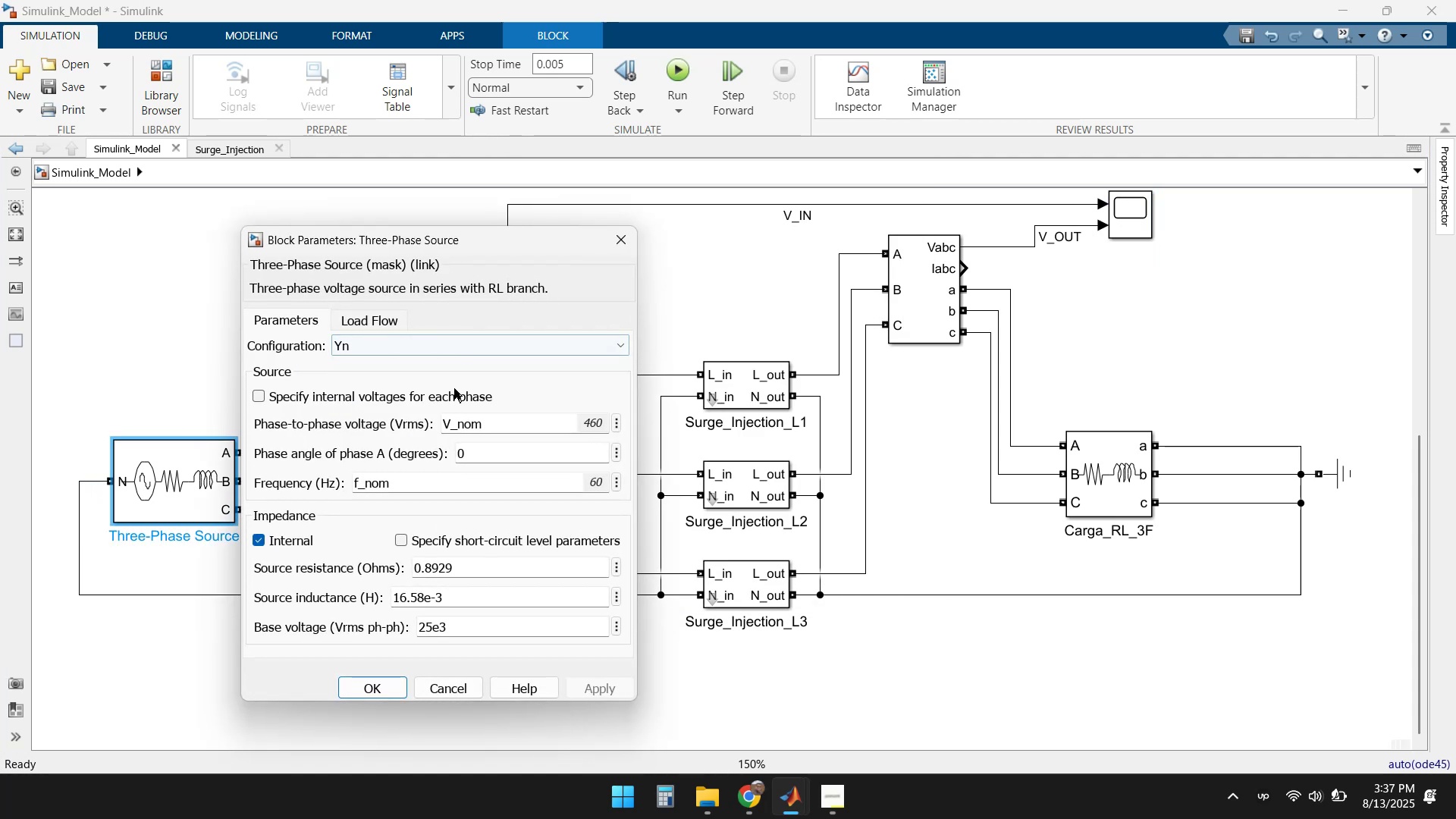 
left_click([394, 350])
 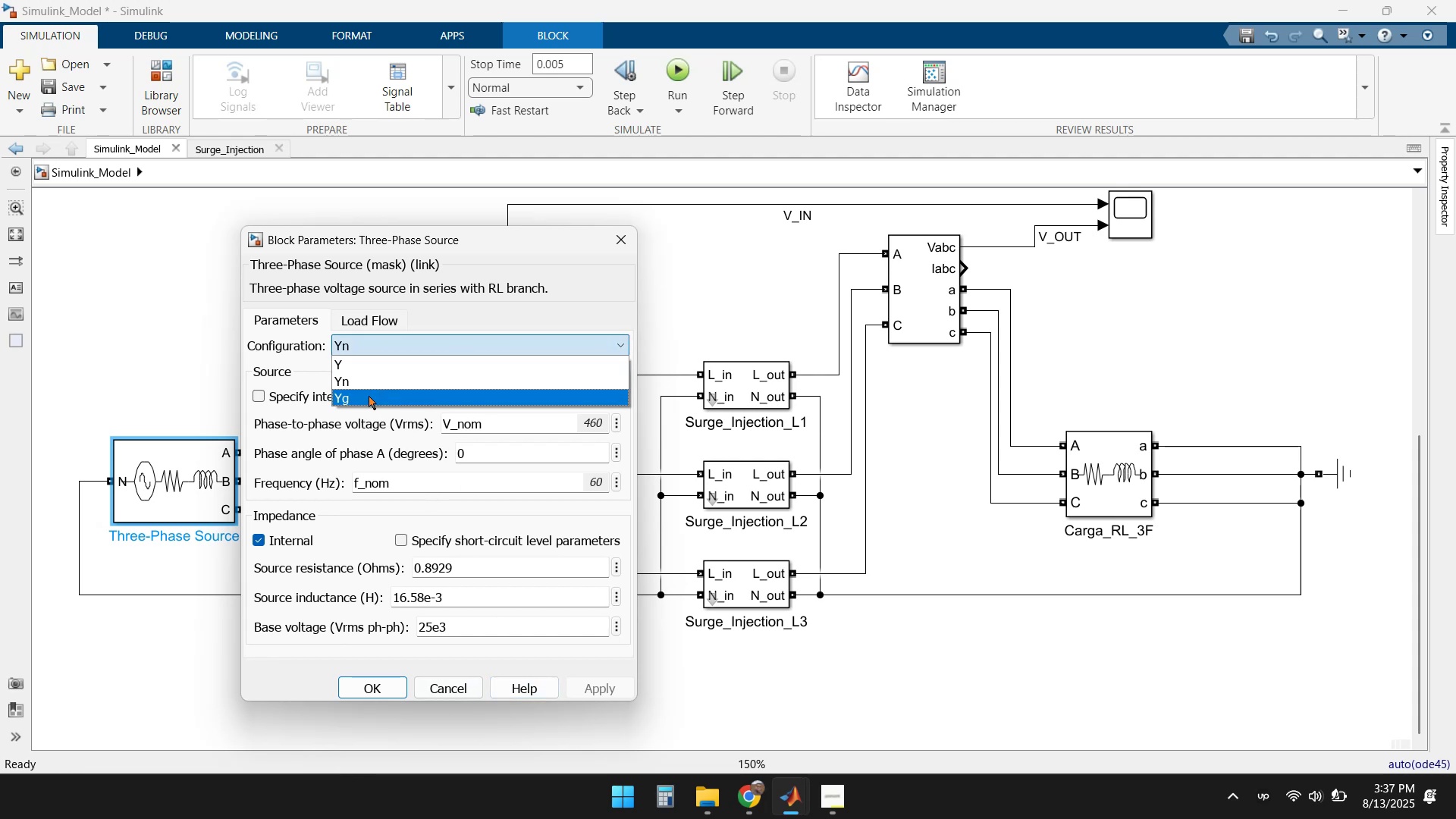 
left_click([370, 397])
 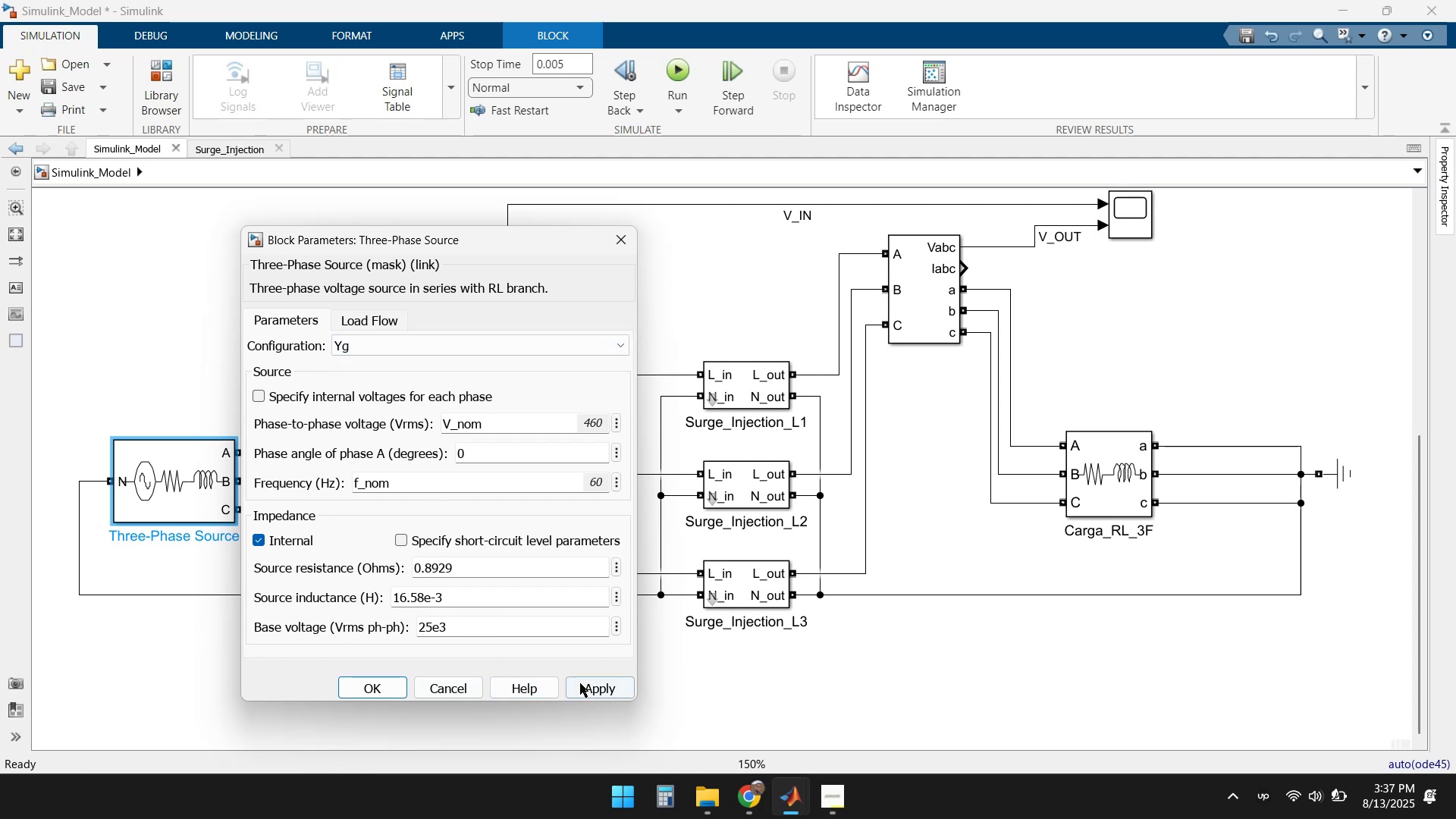 
left_click([592, 687])
 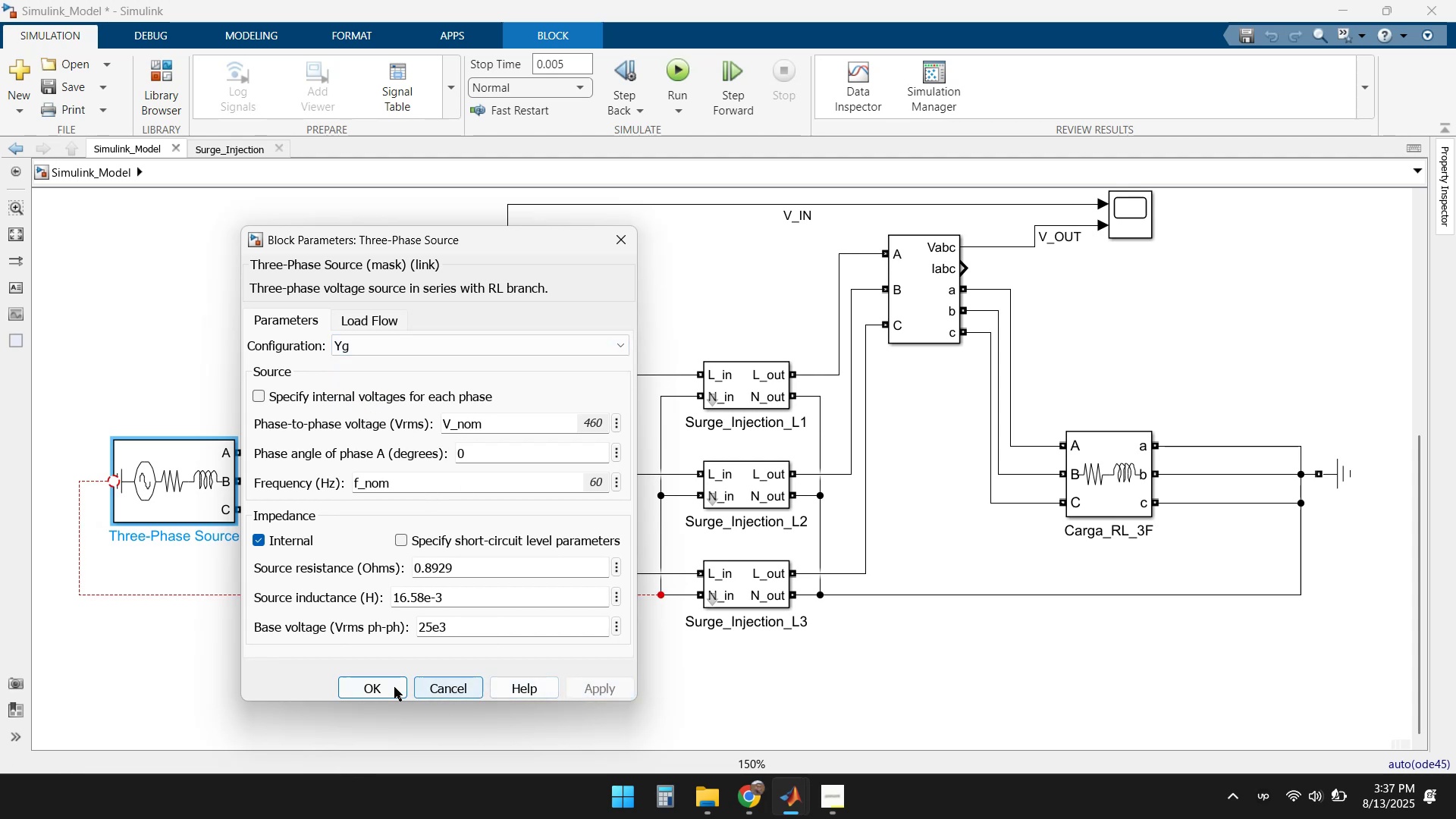 
left_click([378, 687])
 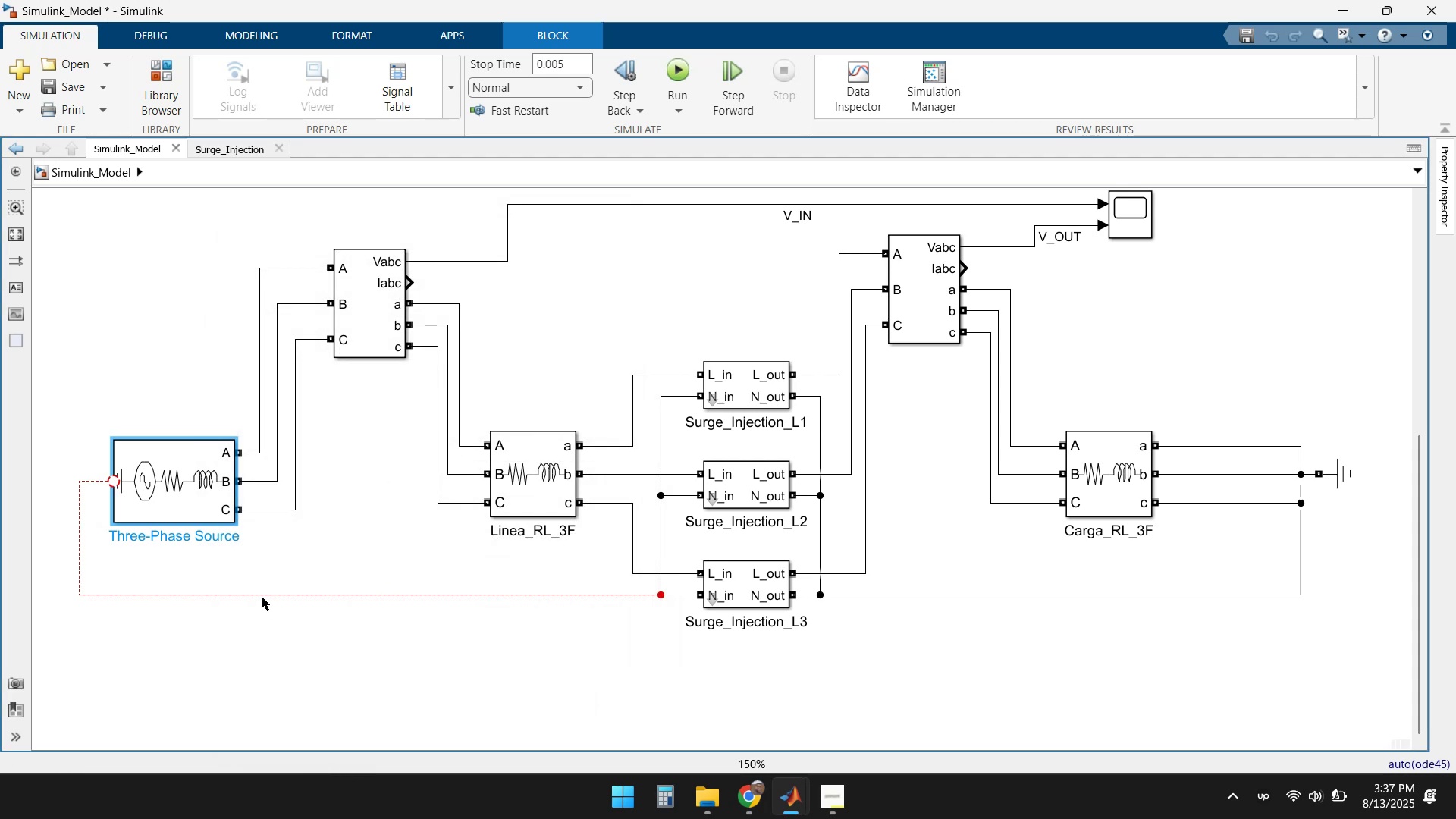 
left_click([261, 595])
 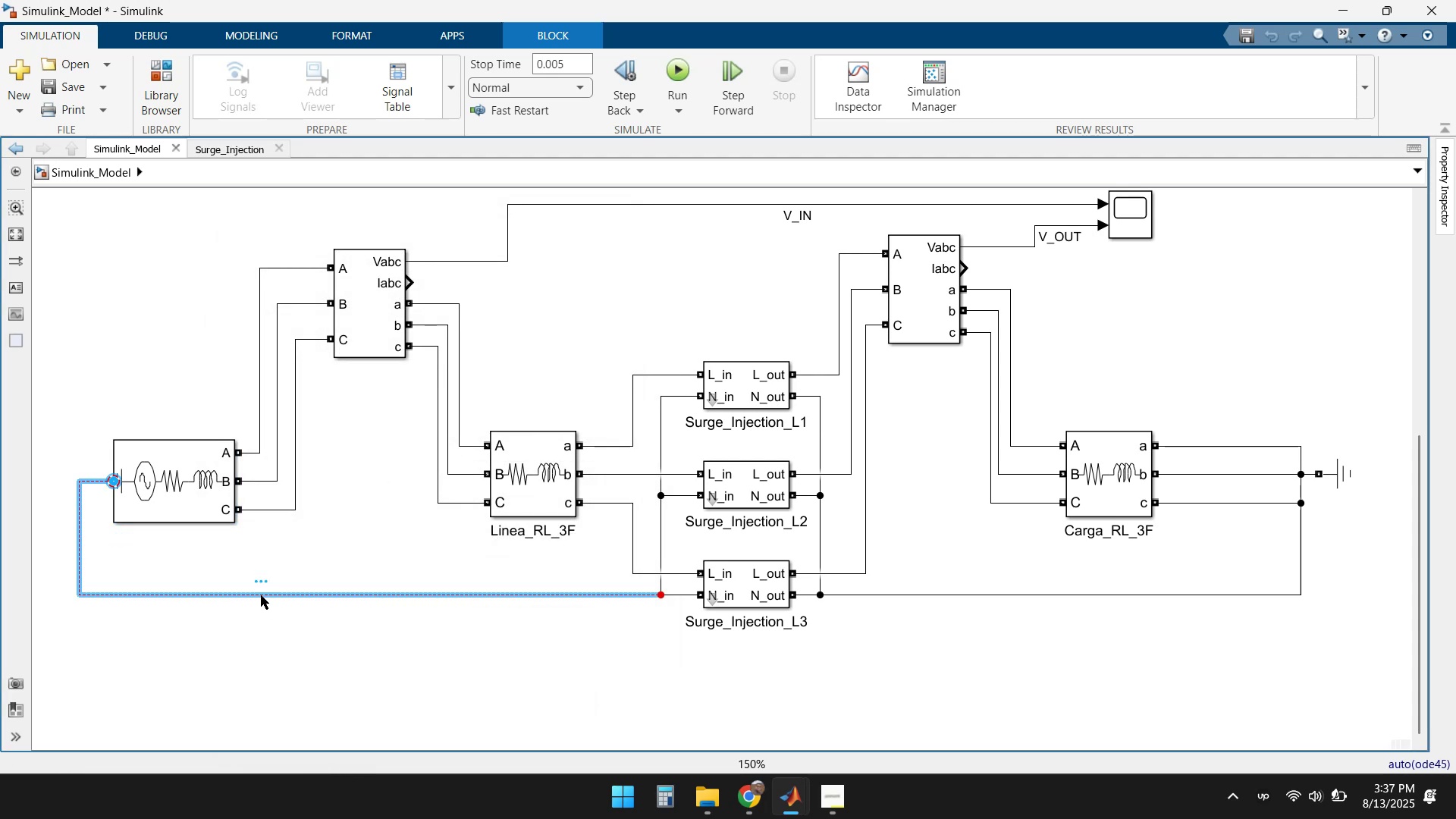 
key(Delete)
 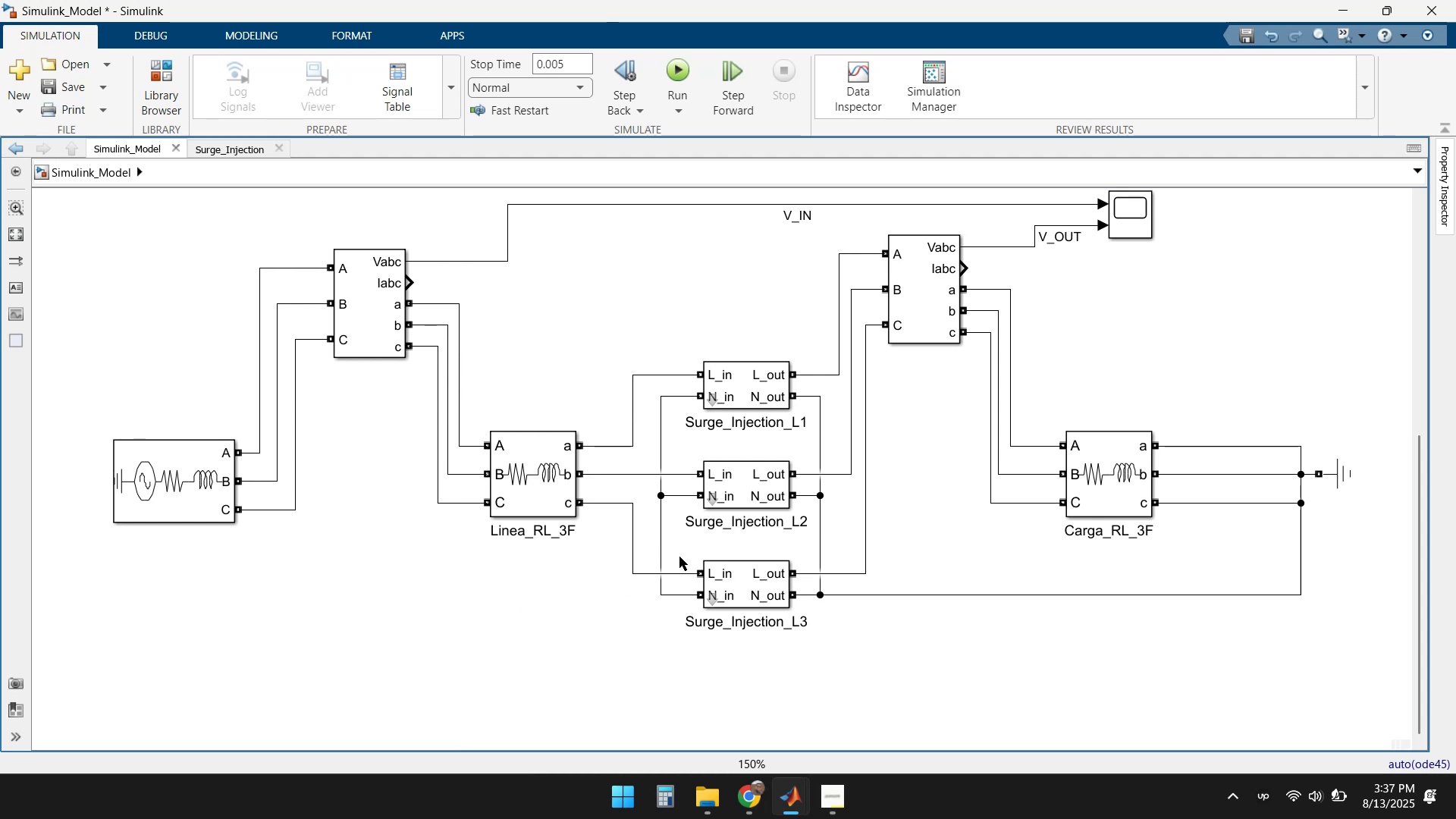 
left_click([661, 544])
 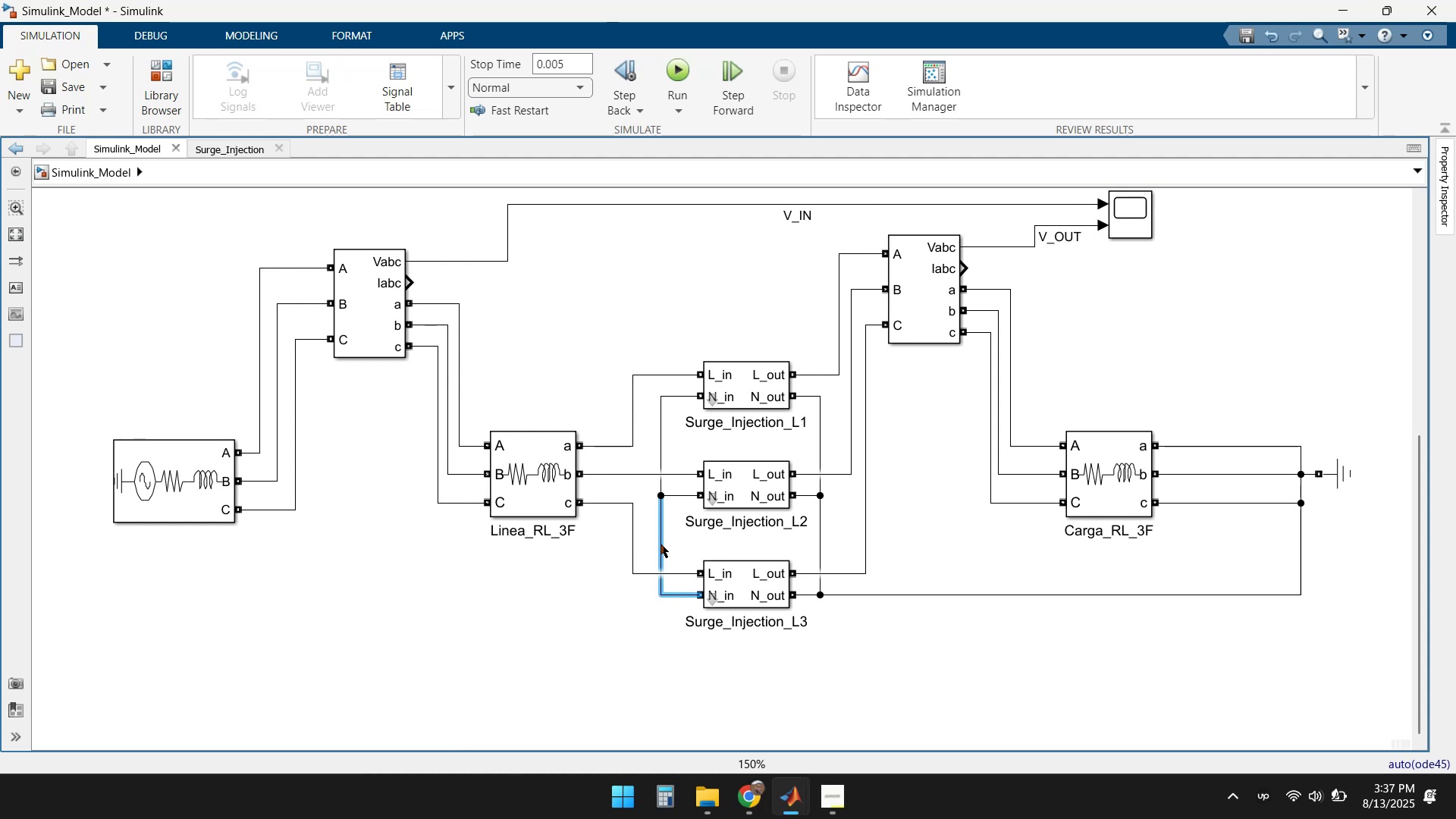 
key(Delete)
 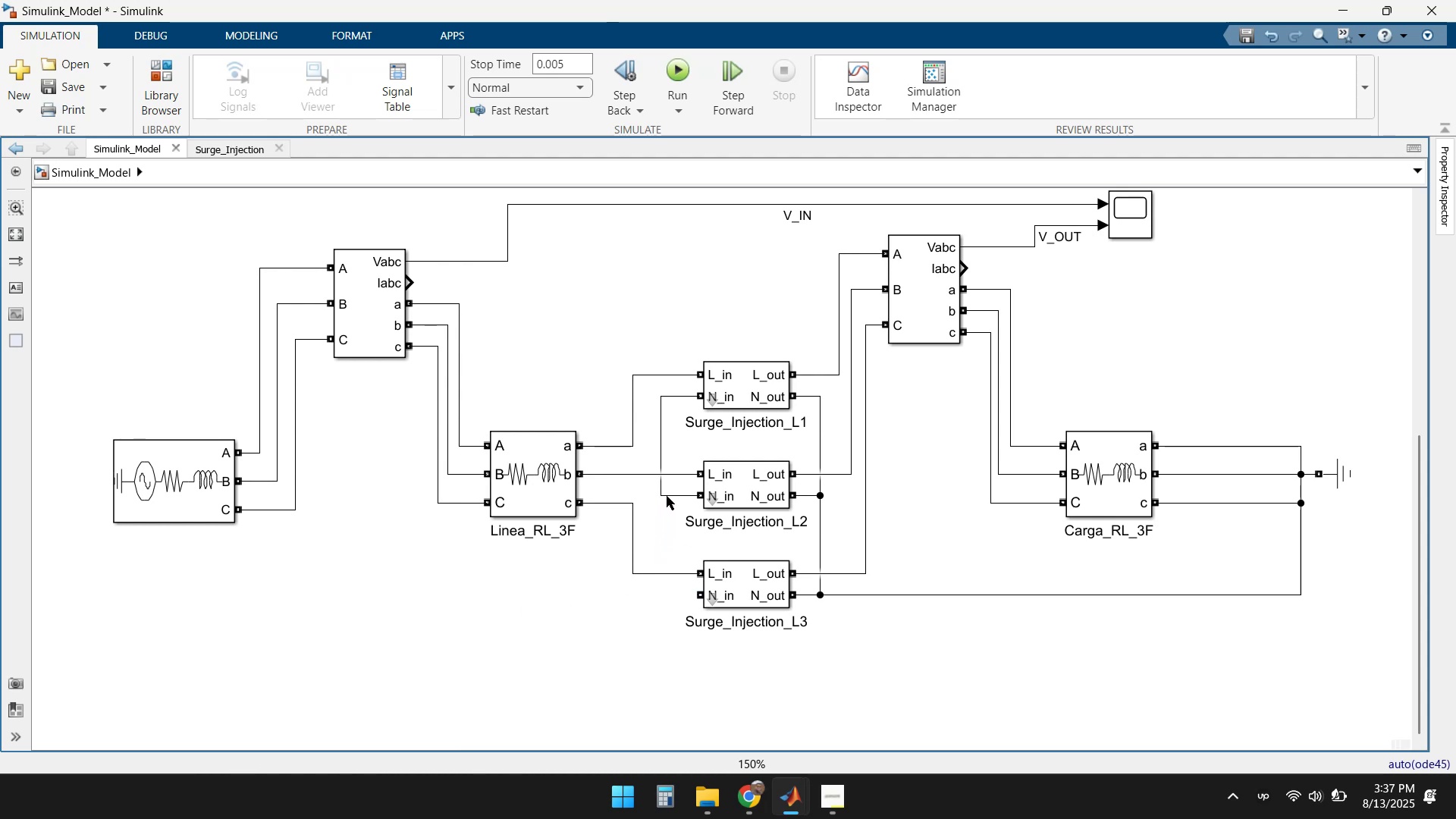 
left_click([667, 494])
 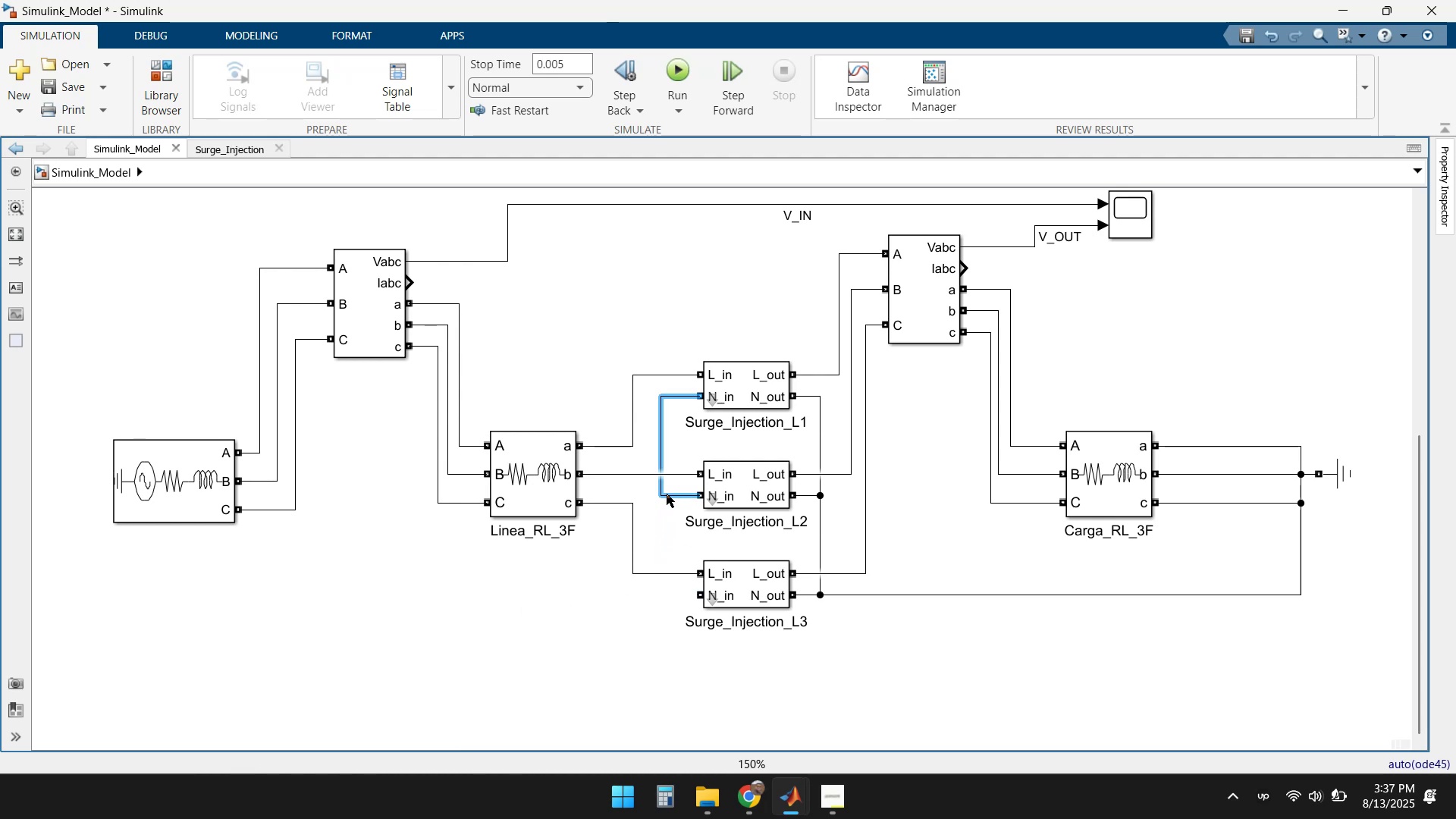 
key(Delete)
 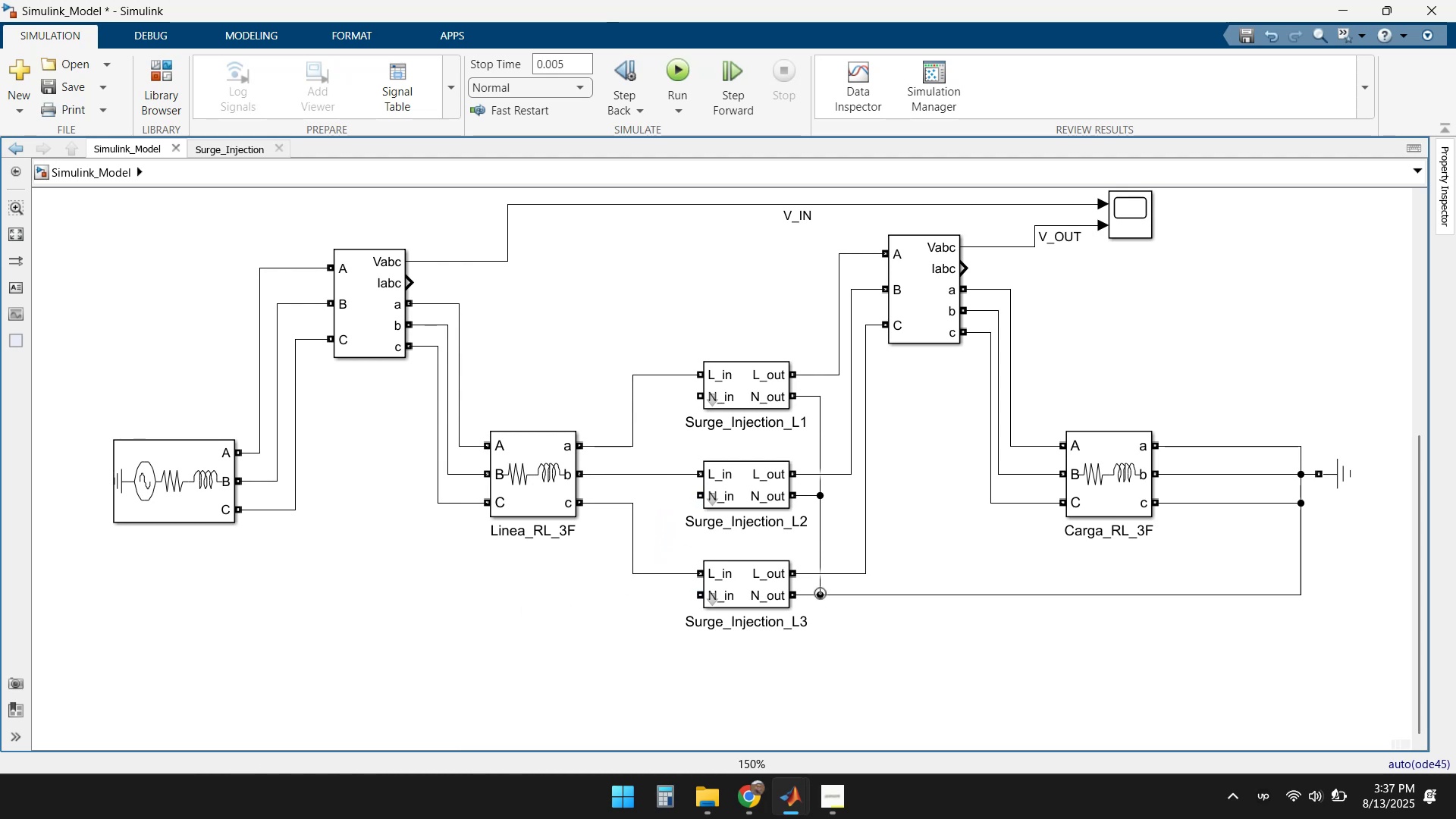 
left_click([836, 595])
 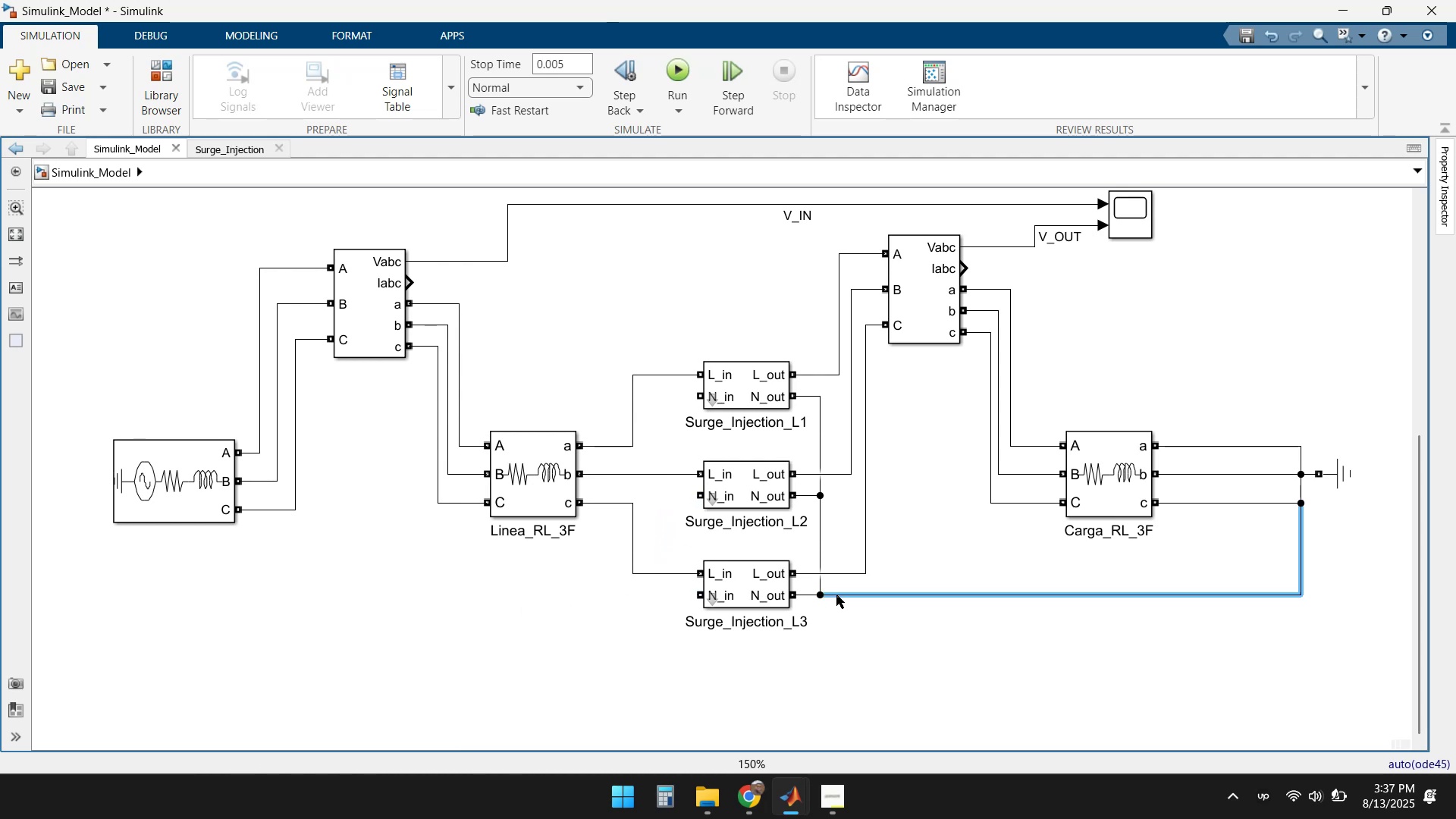 
key(Delete)
 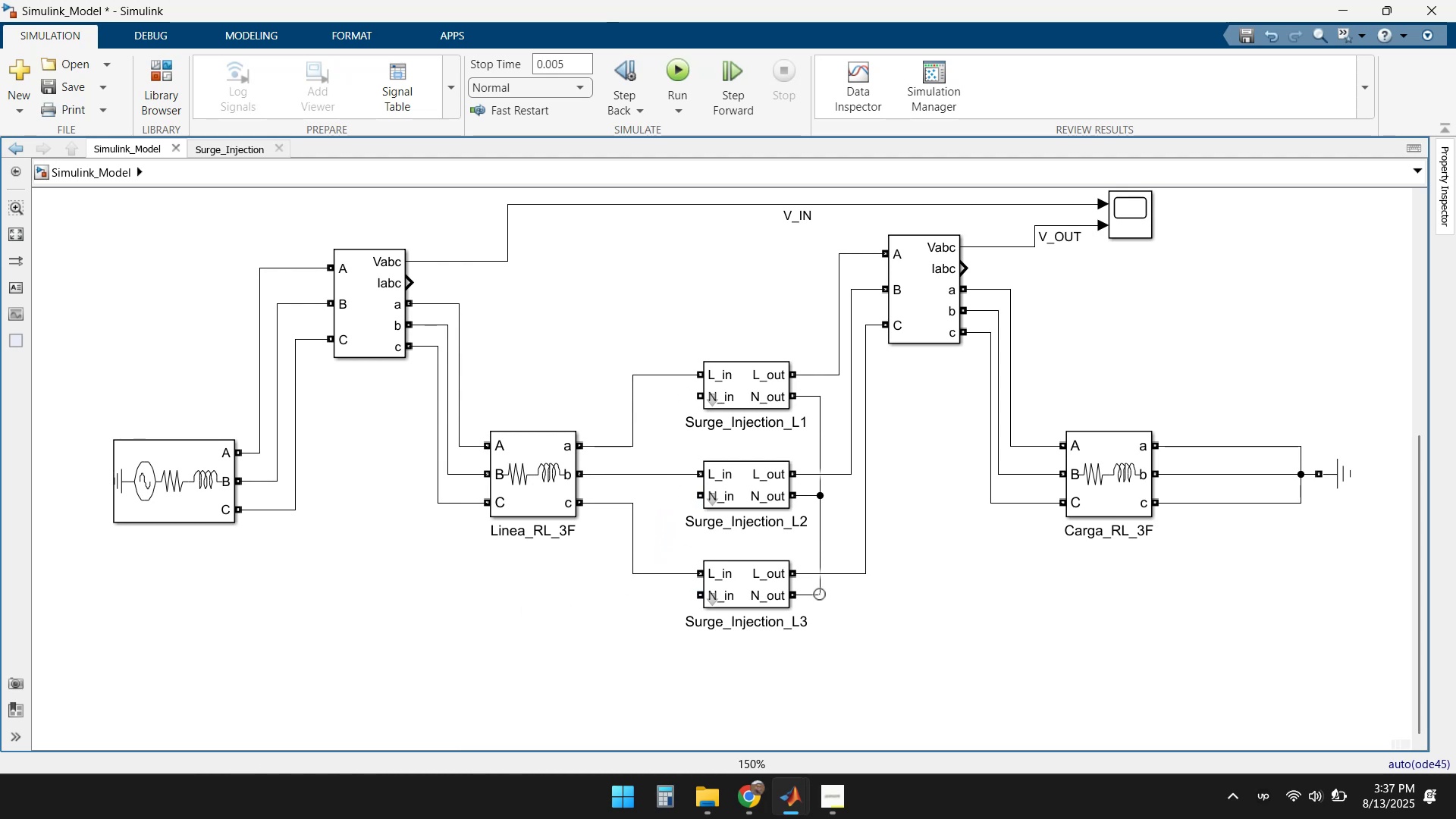 
left_click([819, 595])
 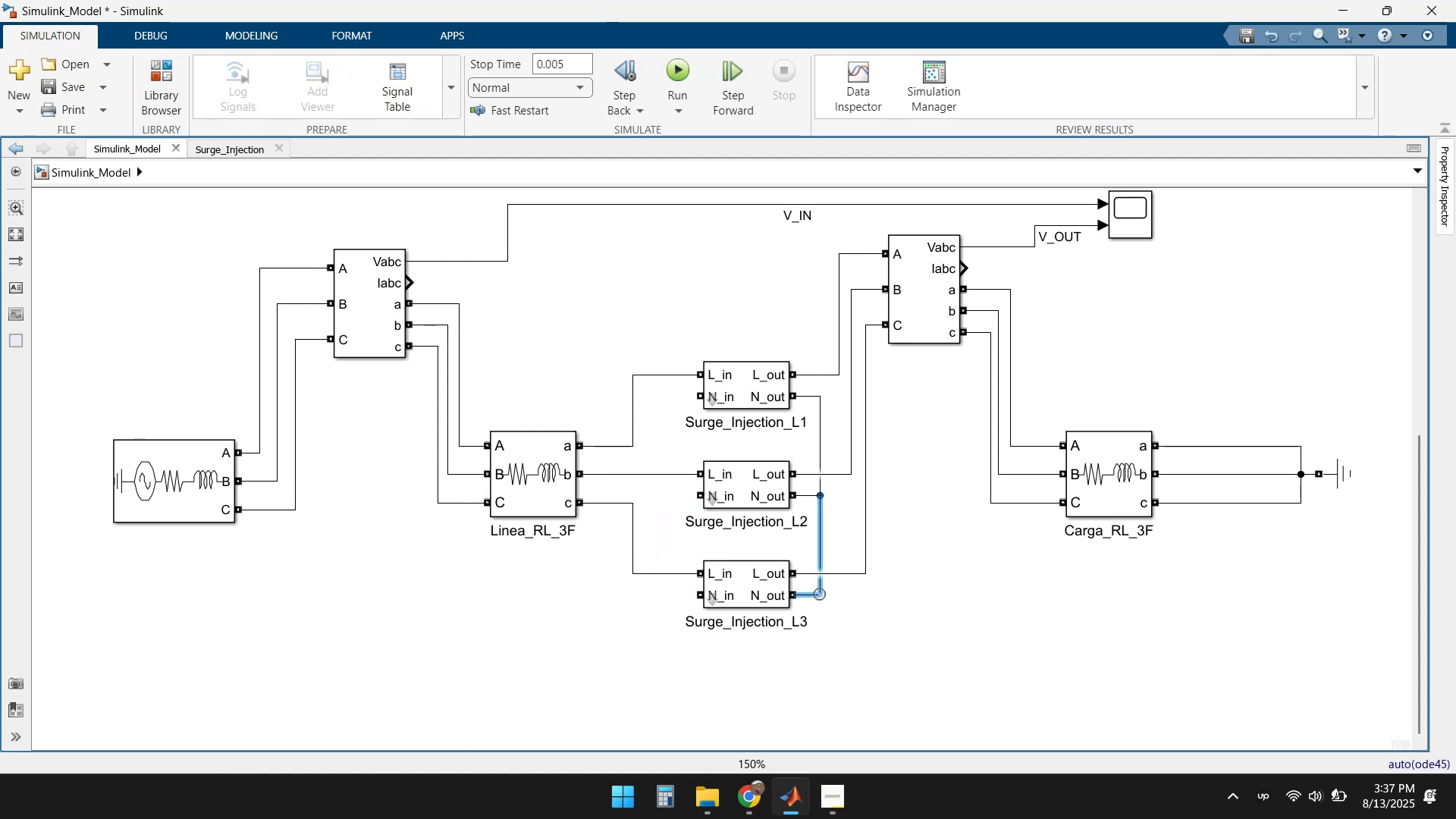 
key(Delete)
 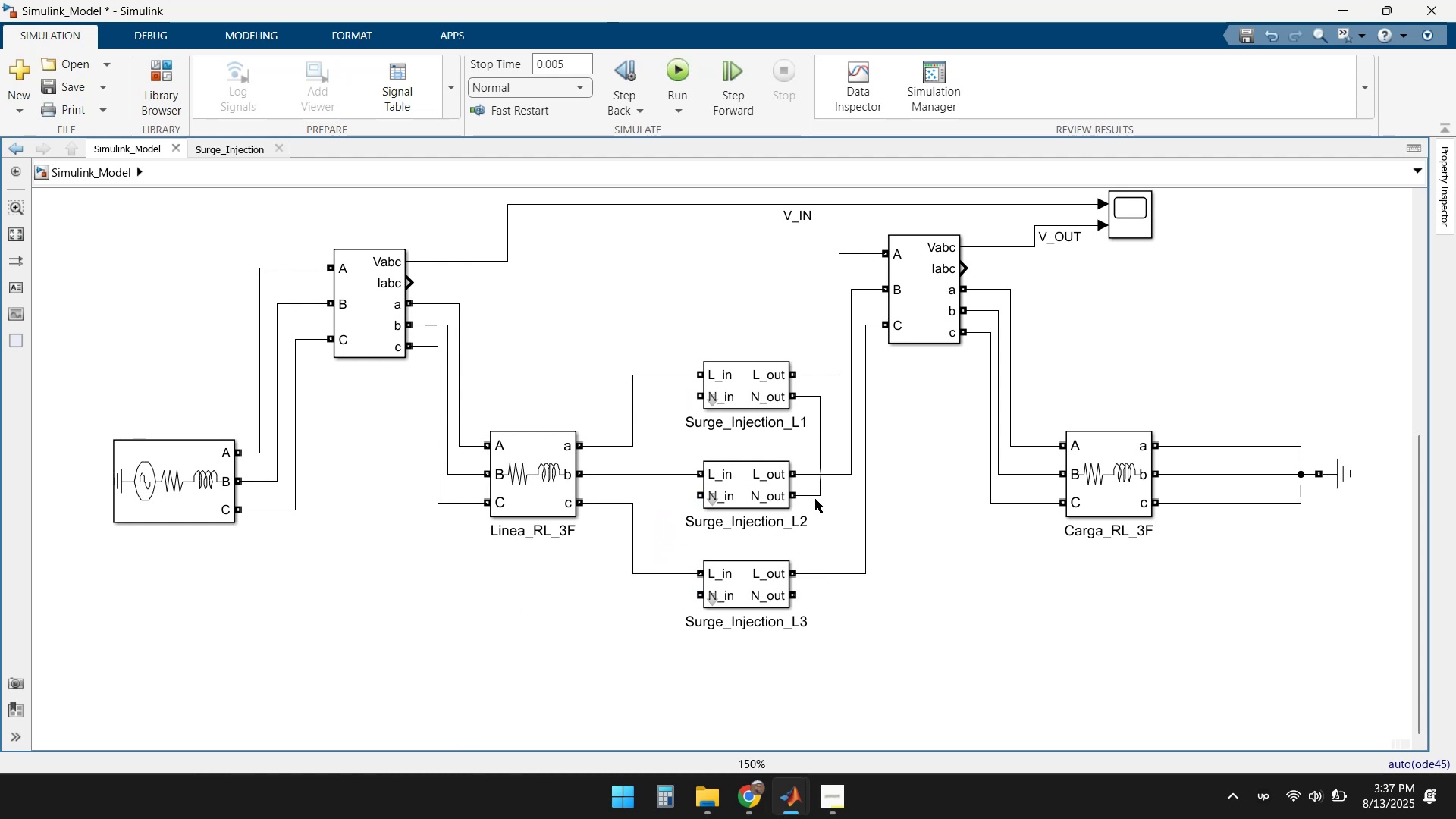 
left_click([814, 494])
 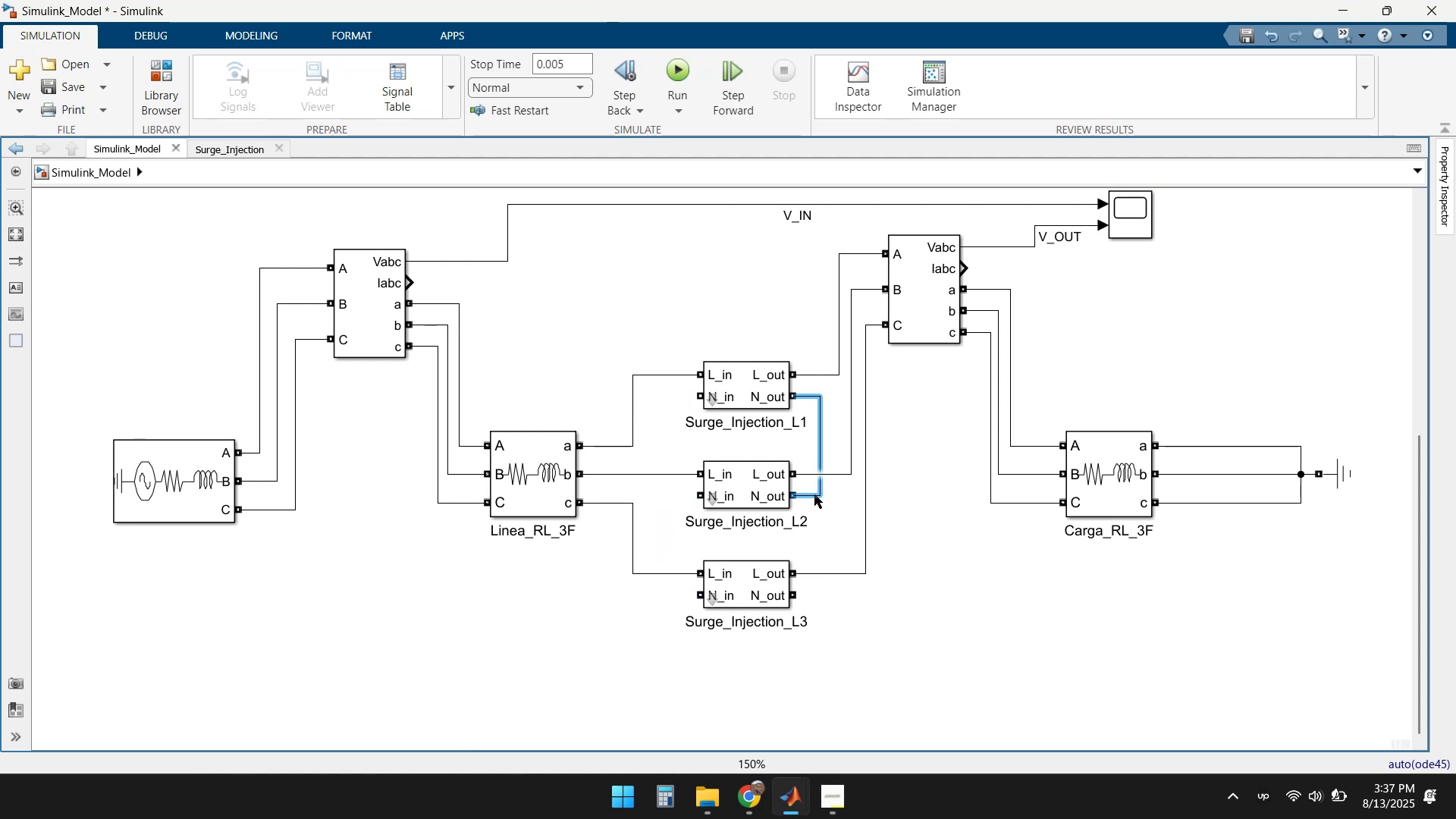 
key(Delete)
 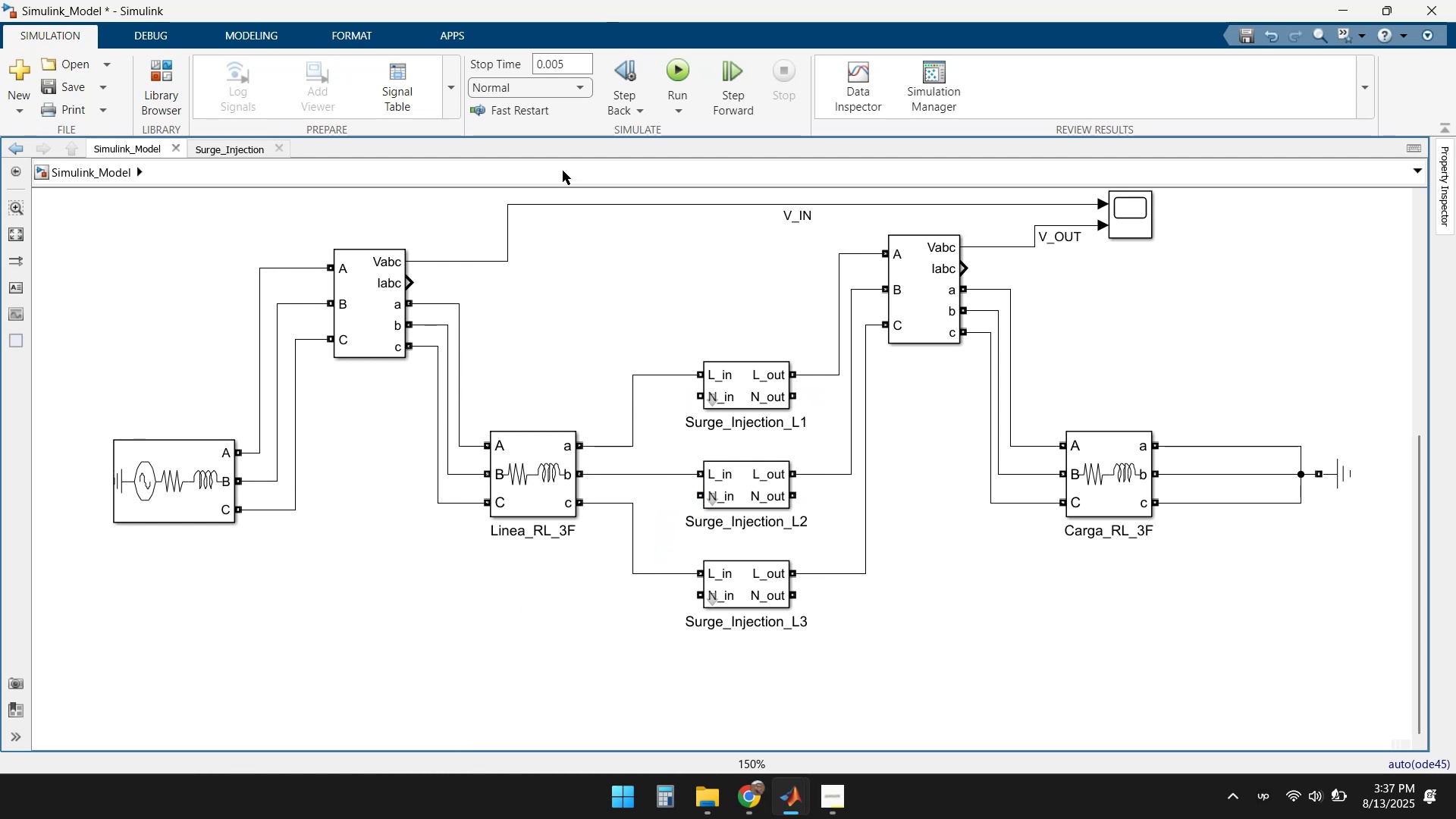 
left_click([676, 73])
 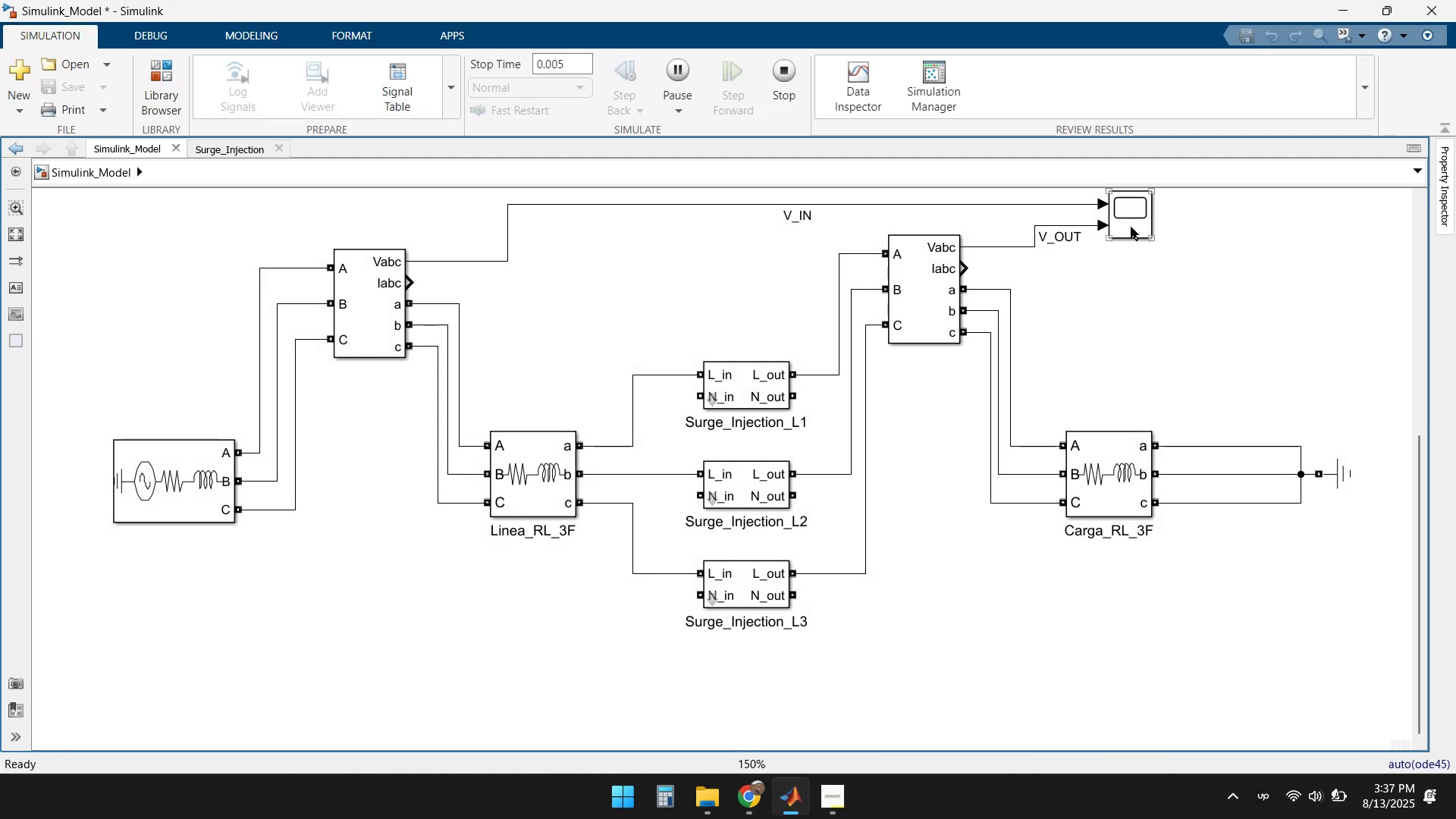 
wait(5.31)
 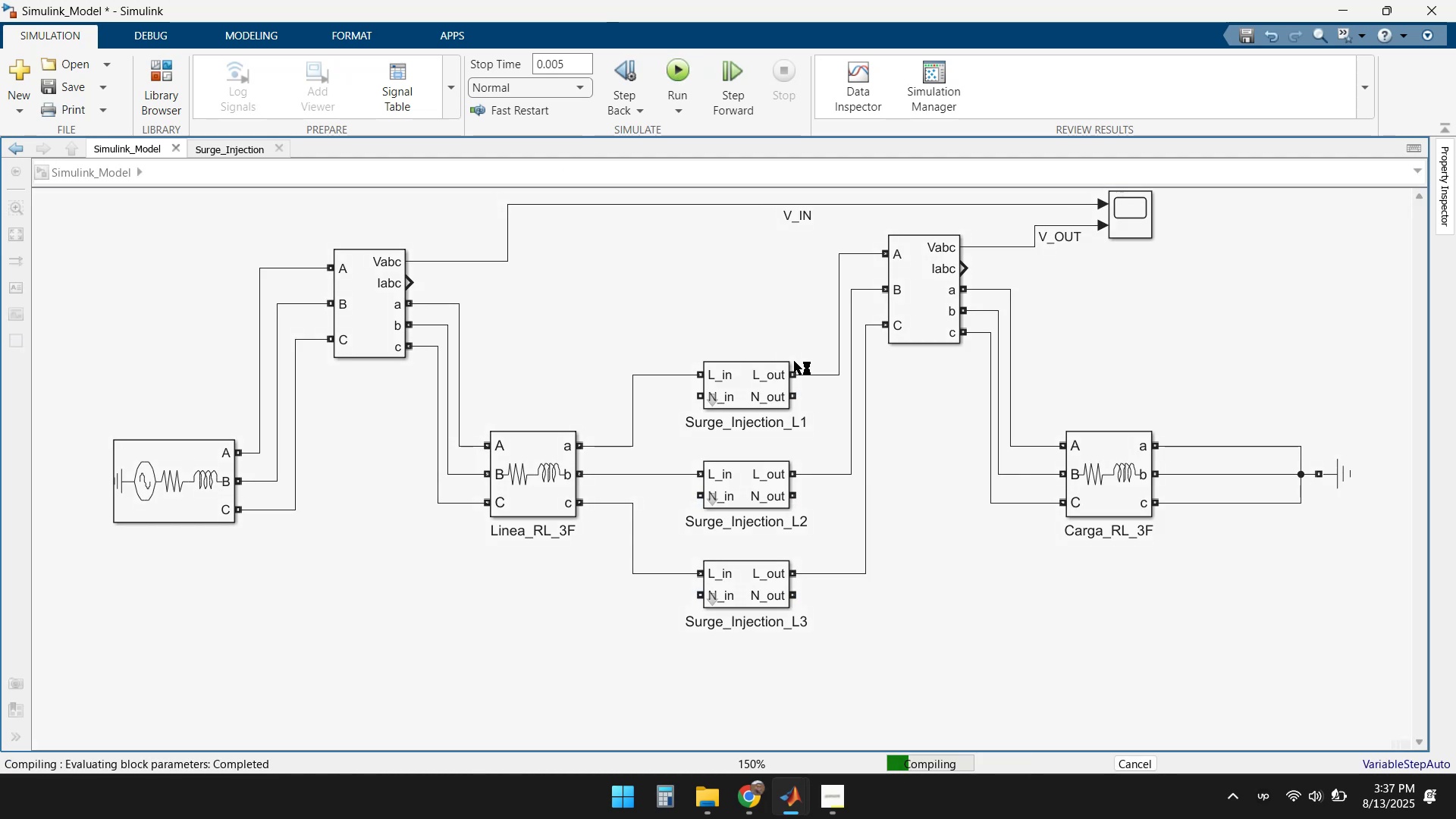 
double_click([1131, 227])
 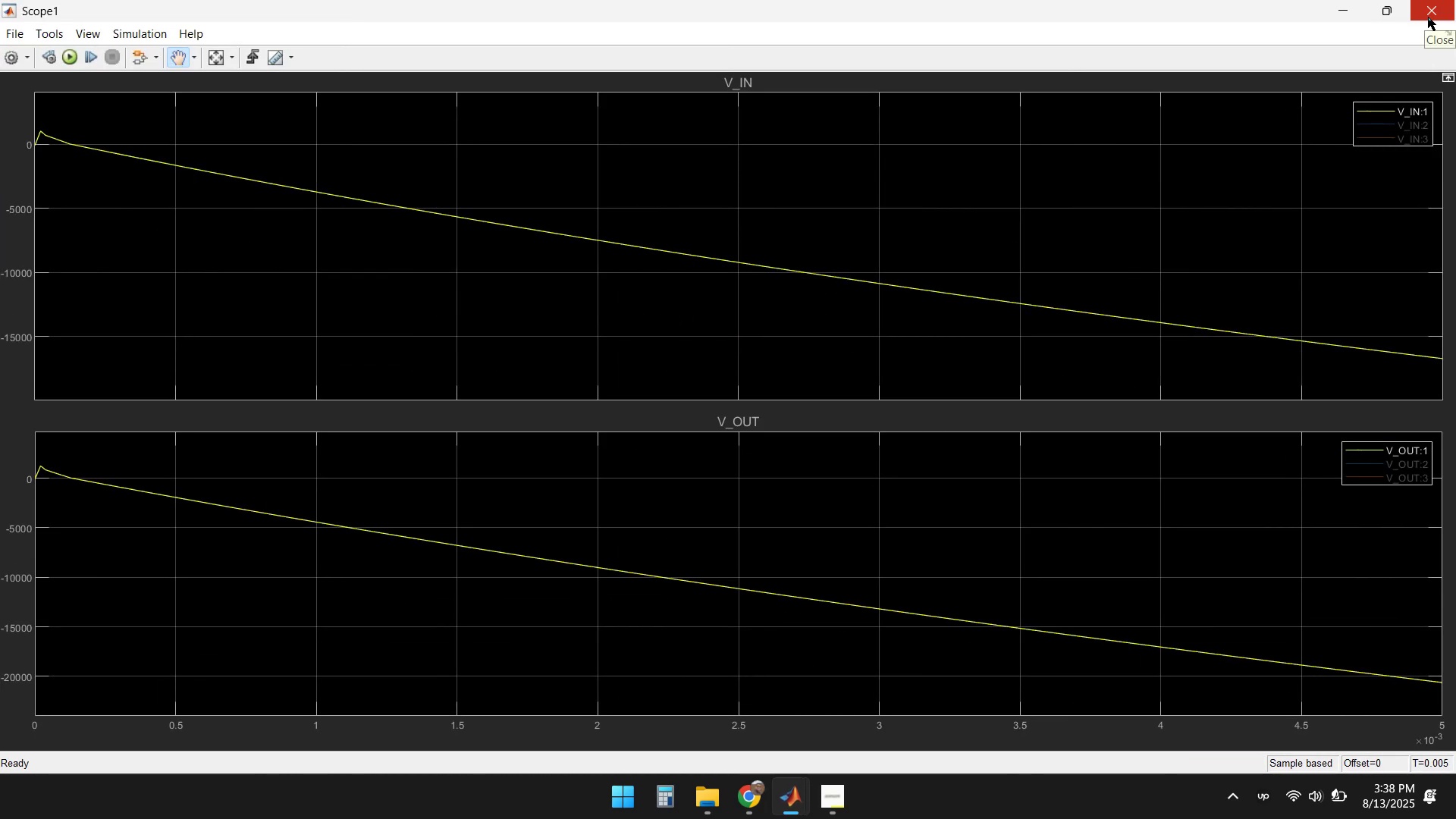 
wait(7.02)
 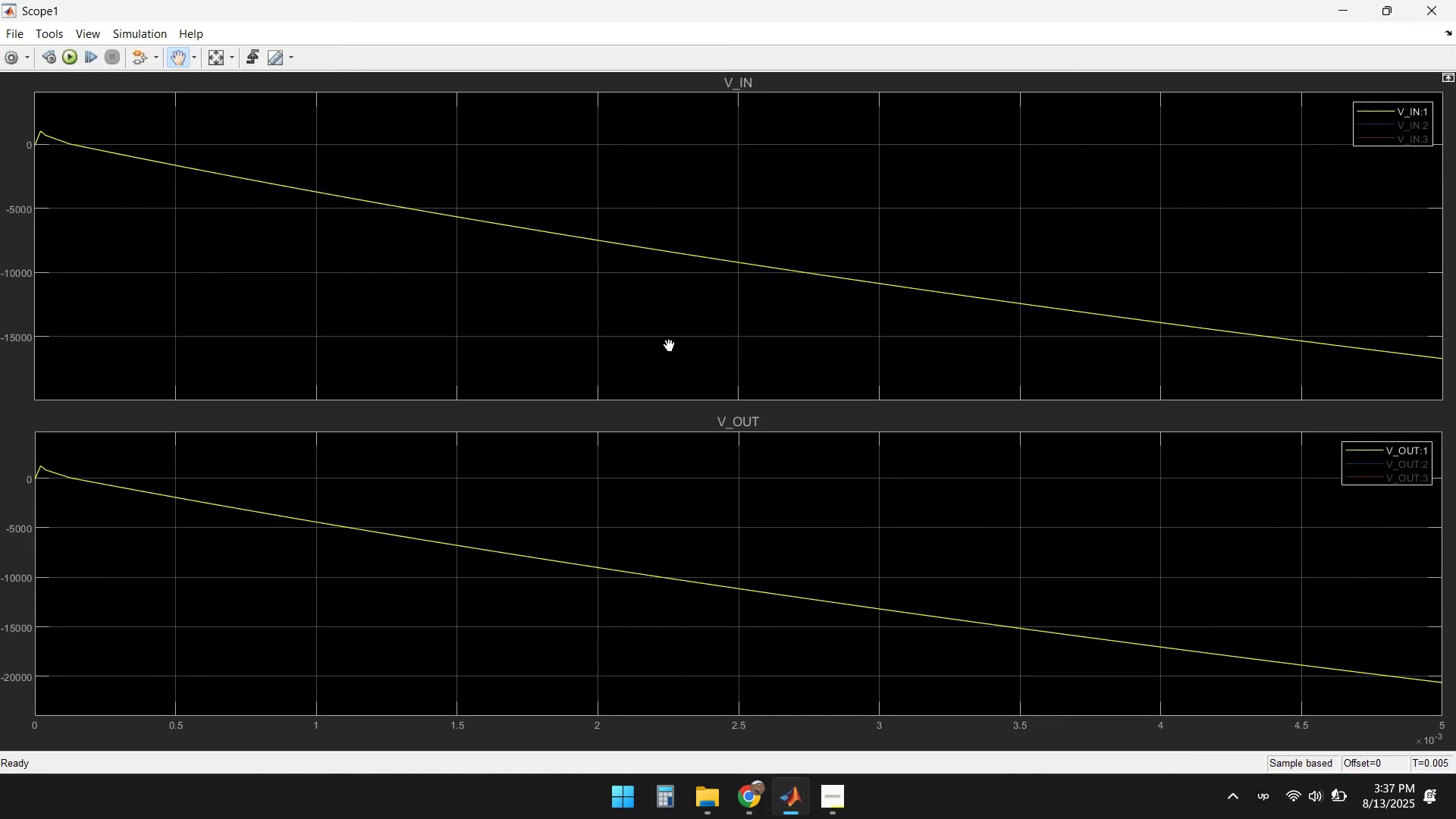 
left_click([1428, 17])
 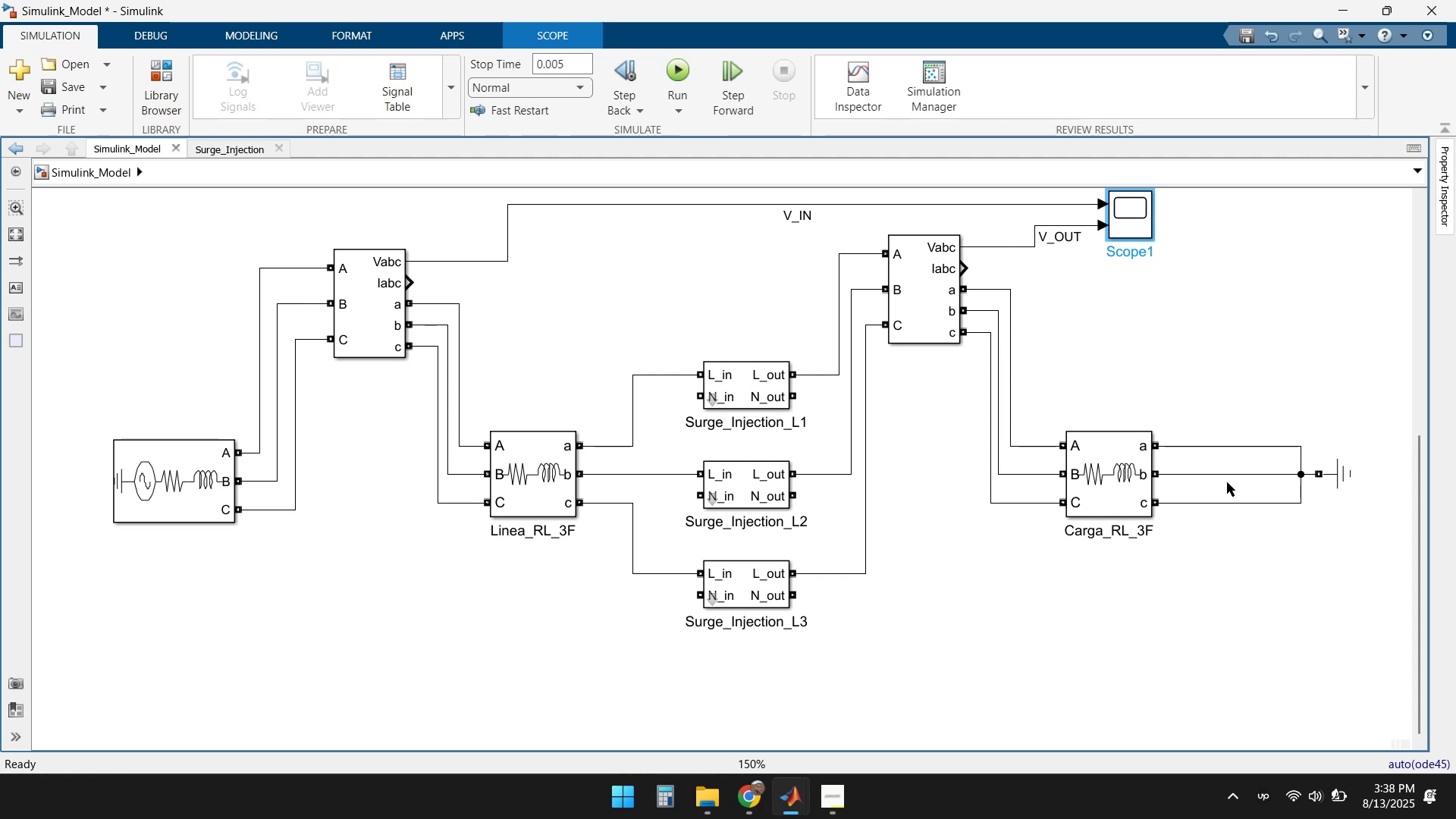 
wait(29.2)
 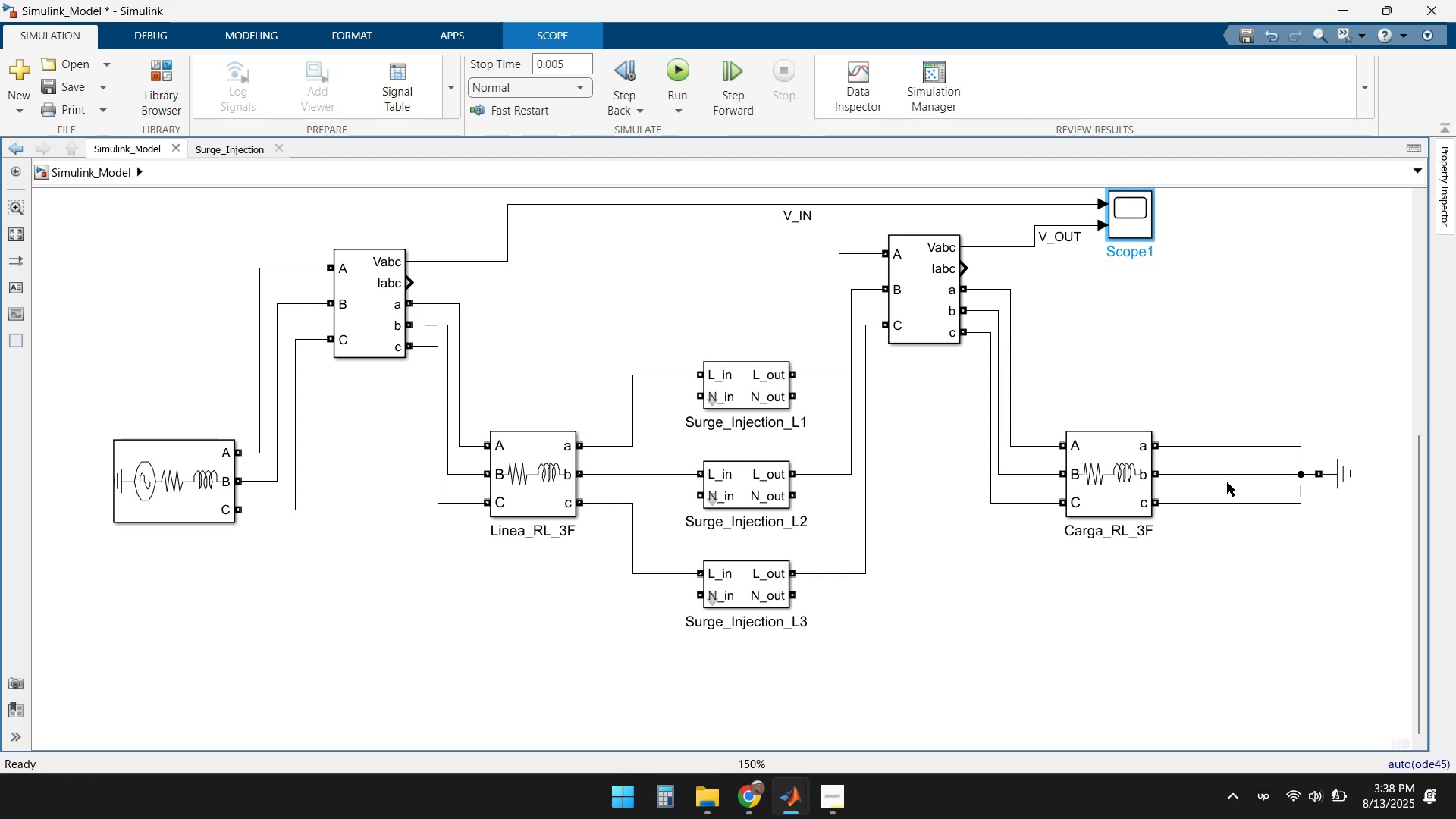 
left_click([750, 802])
 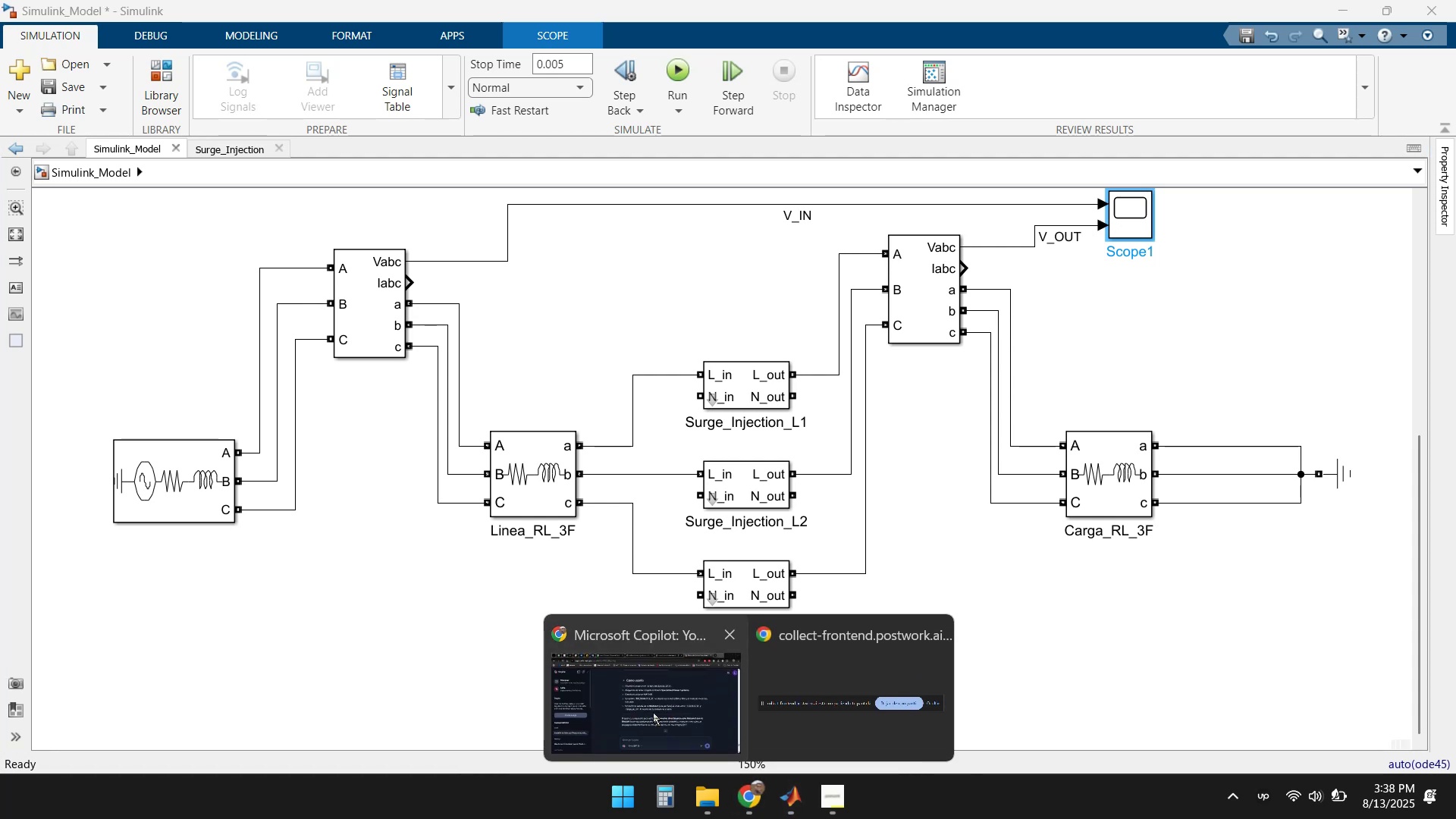 
left_click([645, 705])
 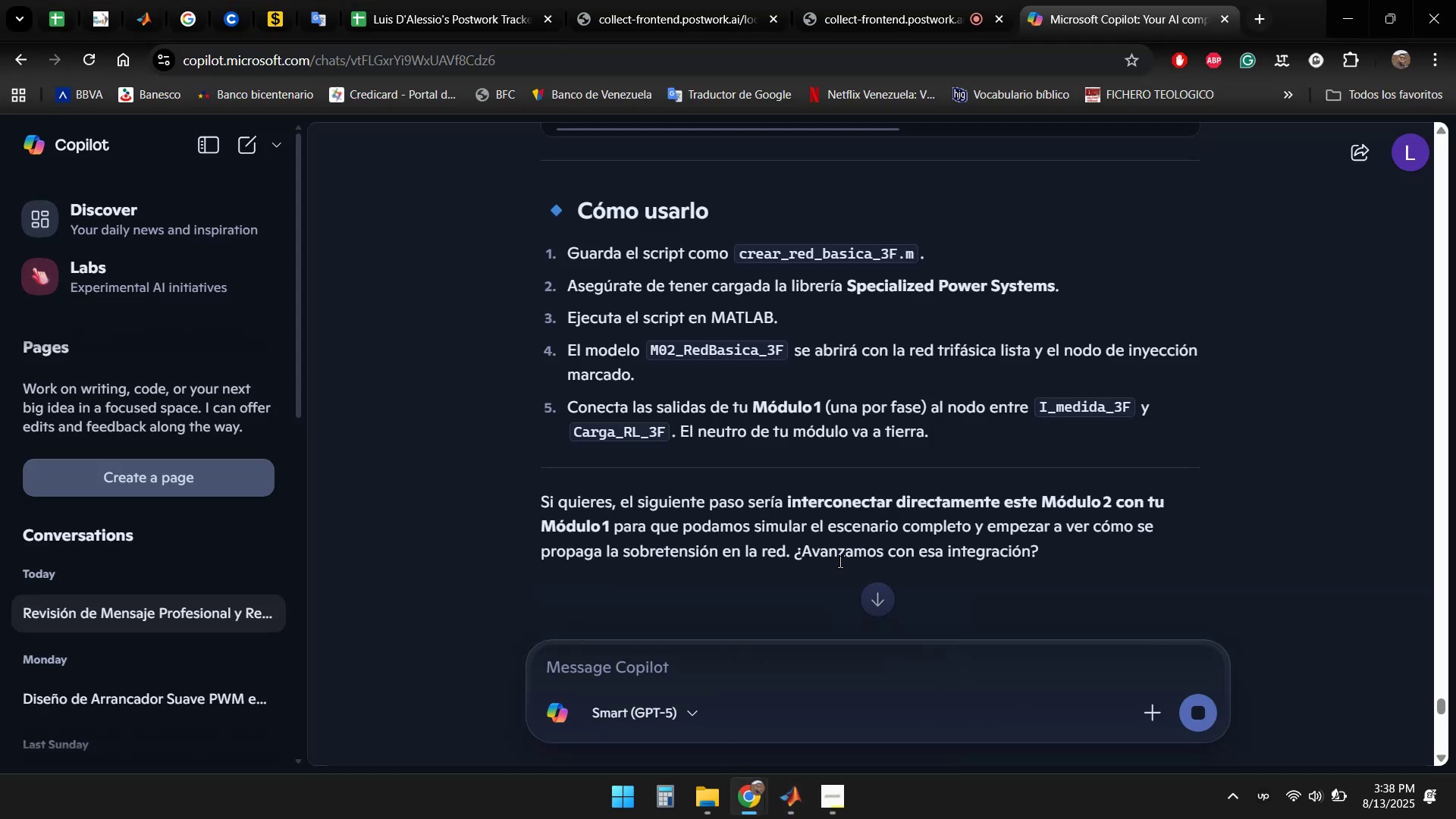 
scroll: coordinate [1029, 516], scroll_direction: down, amount: 48.0
 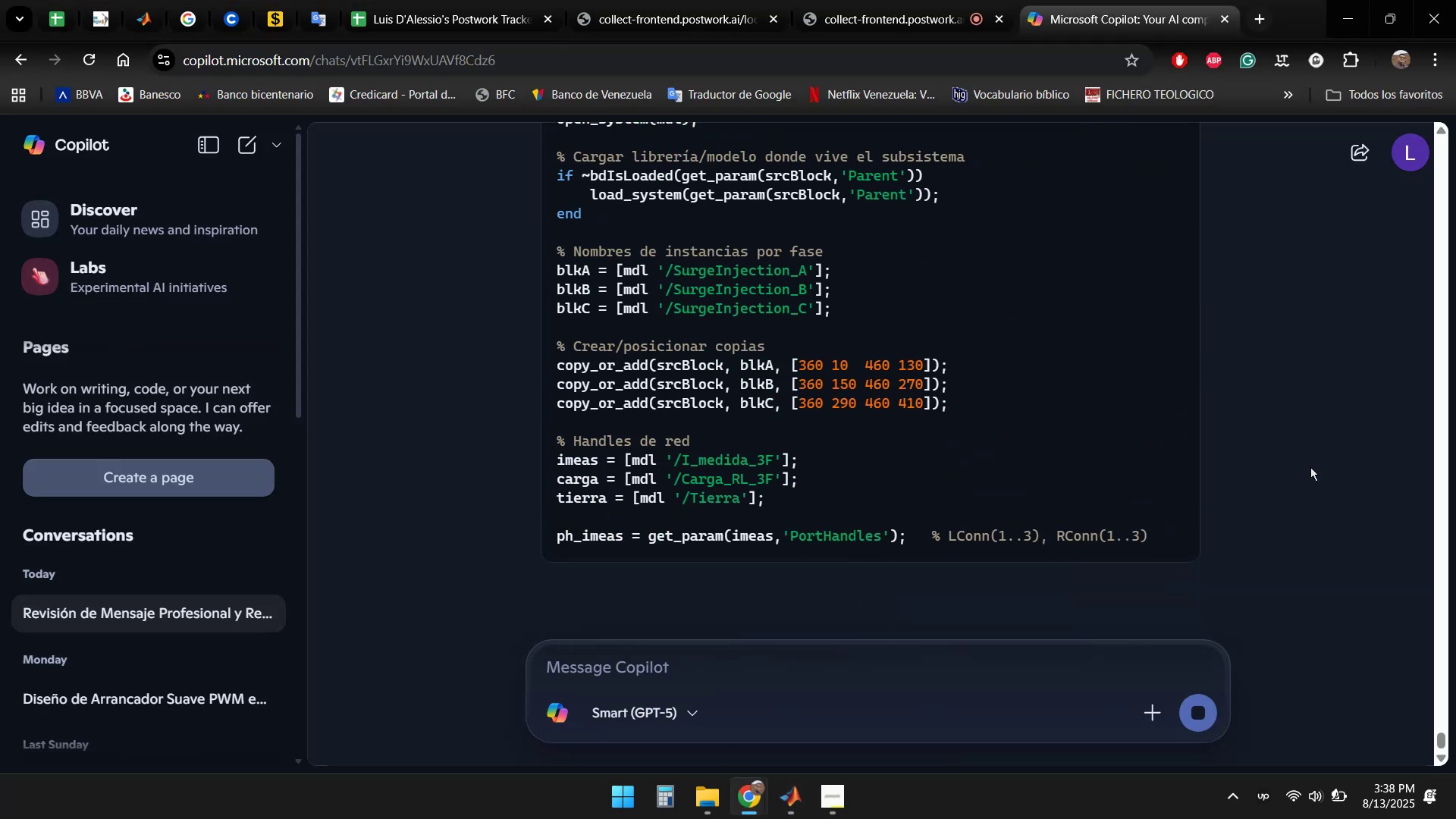 
scroll: coordinate [1310, 467], scroll_direction: up, amount: 2.0
 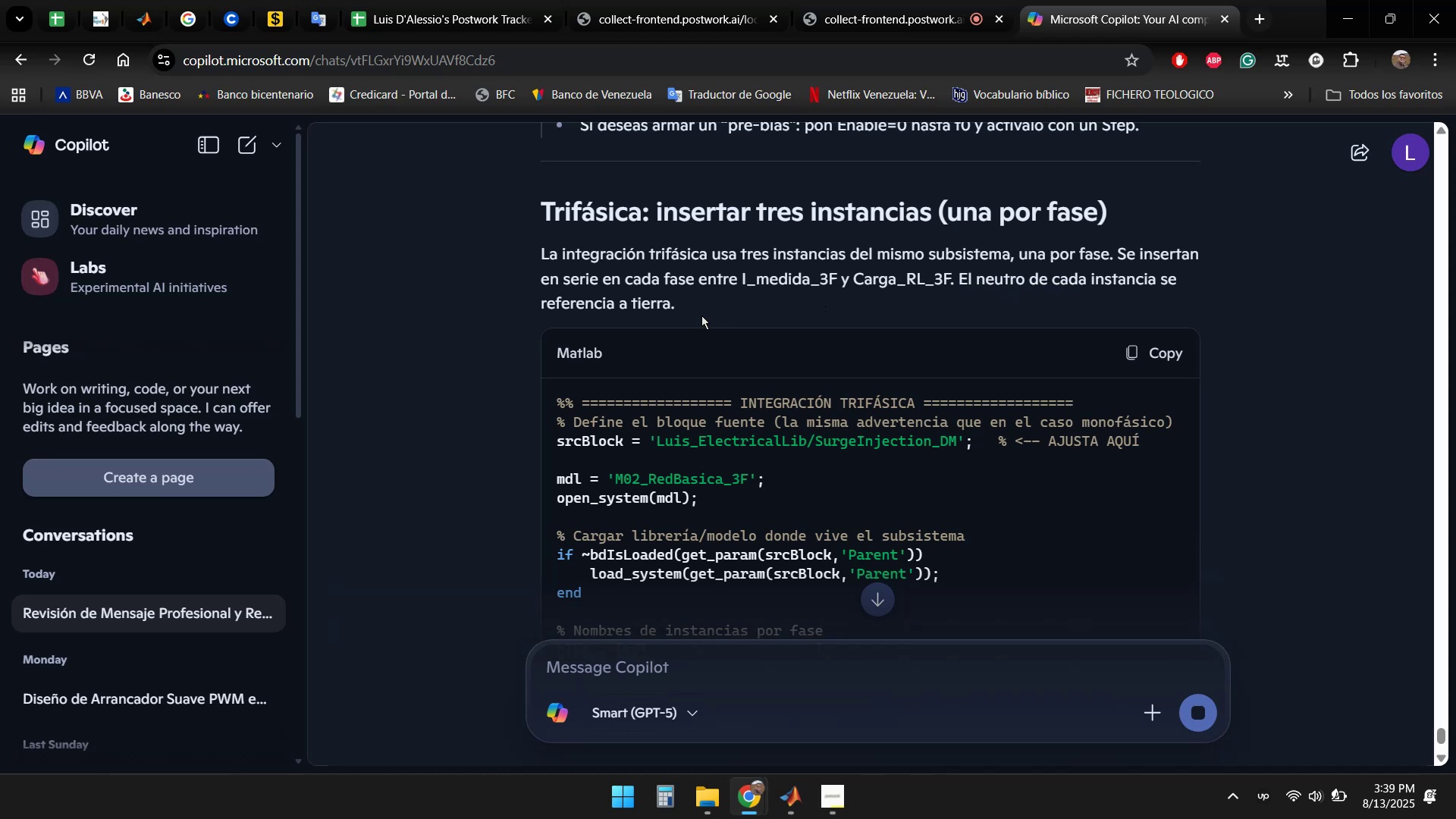 
wait(28.33)
 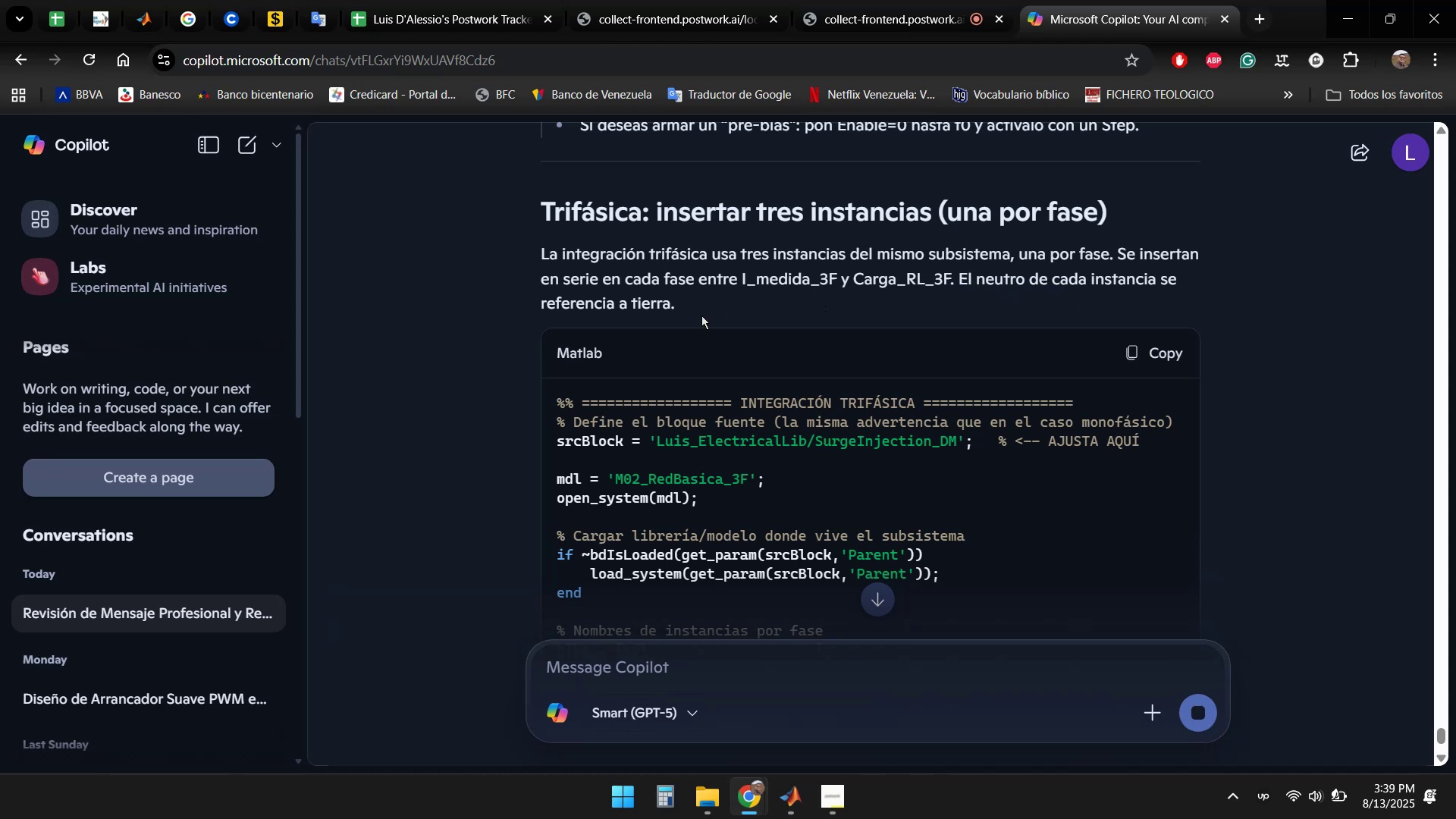 
scroll: coordinate [1216, 465], scroll_direction: down, amount: 10.0
 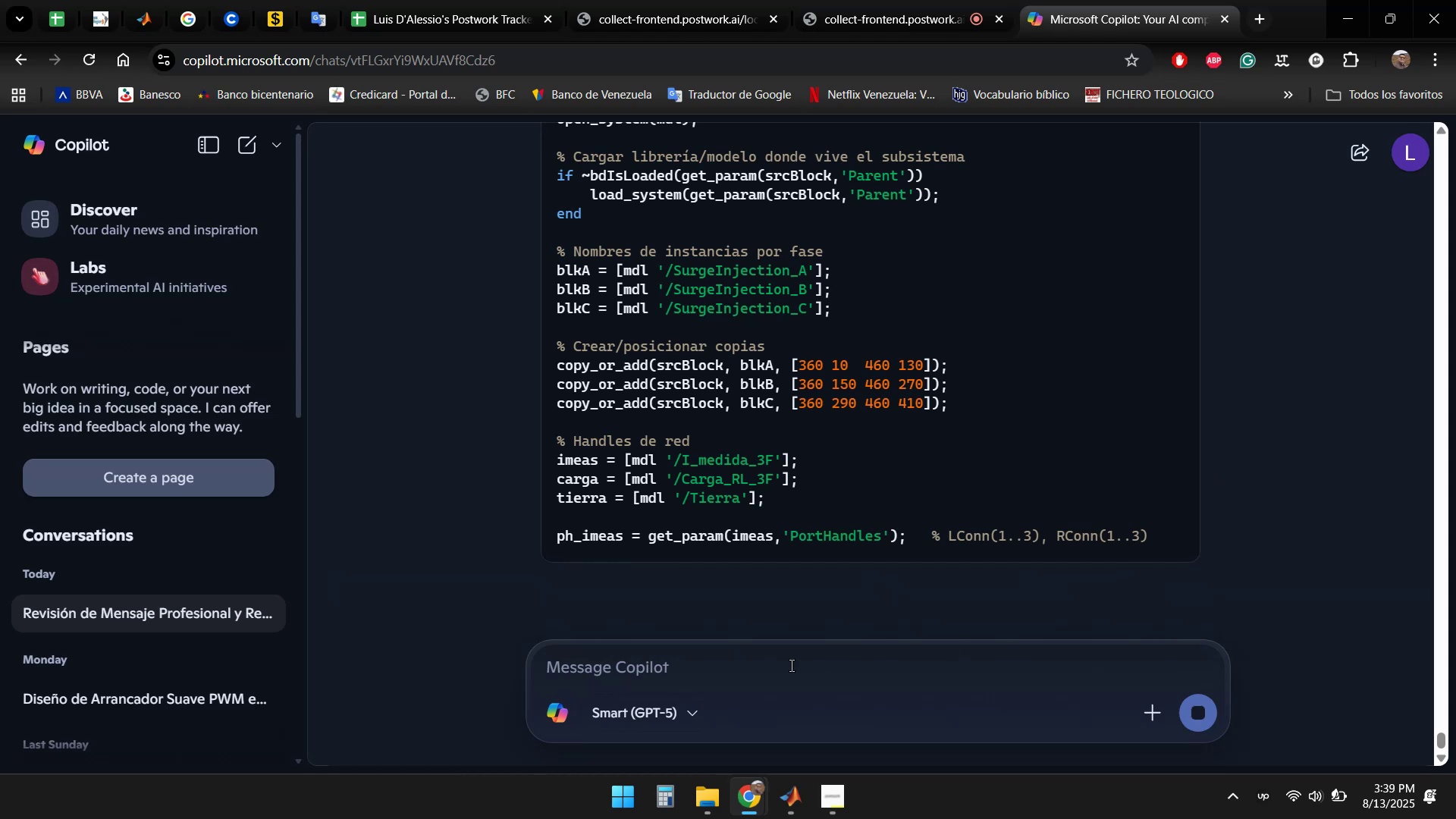 
left_click([785, 666])
 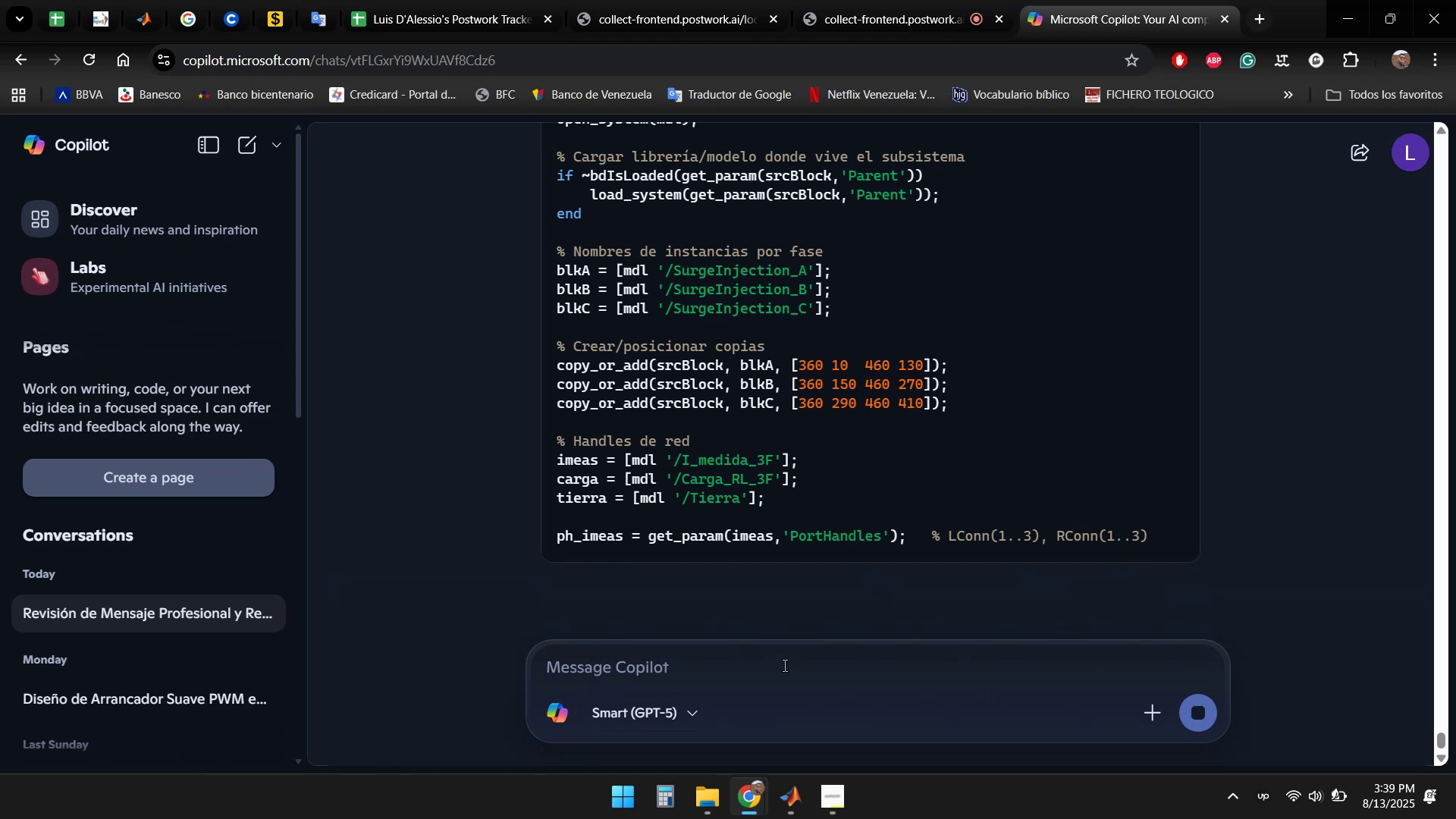 
type(Que resultado deber'ia esperar? Me puedes p)
key(Backspace)
type(mostrar una grafica de )
key(Backspace)
key(Backspace)
key(Backspace)
key(Backspace)
type(?)
 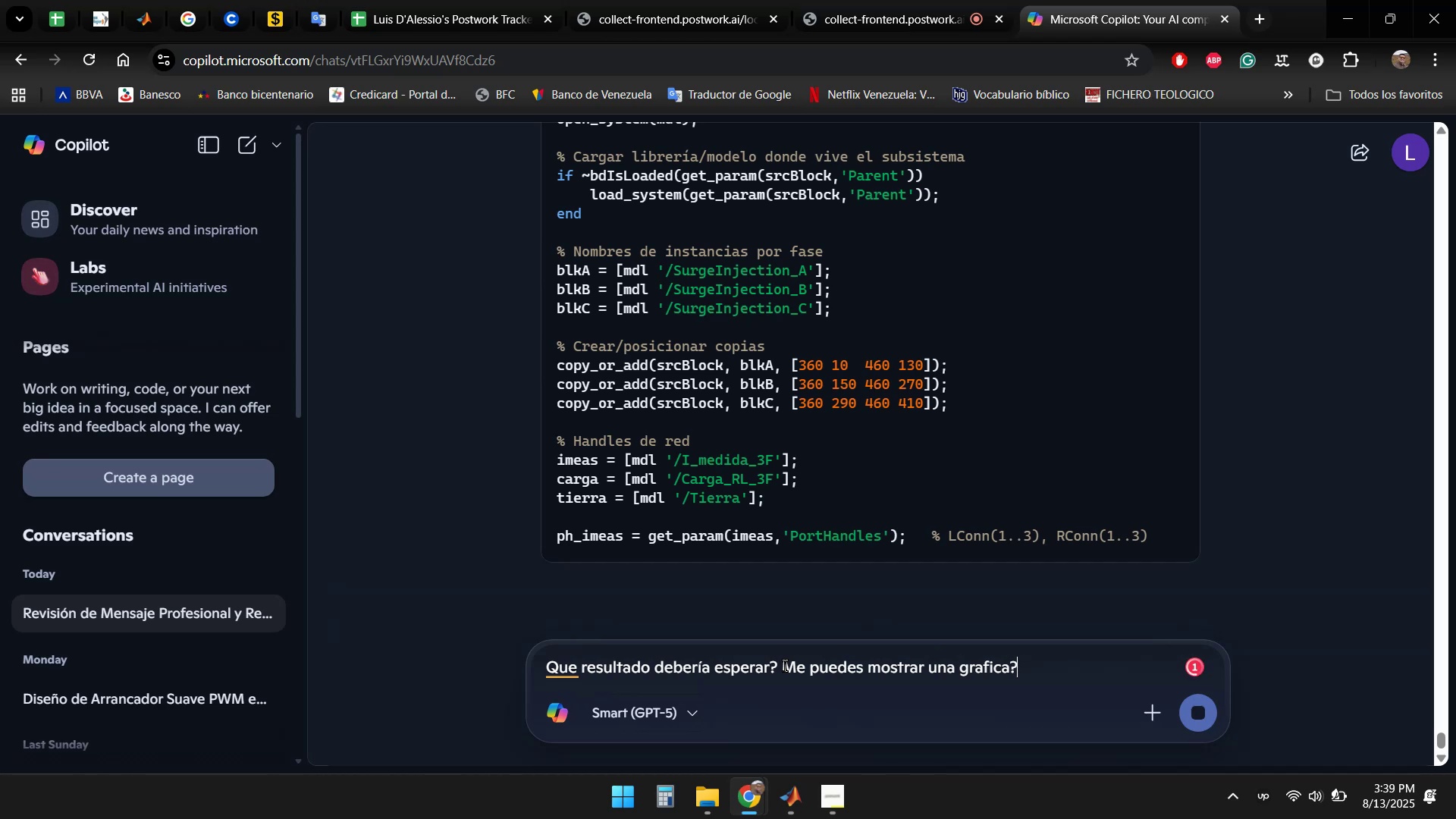 
 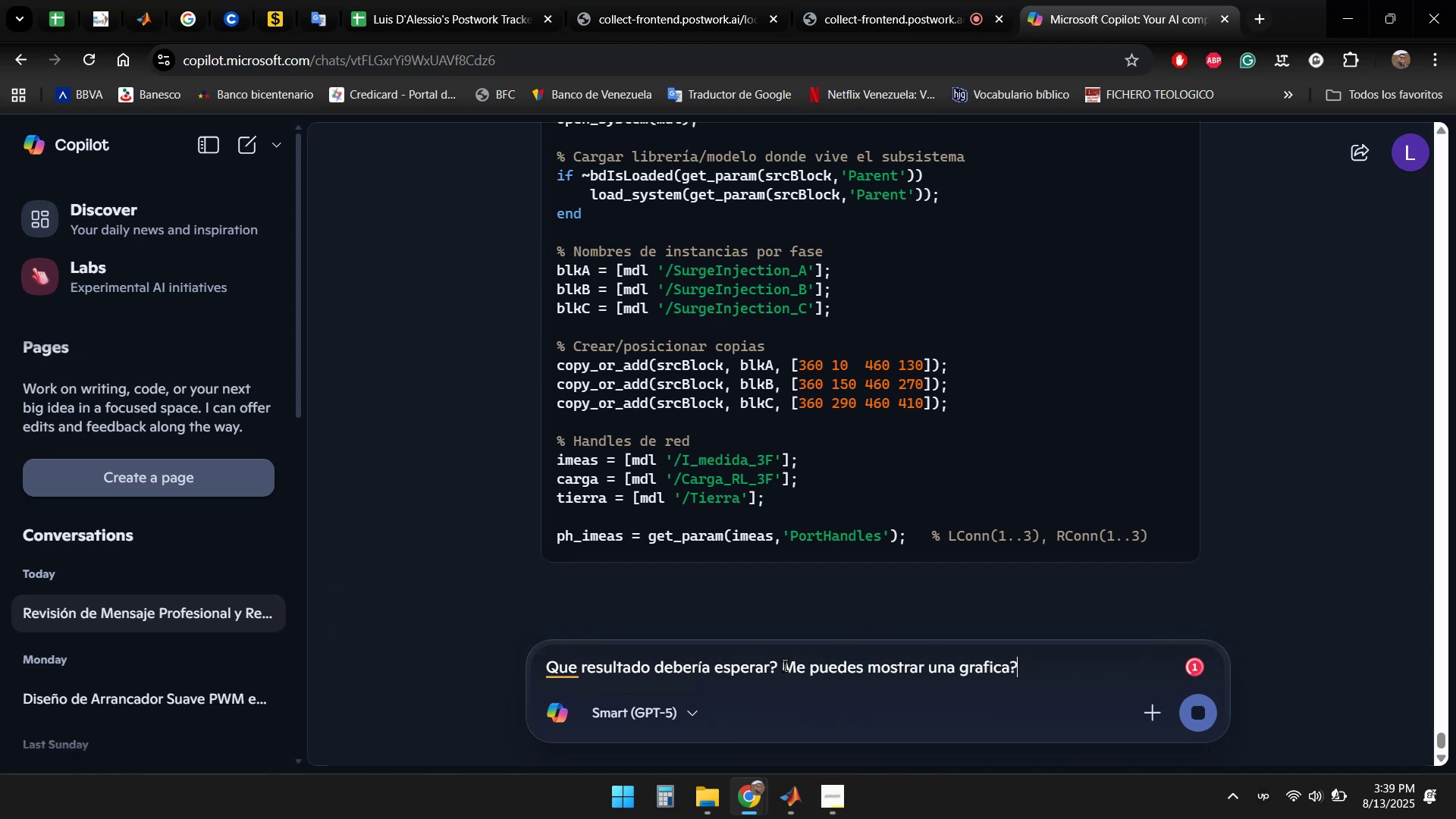 
key(Enter)
 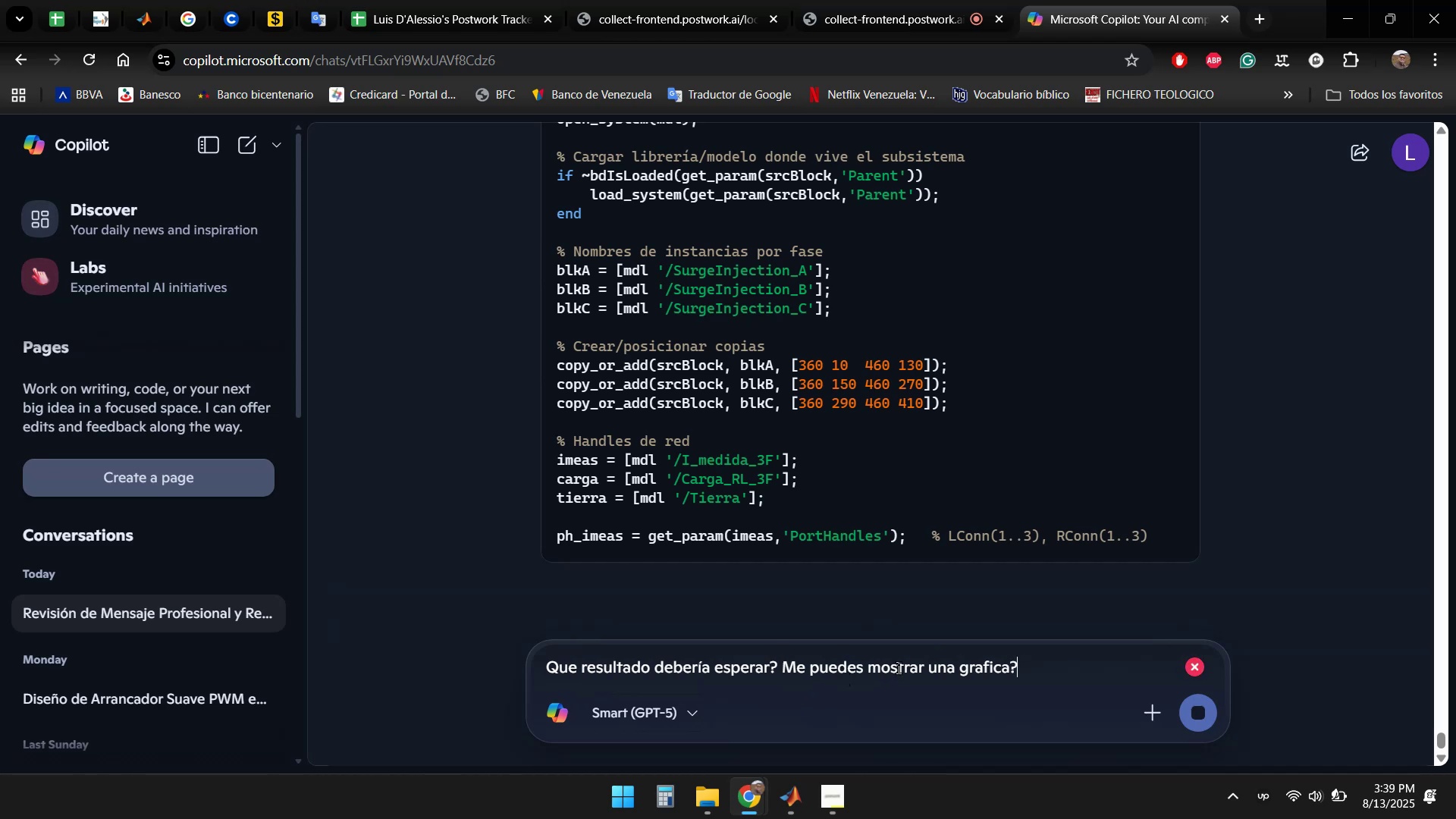 
wait(8.2)
 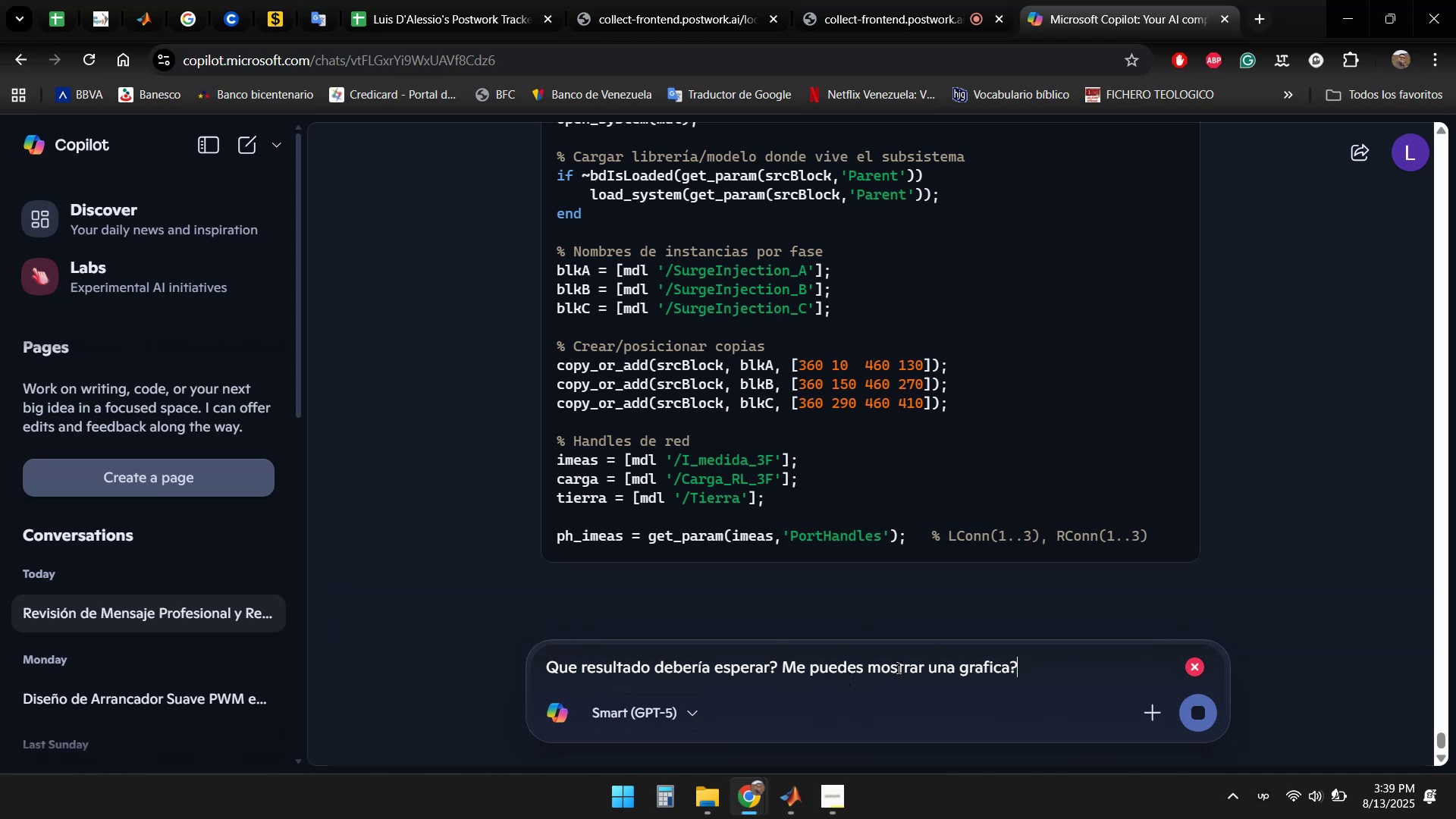 
scroll: coordinate [1108, 559], scroll_direction: down, amount: 2.0
 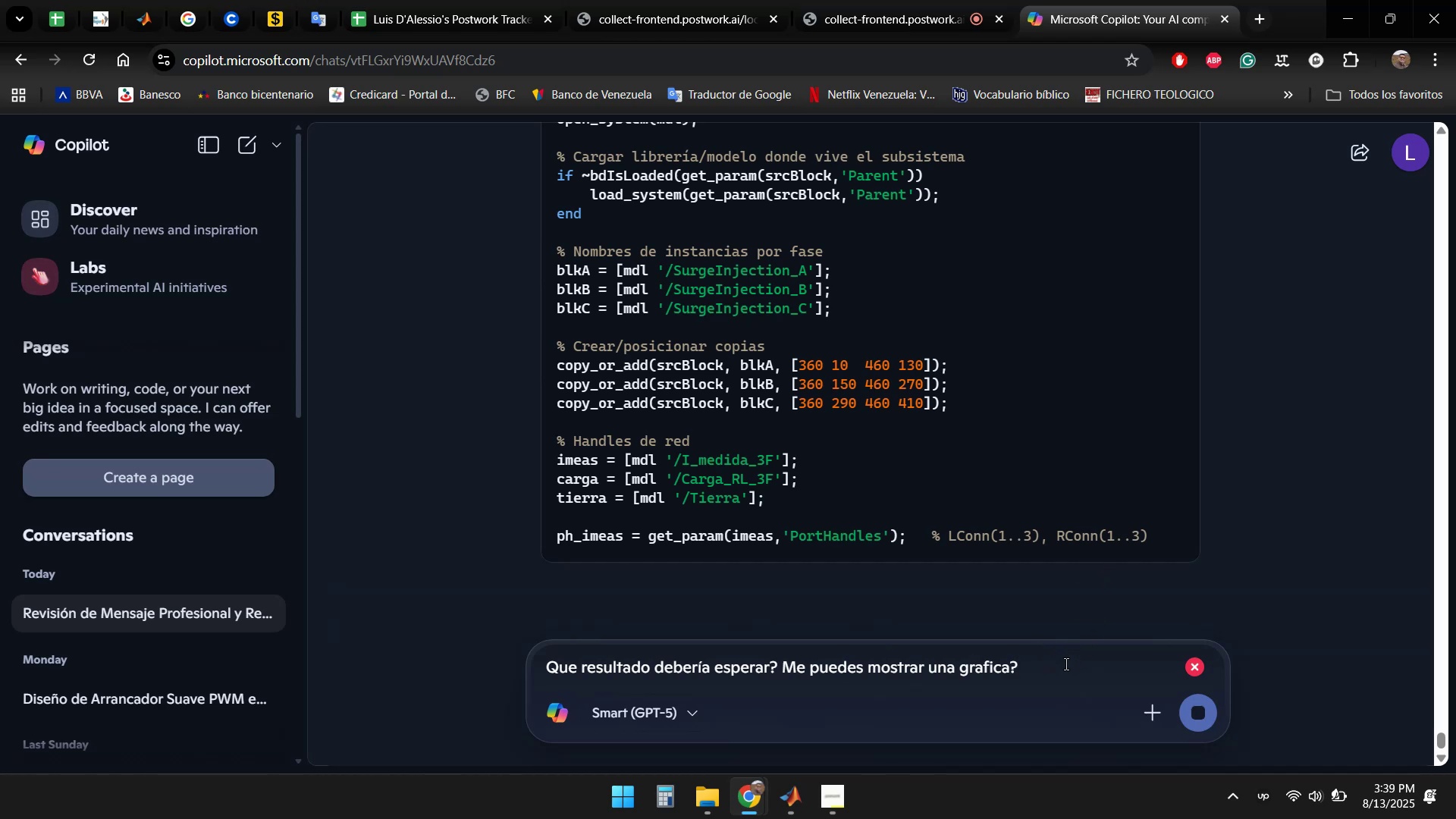 
left_click([1065, 664])
 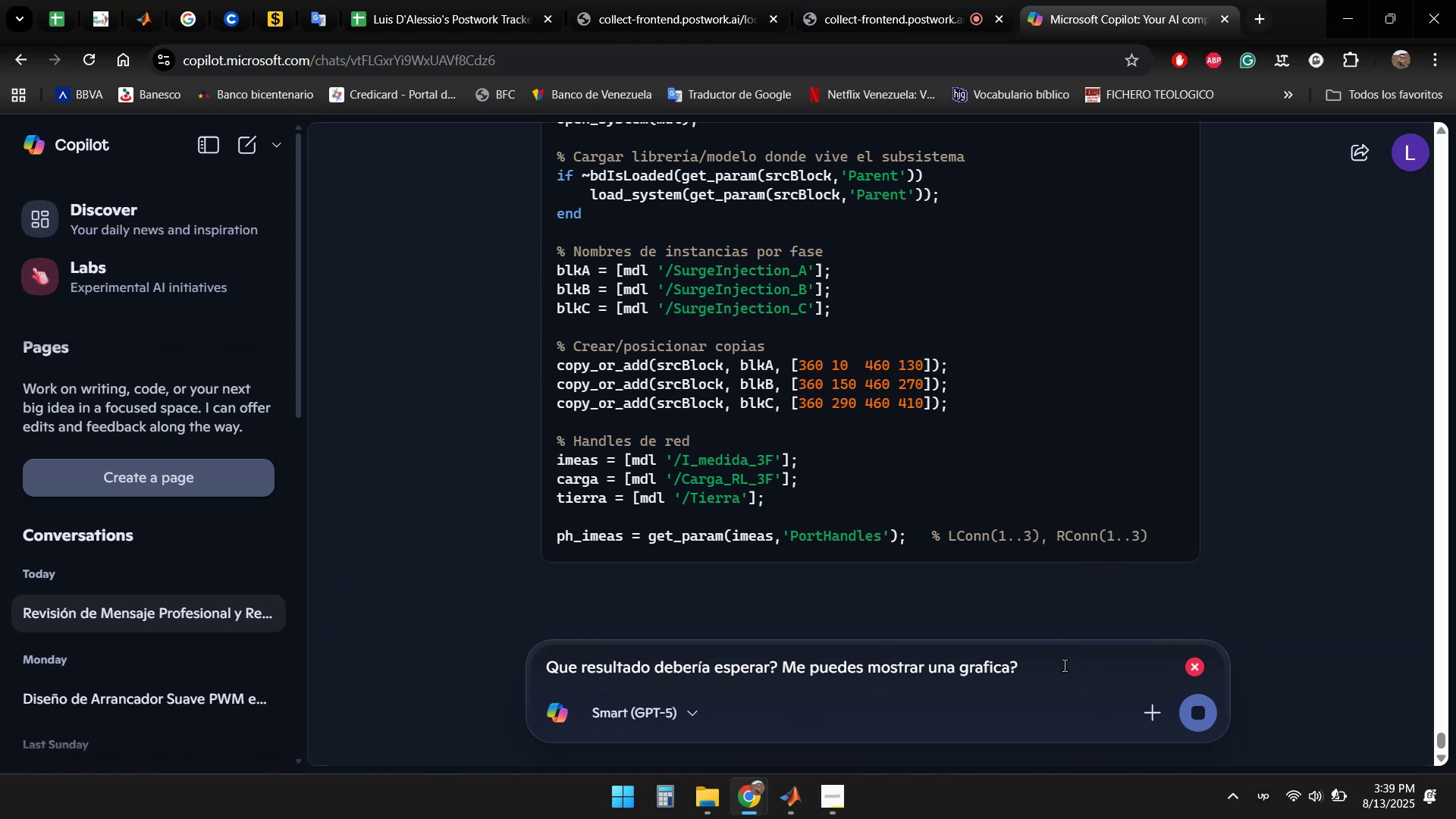 
key(Enter)
 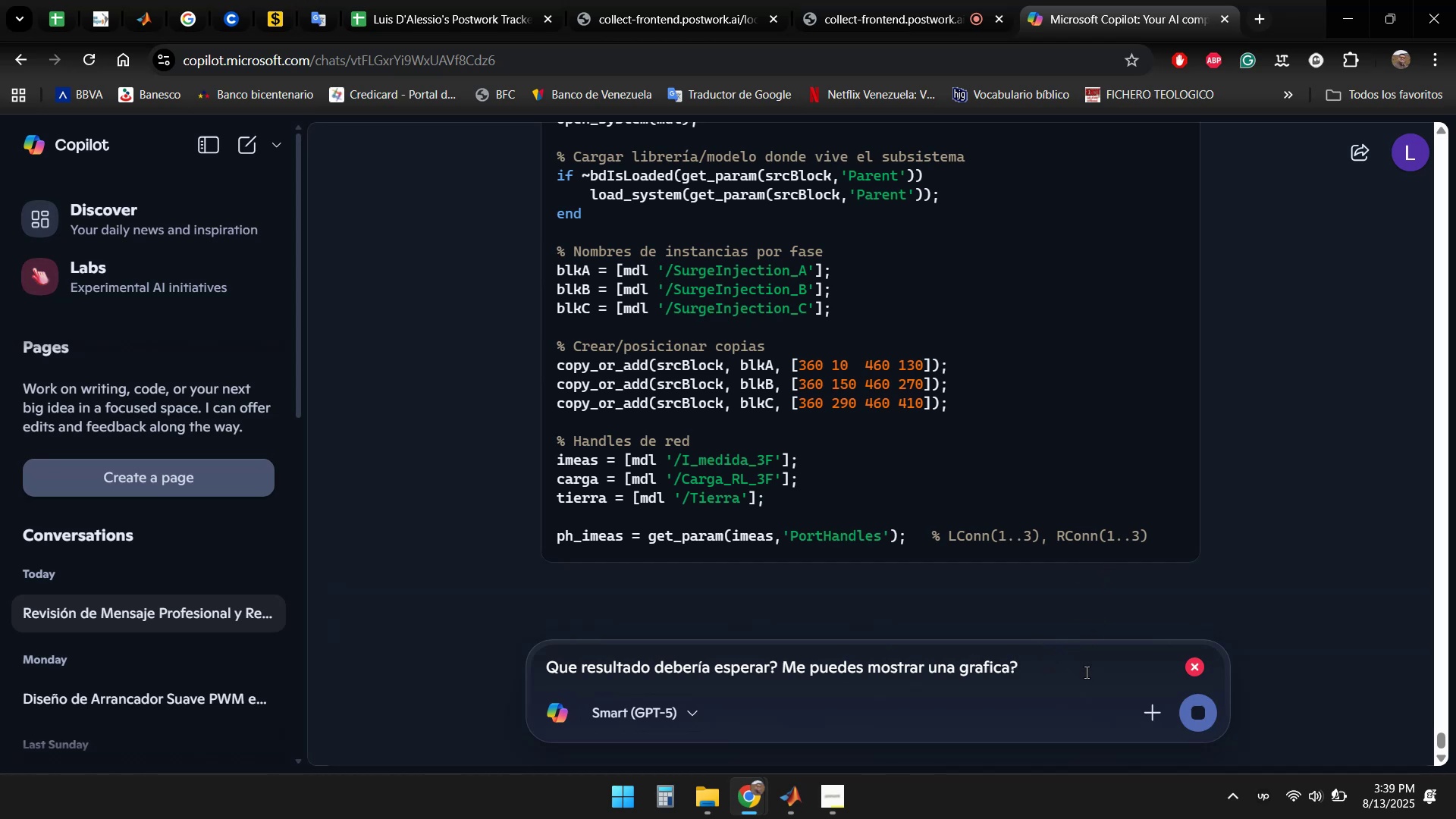 
scroll: coordinate [1247, 551], scroll_direction: down, amount: 9.0
 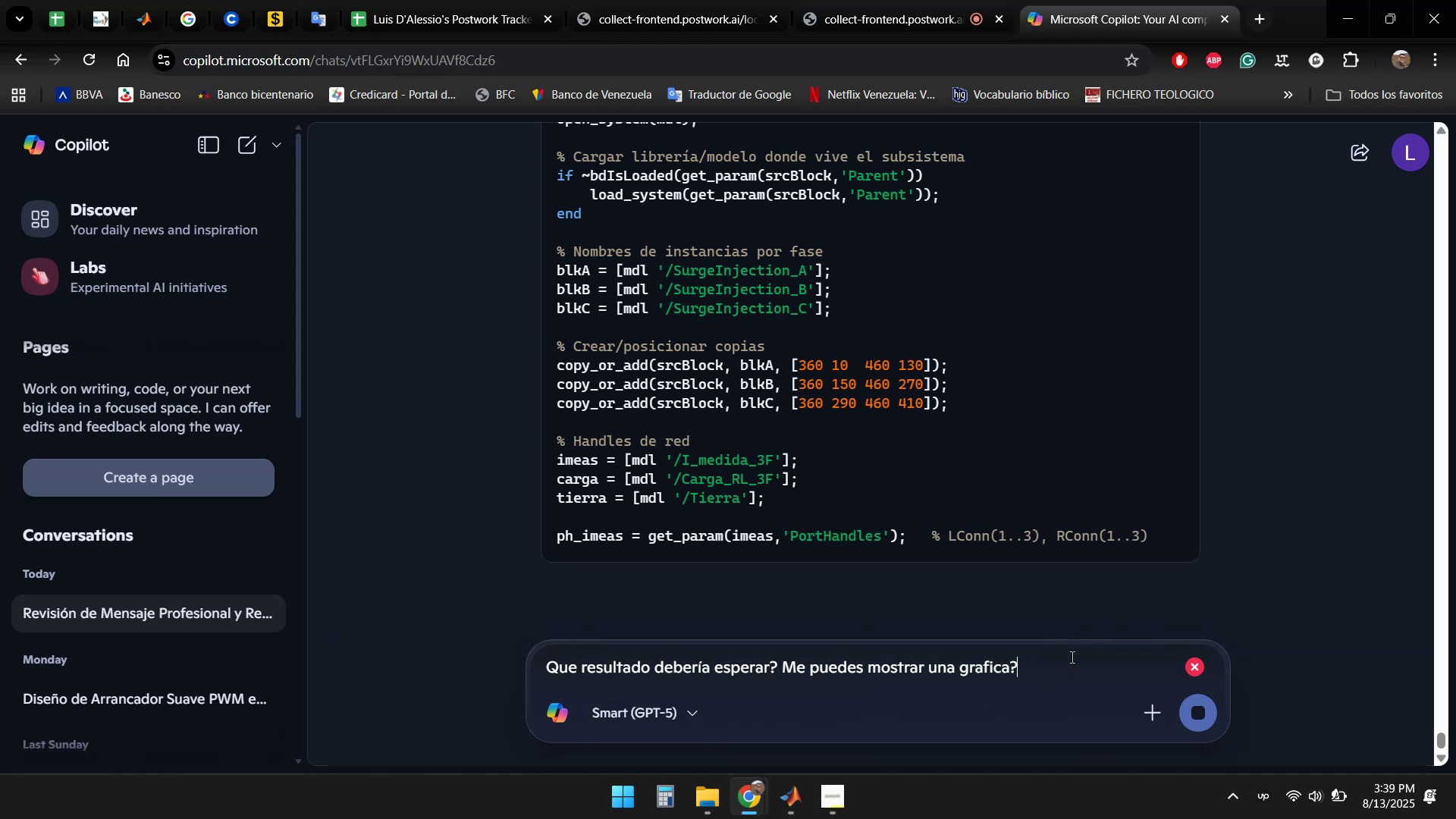 
wait(6.83)
 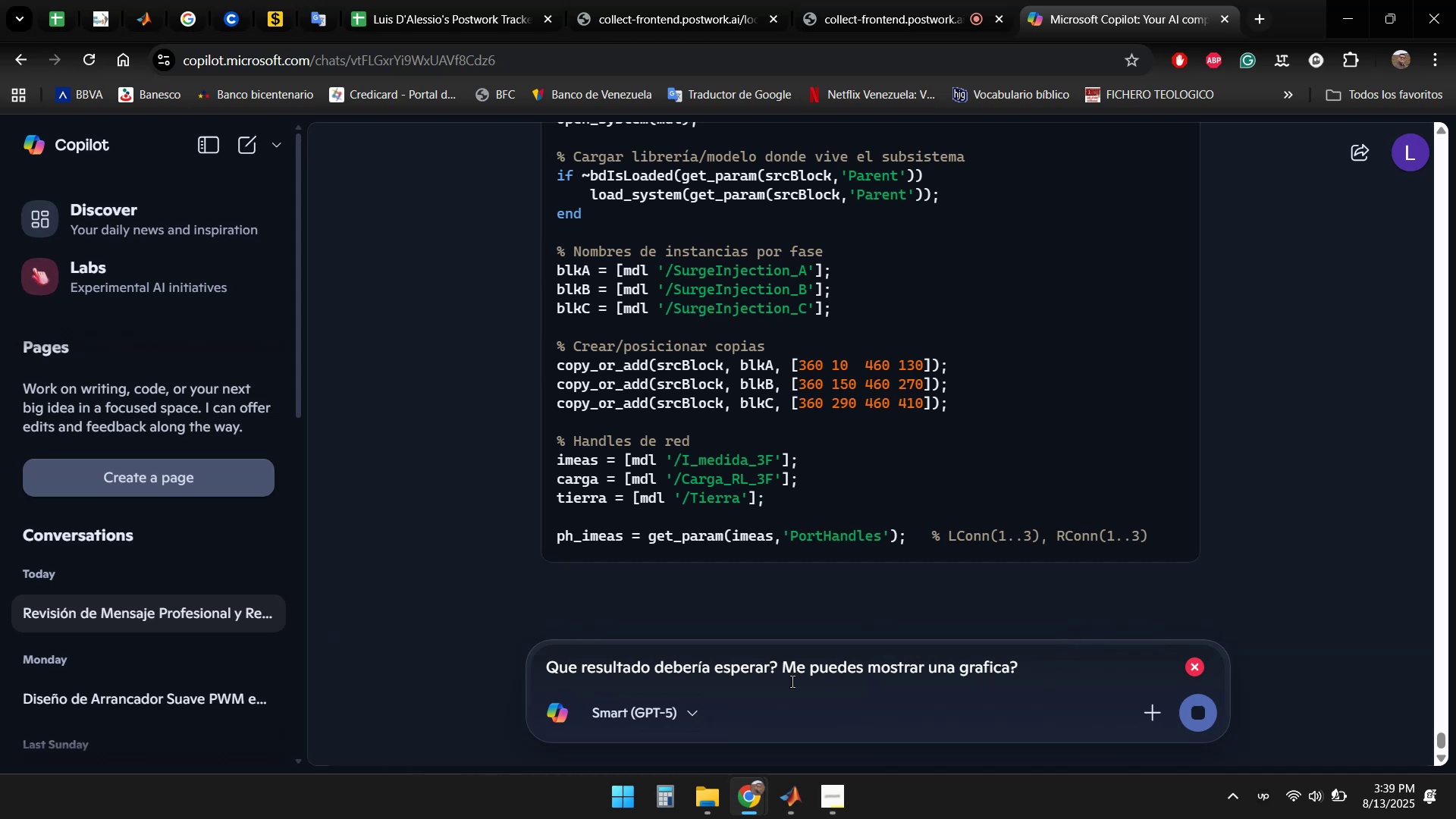 
scroll: coordinate [1225, 472], scroll_direction: down, amount: 6.0
 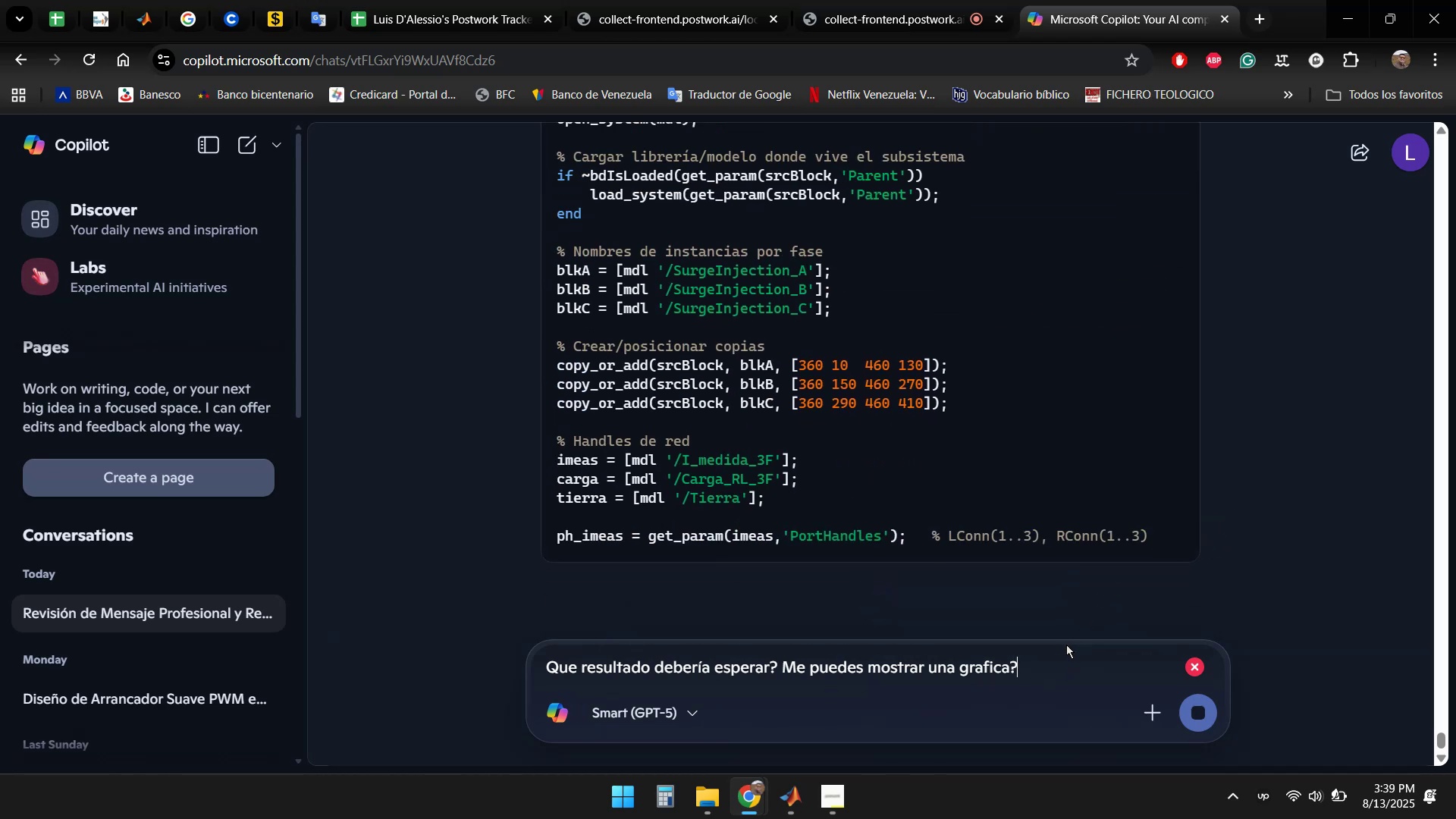 
left_click([1050, 664])
 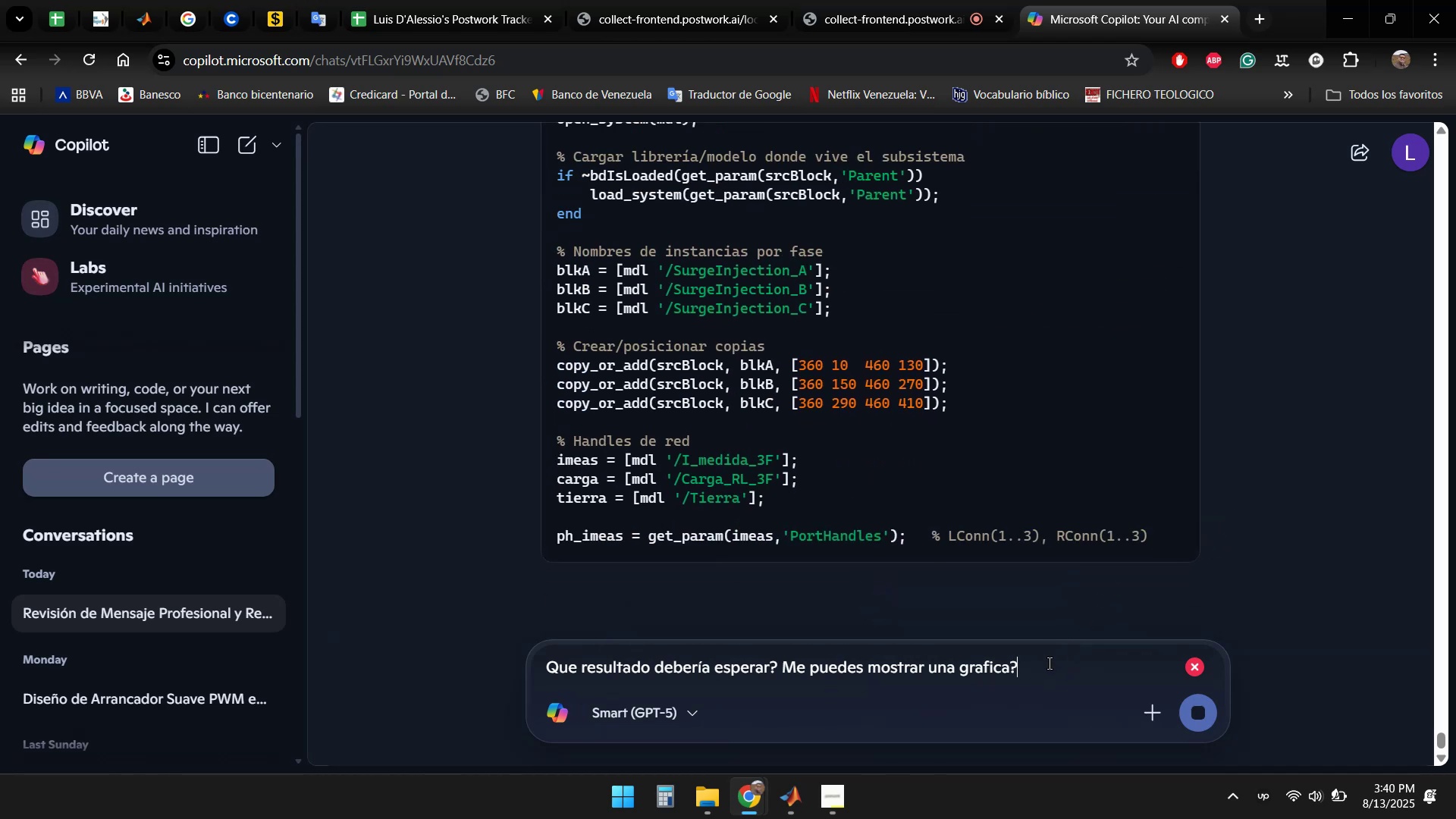 
key(Enter)
 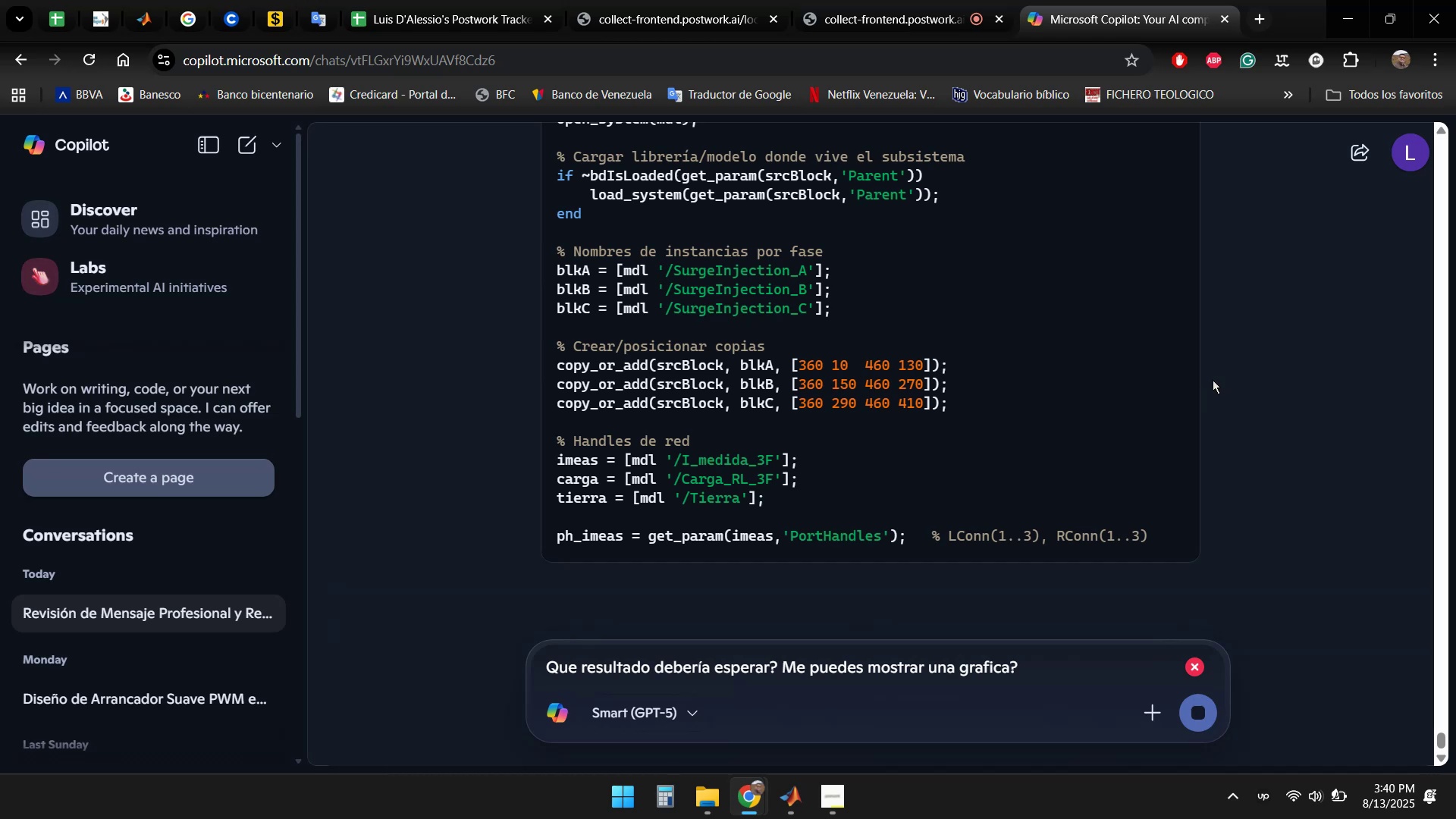 
wait(15.86)
 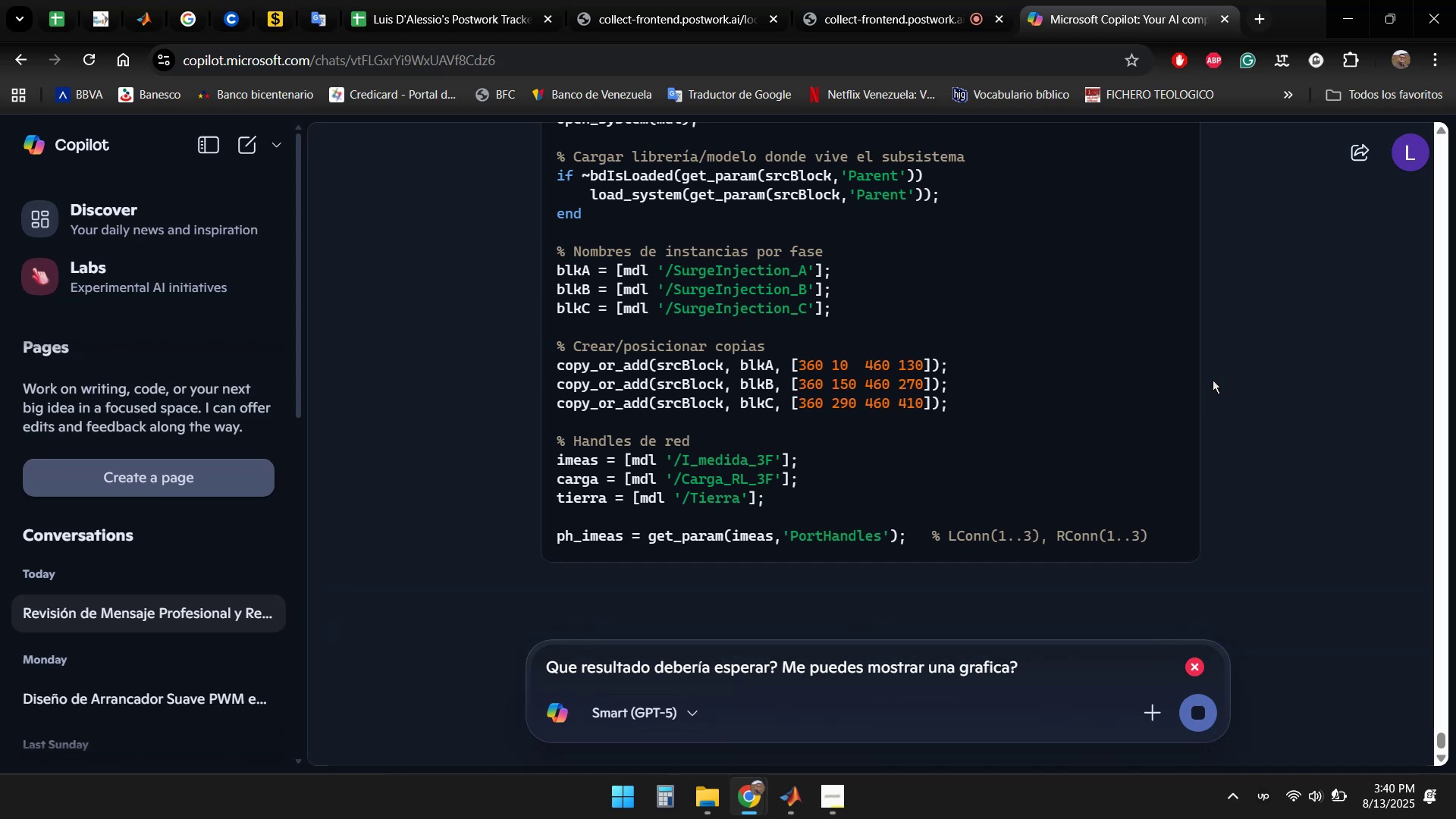 
scroll: coordinate [1177, 548], scroll_direction: down, amount: 15.0
 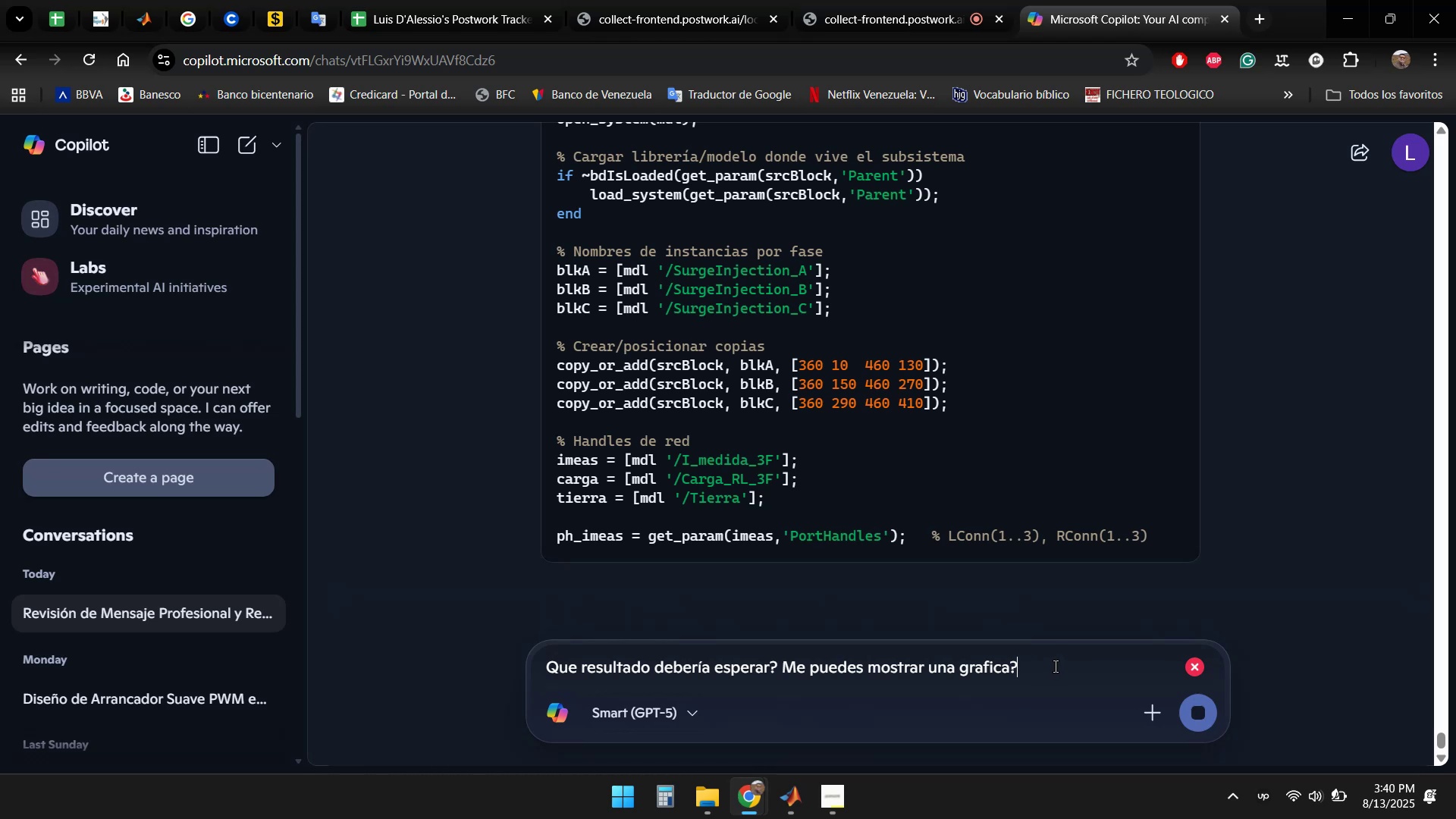 
left_click([1341, 26])
 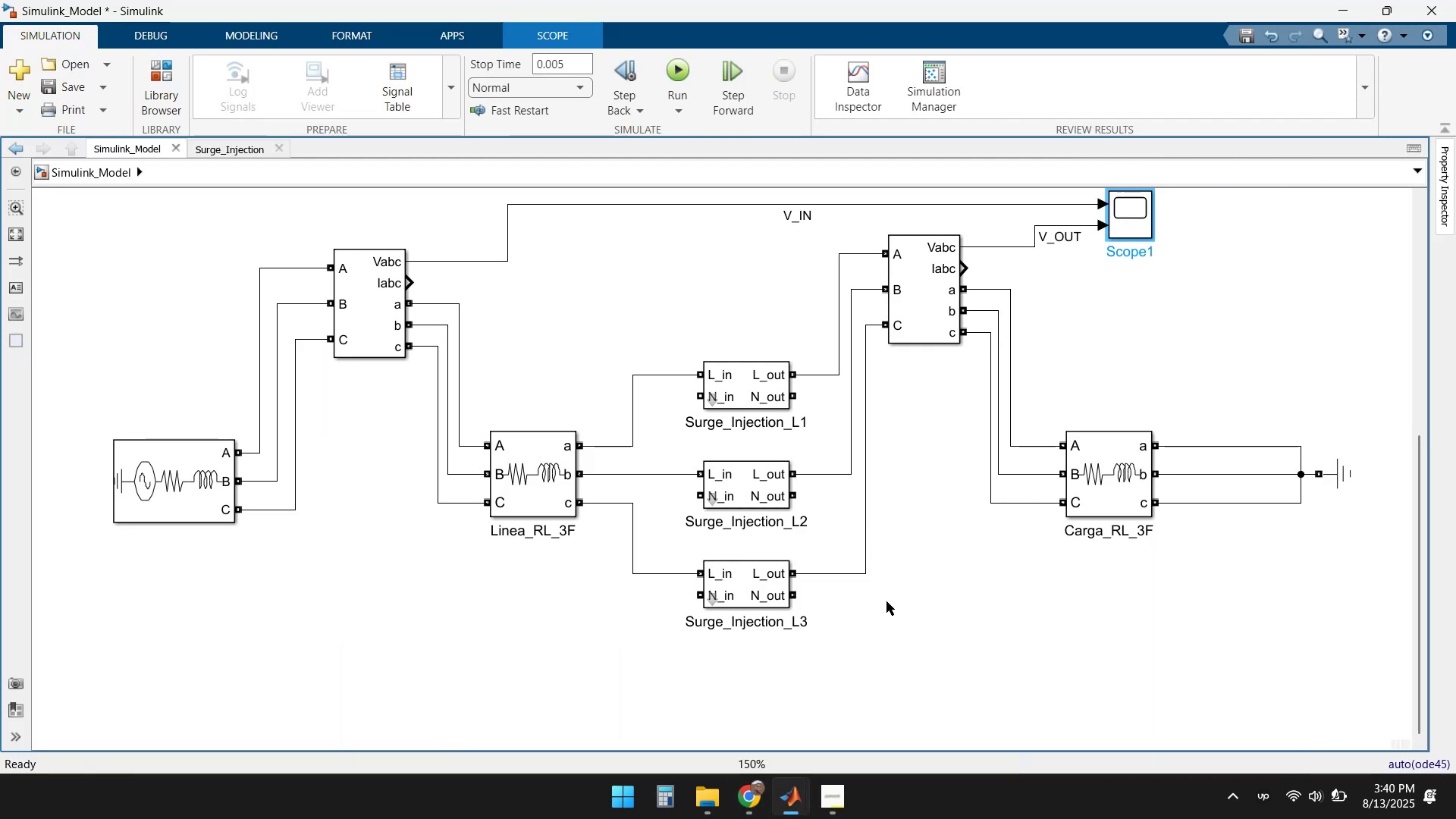 
left_click([902, 635])
 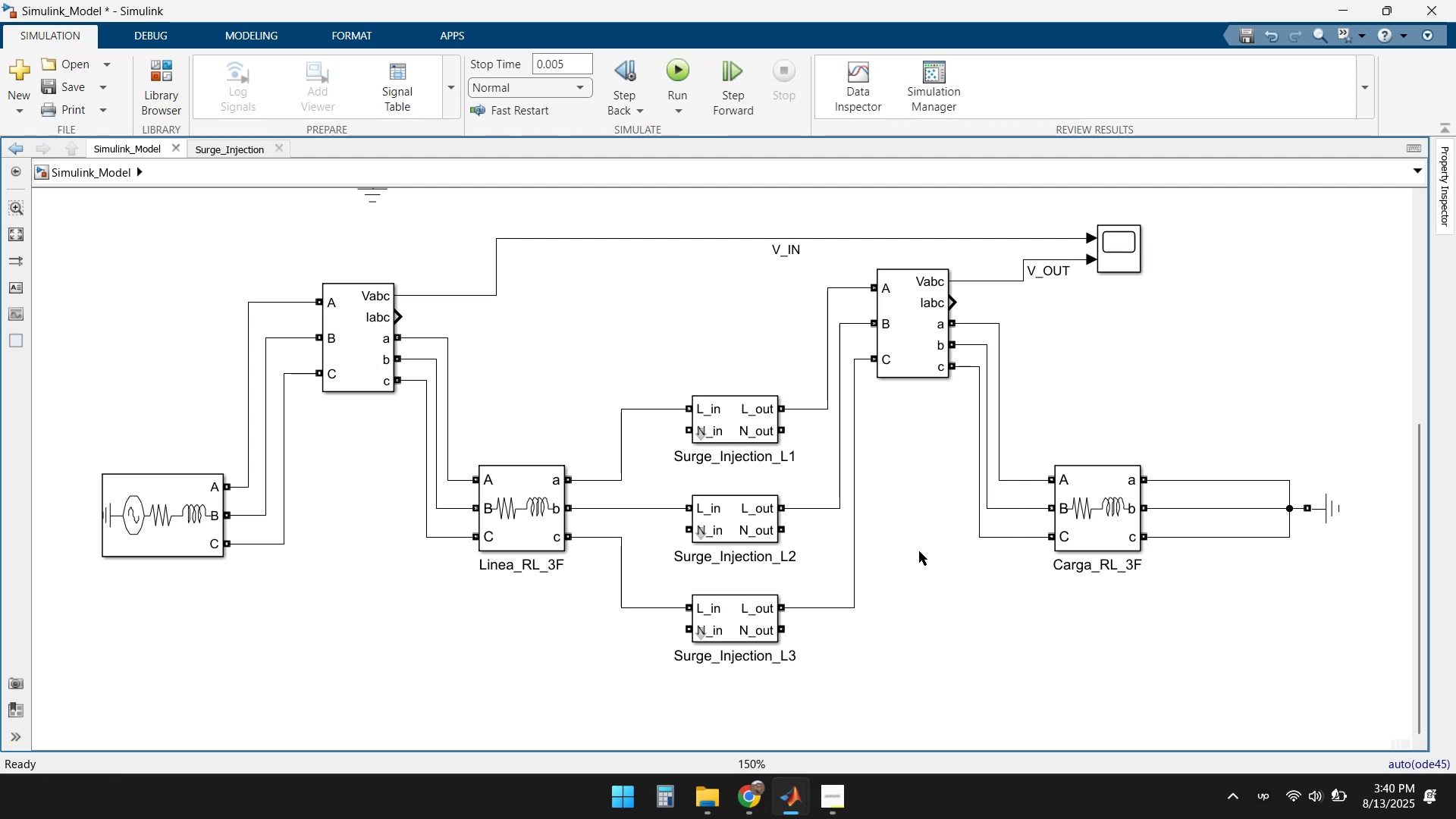 
wait(13.26)
 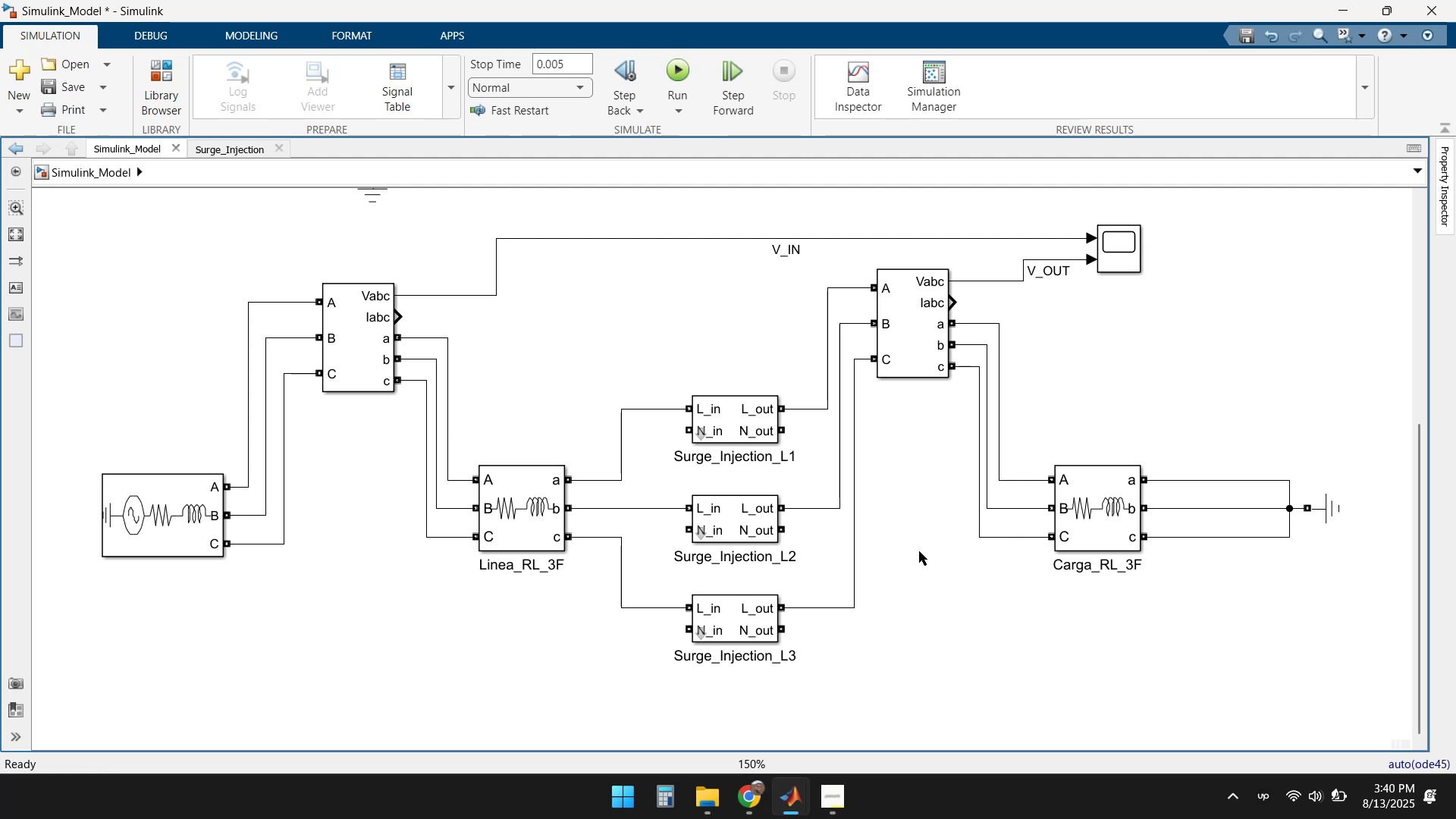 
left_click([900, 642])
 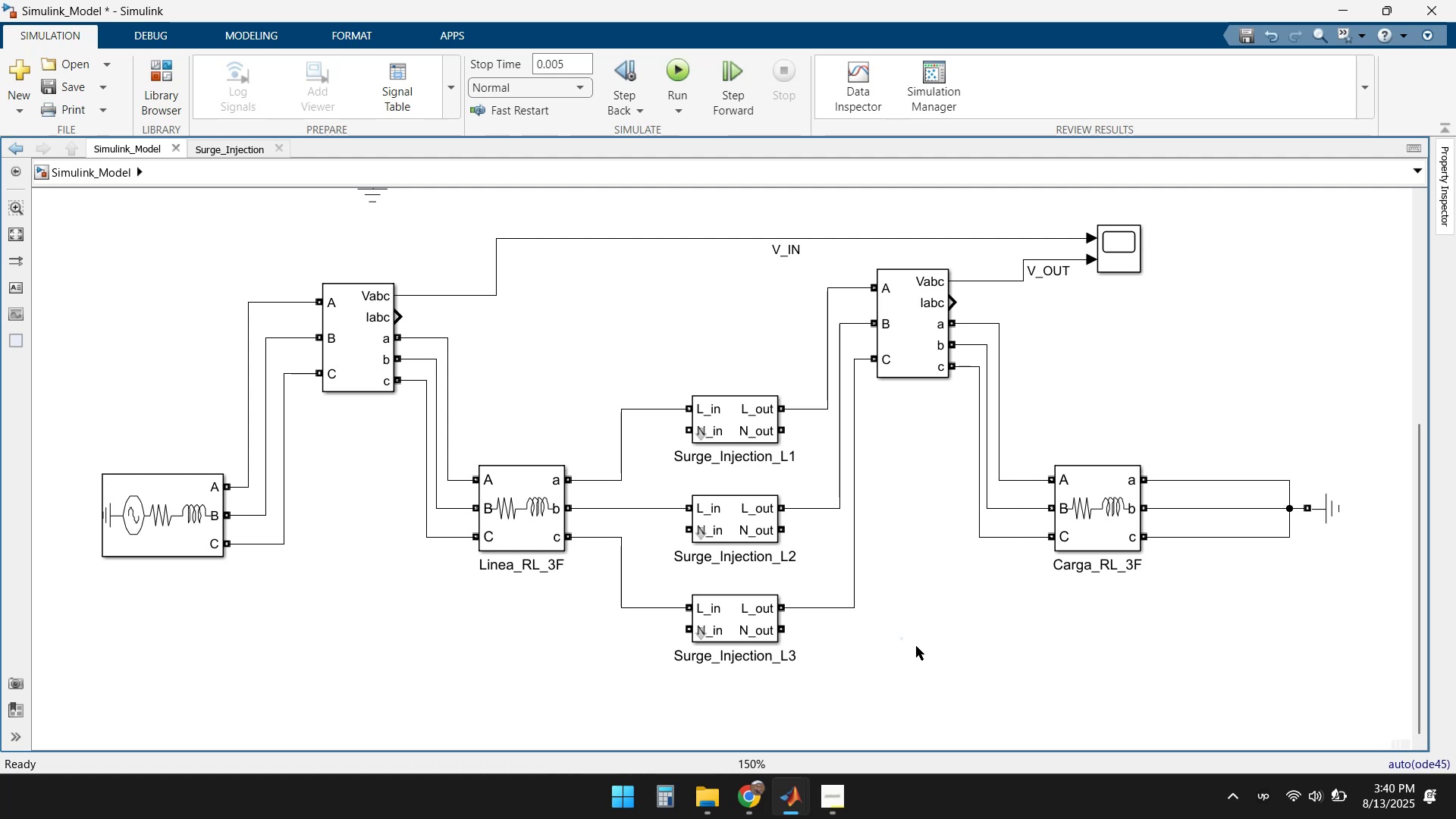 
wait(9.3)
 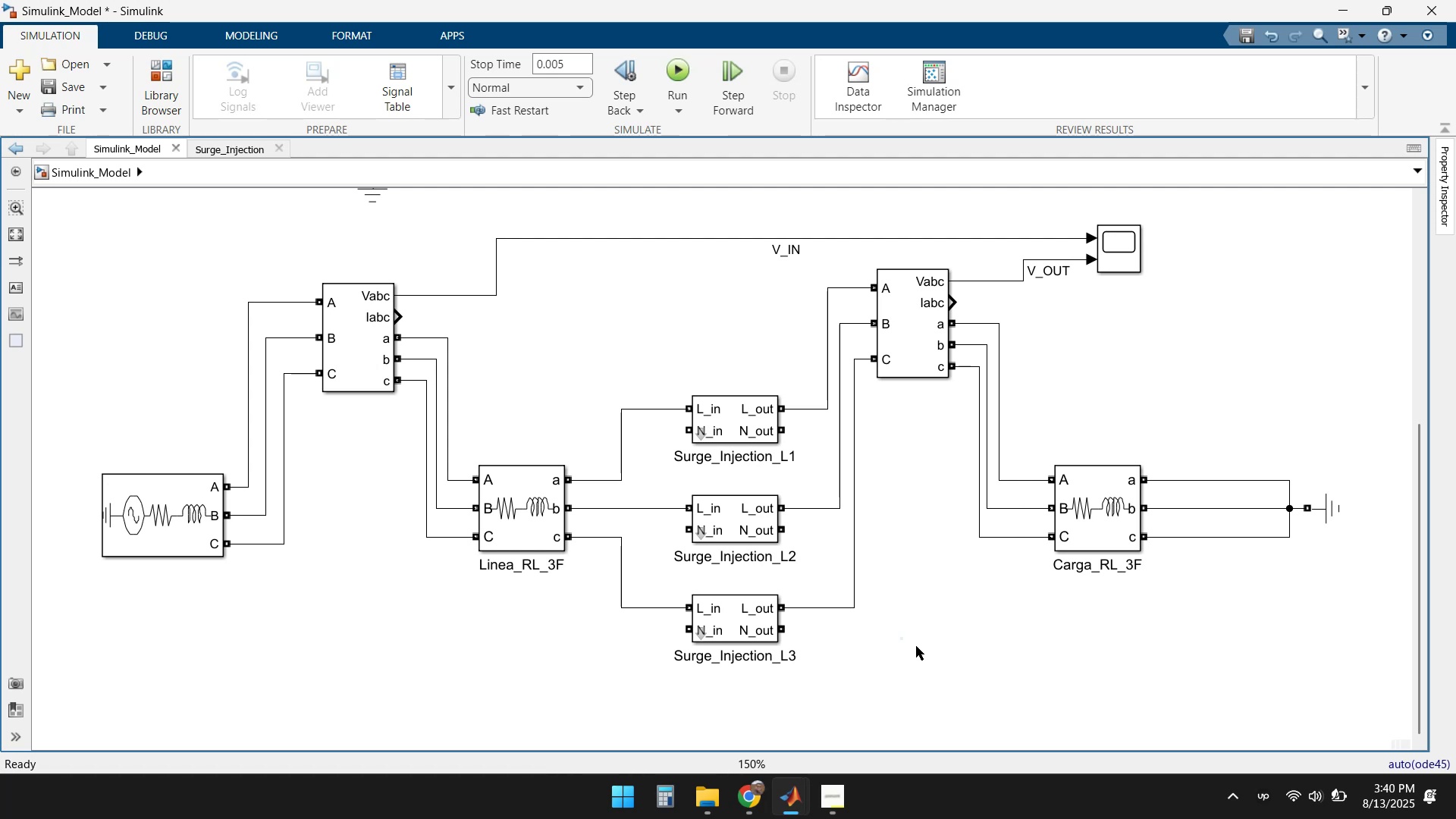 
scroll: coordinate [792, 428], scroll_direction: down, amount: 1.0
 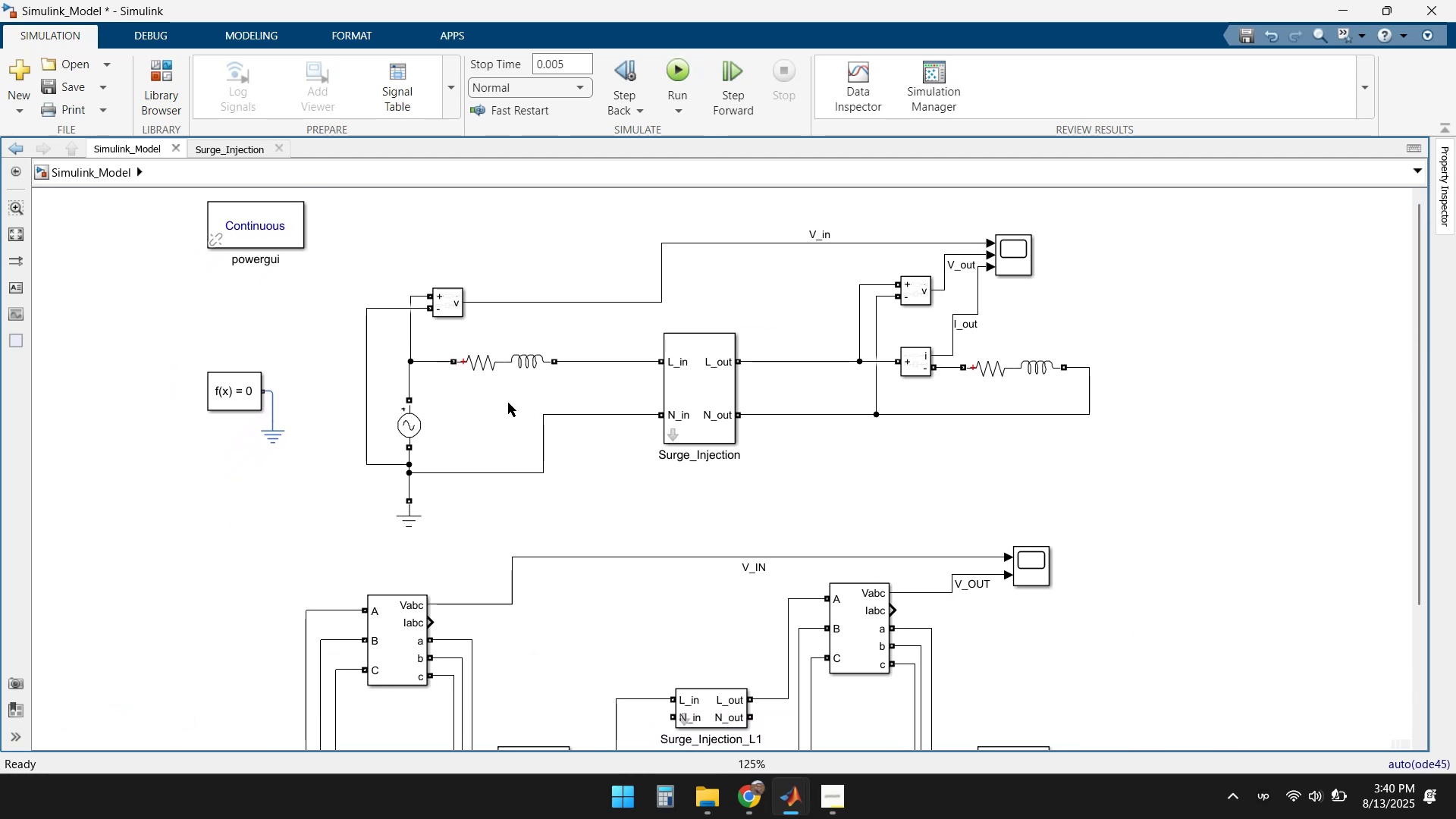 
wait(5.5)
 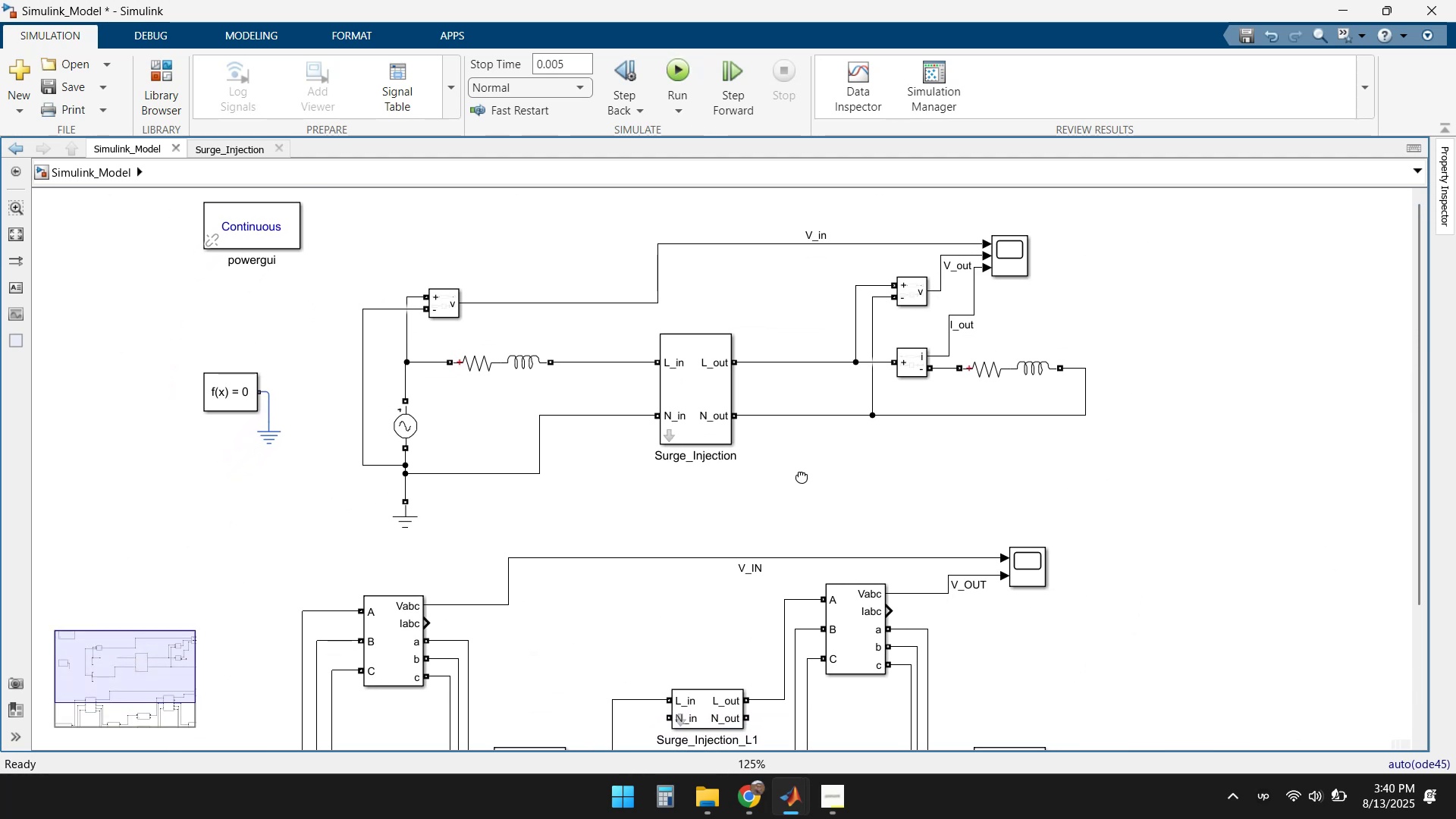 
mouse_move([528, 374])
 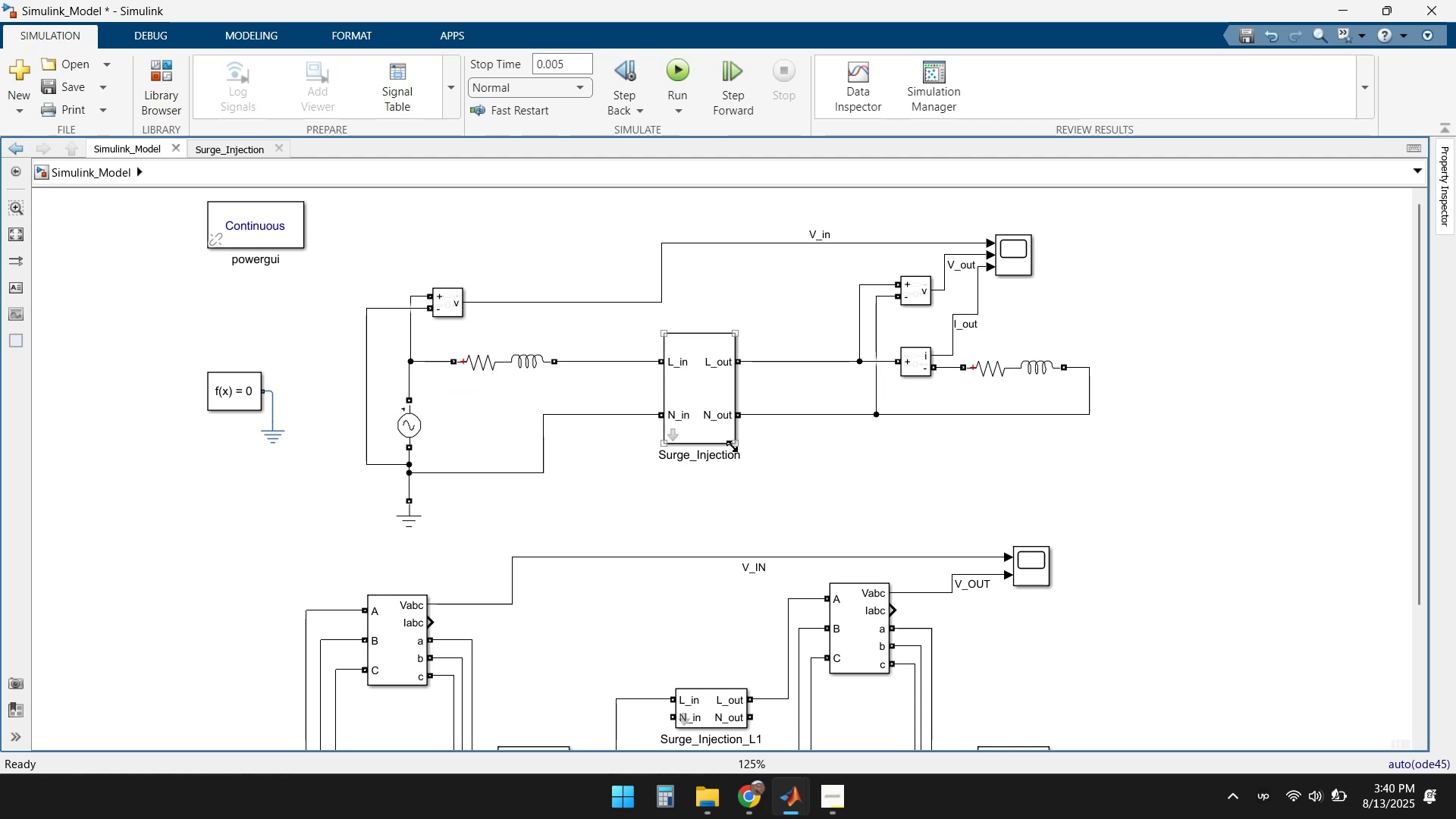 
left_click_drag(start_coordinate=[732, 444], to_coordinate=[714, 376])
 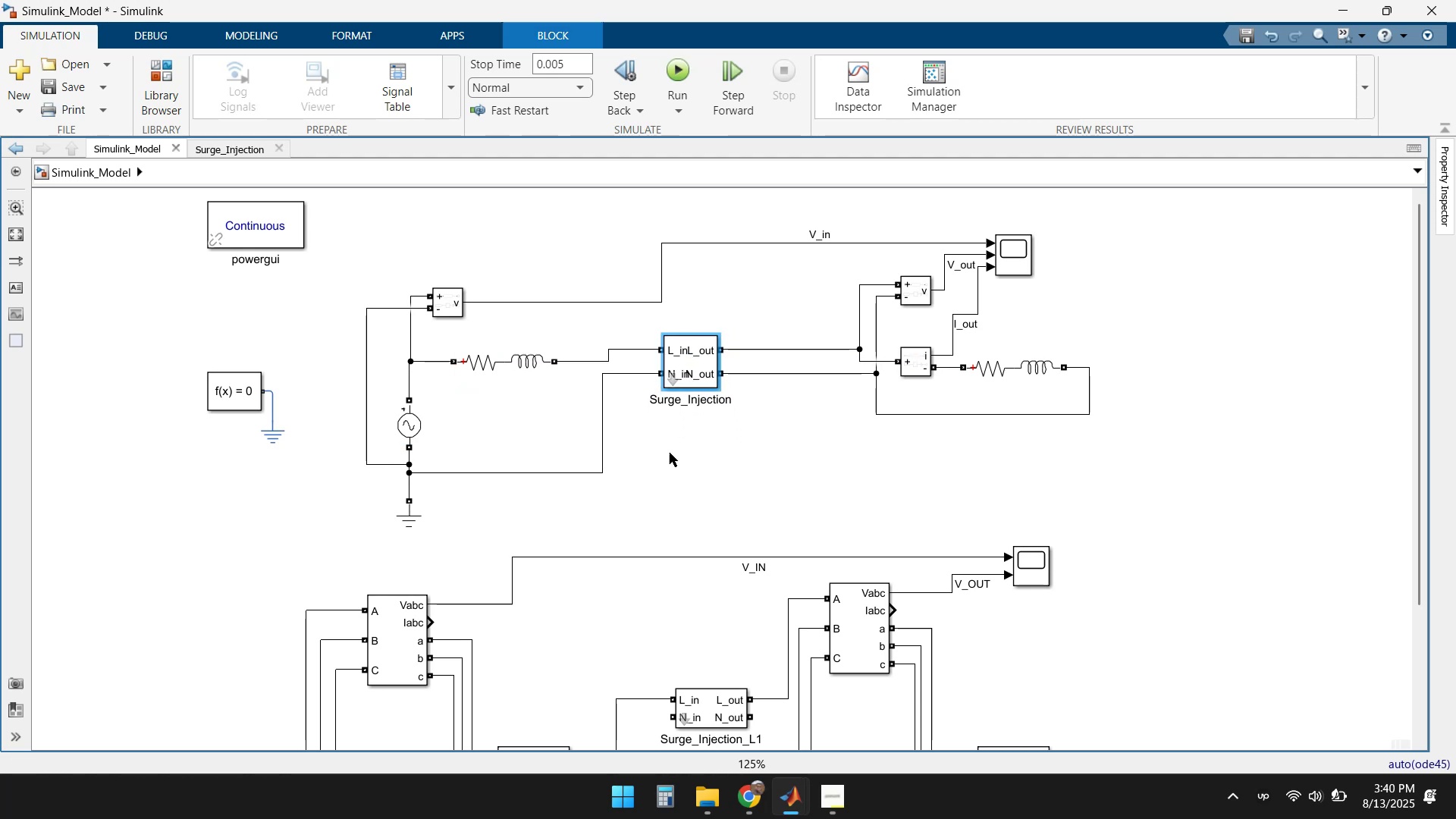 
left_click([668, 454])
 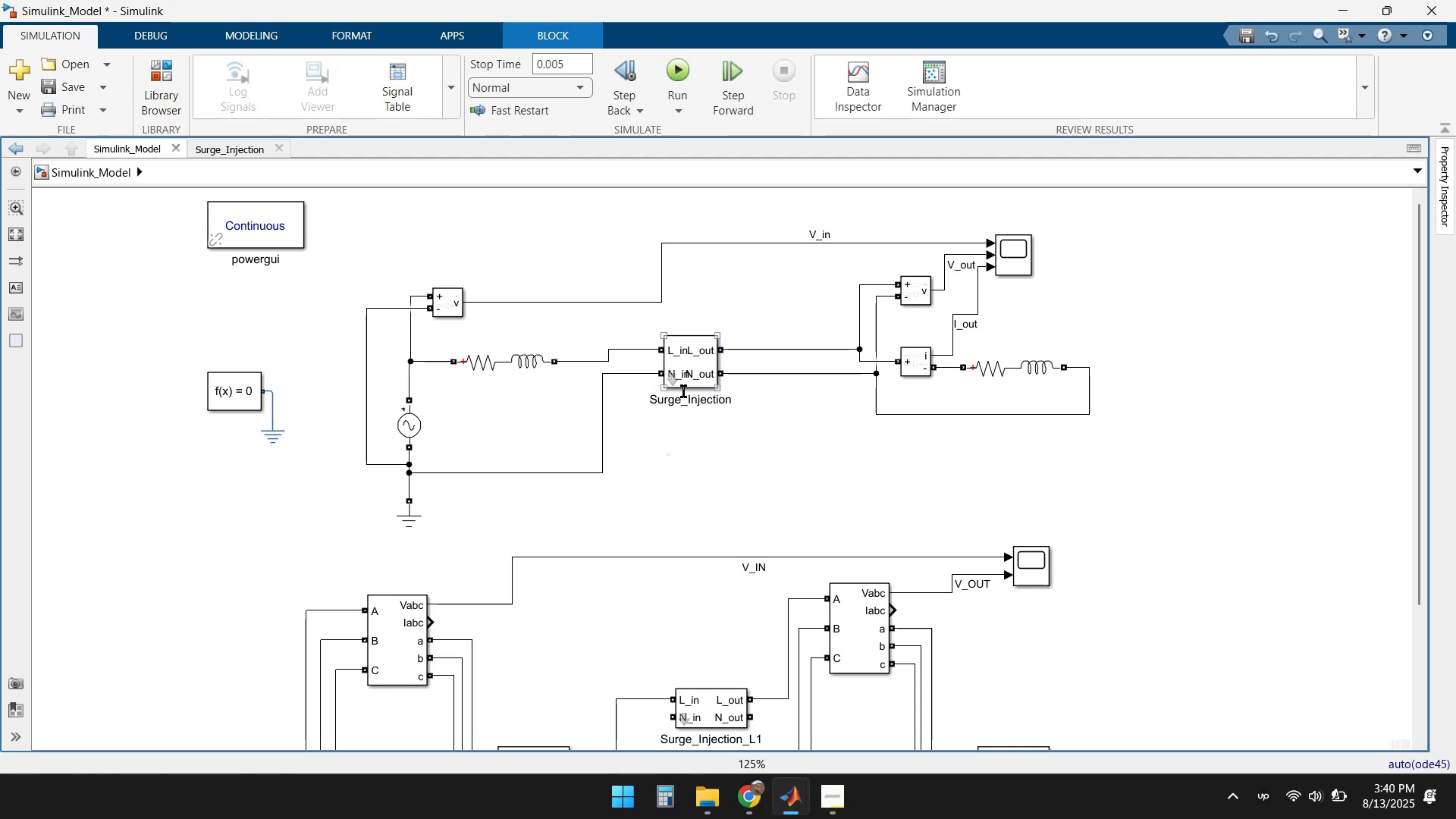 
left_click_drag(start_coordinate=[686, 364], to_coordinate=[687, 369])
 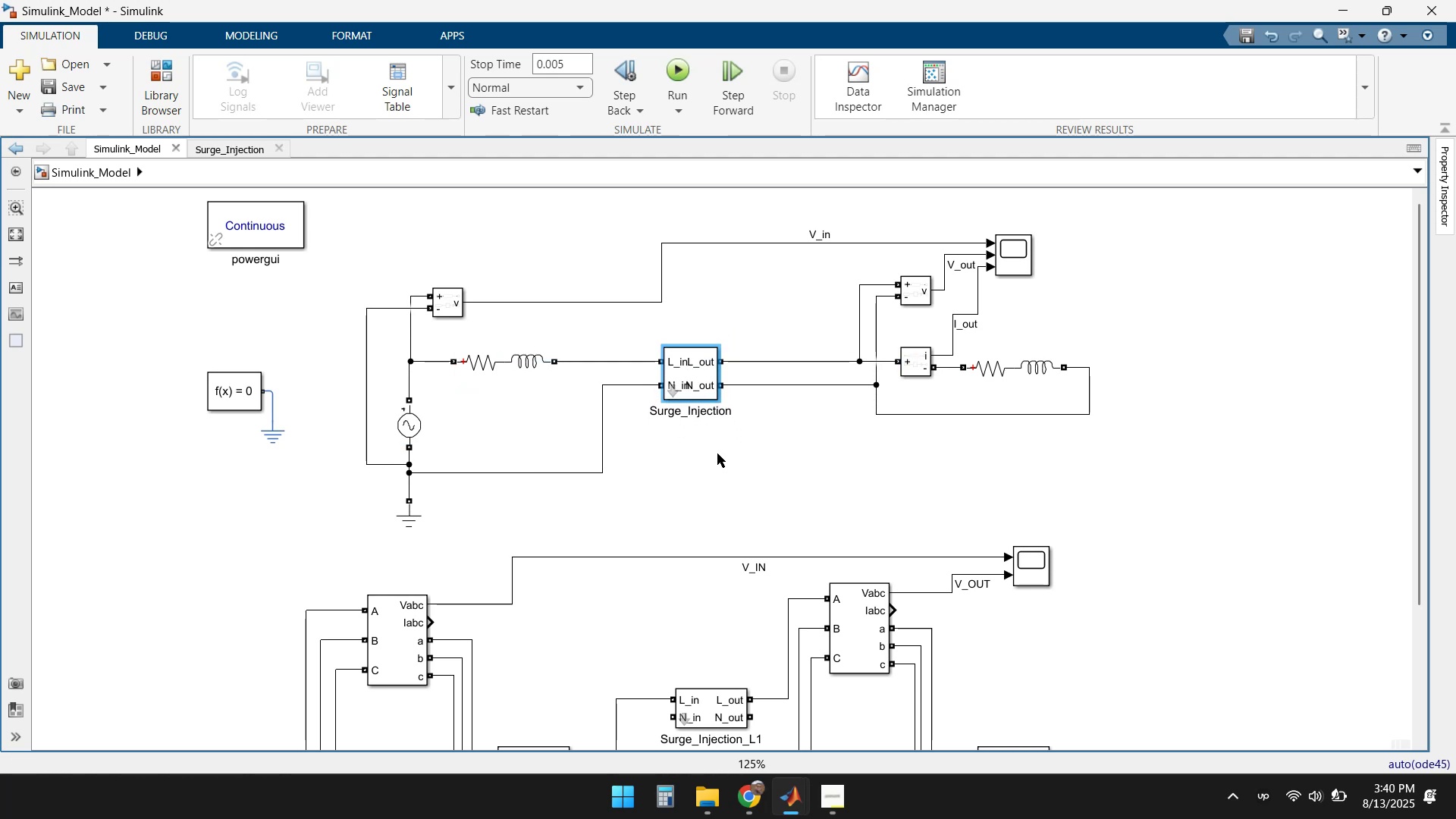 
left_click([764, 453])
 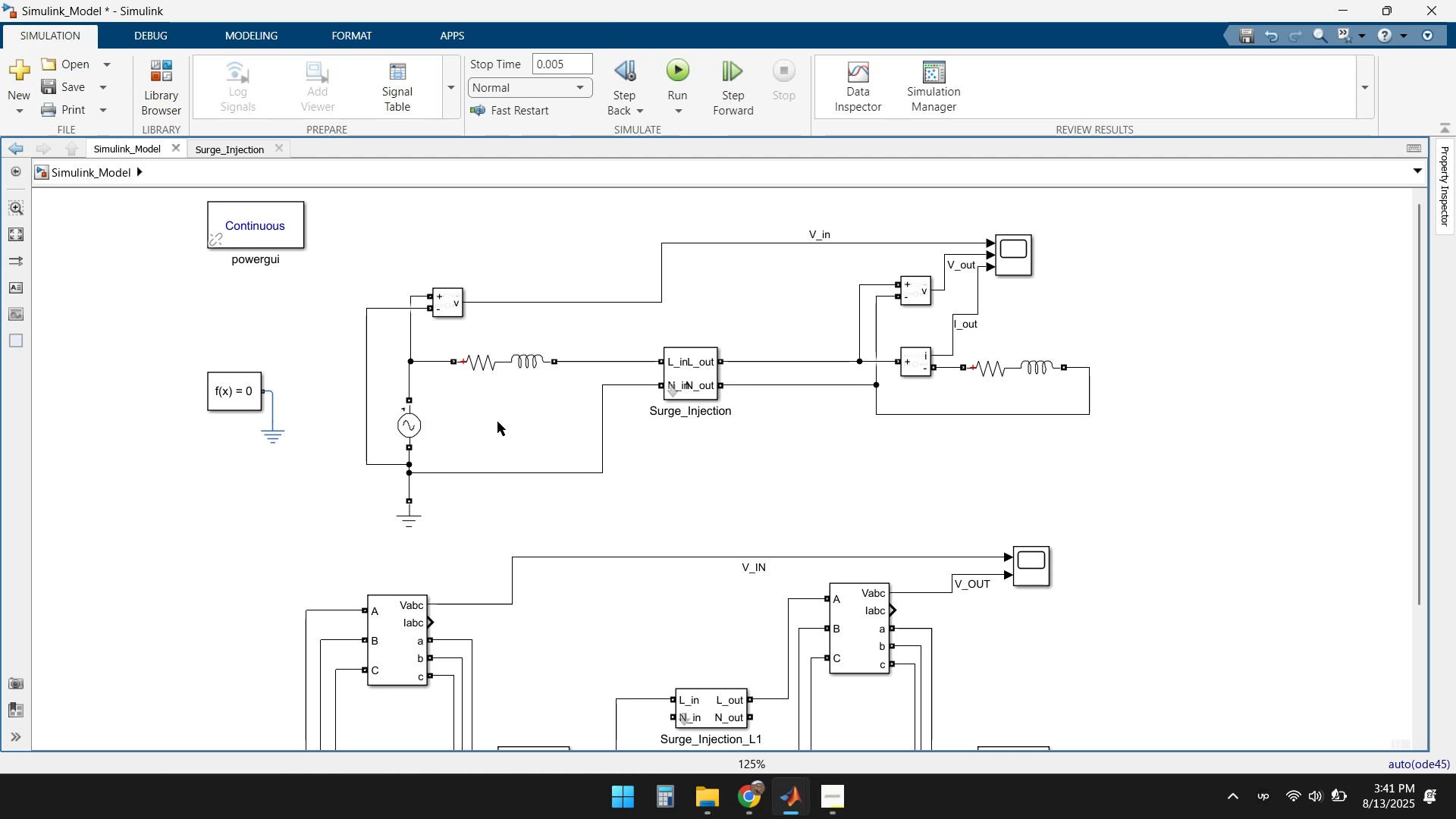 
wait(5.65)
 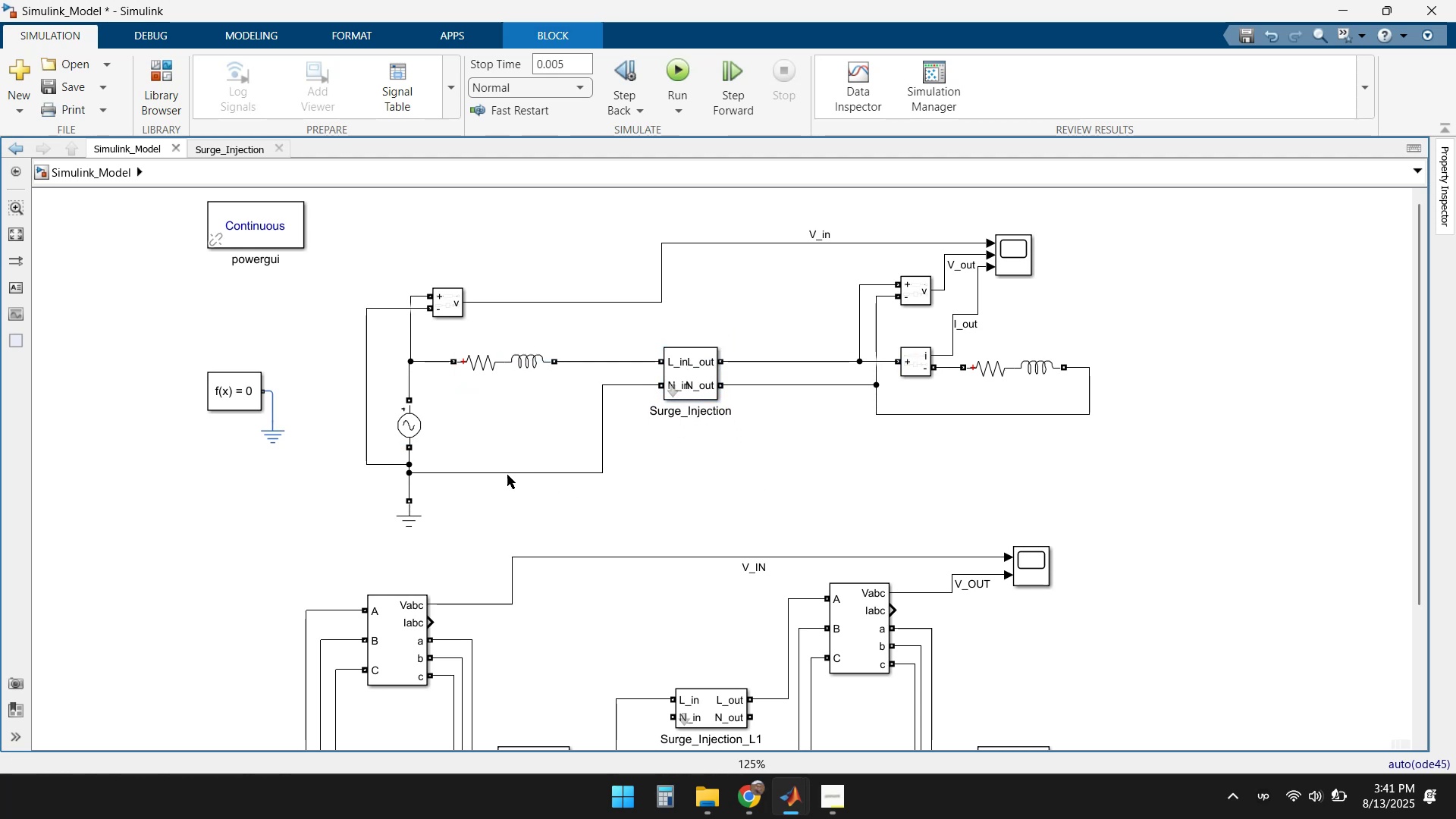 
left_click_drag(start_coordinate=[497, 471], to_coordinate=[503, 462])
 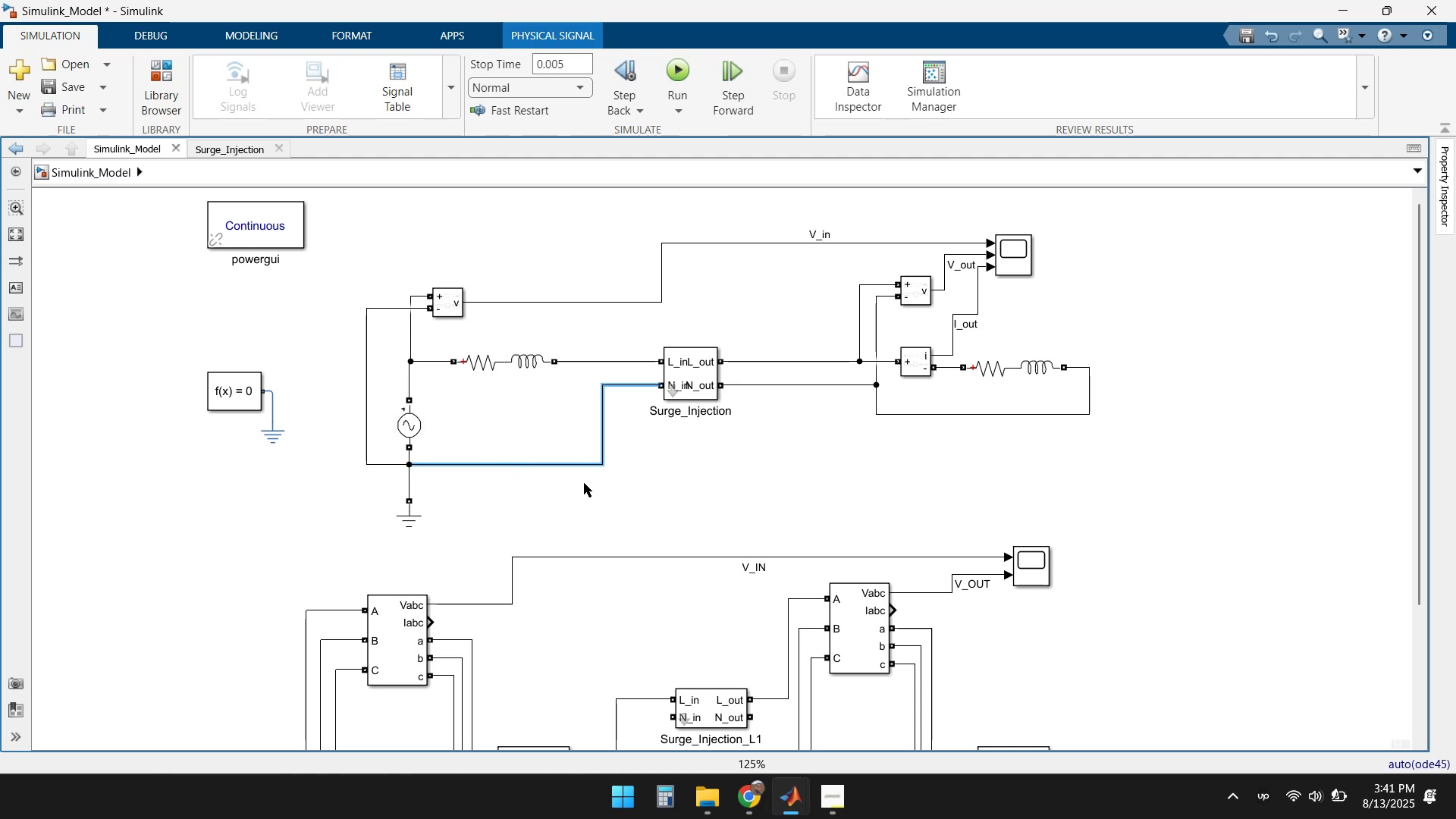 
left_click([651, 487])
 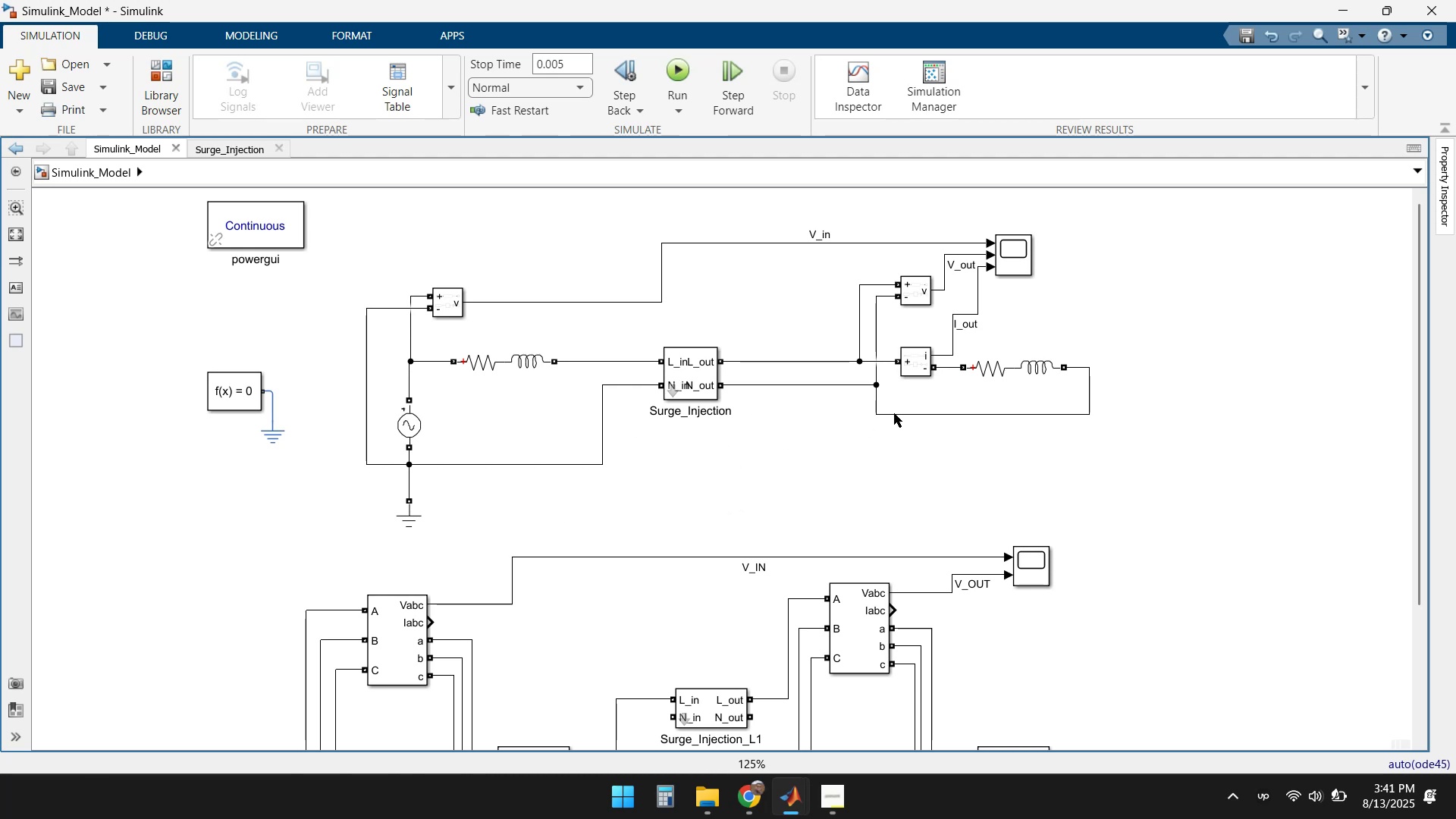 
wait(15.62)
 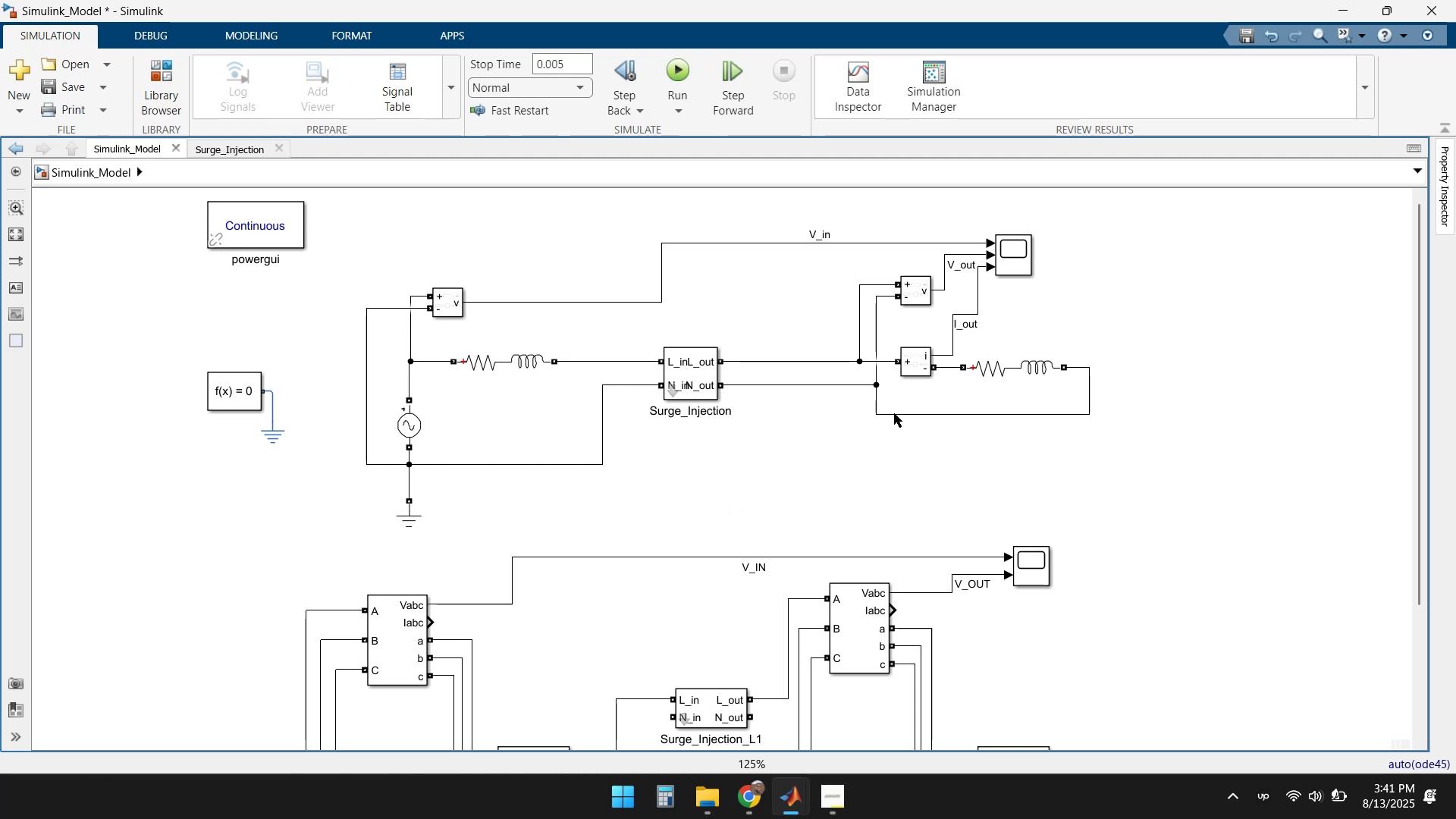 
left_click([412, 502])
 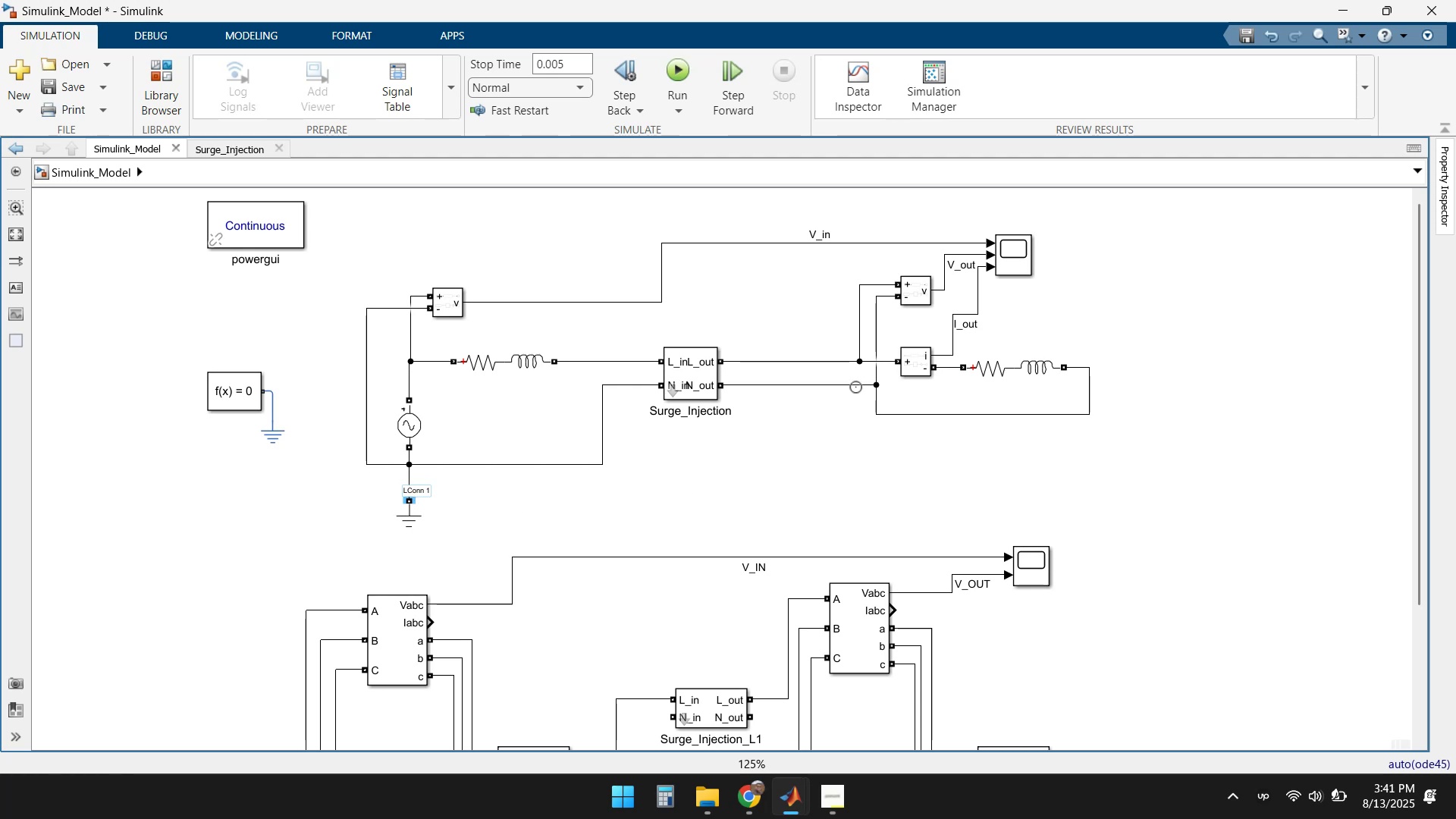 
left_click([720, 385])
 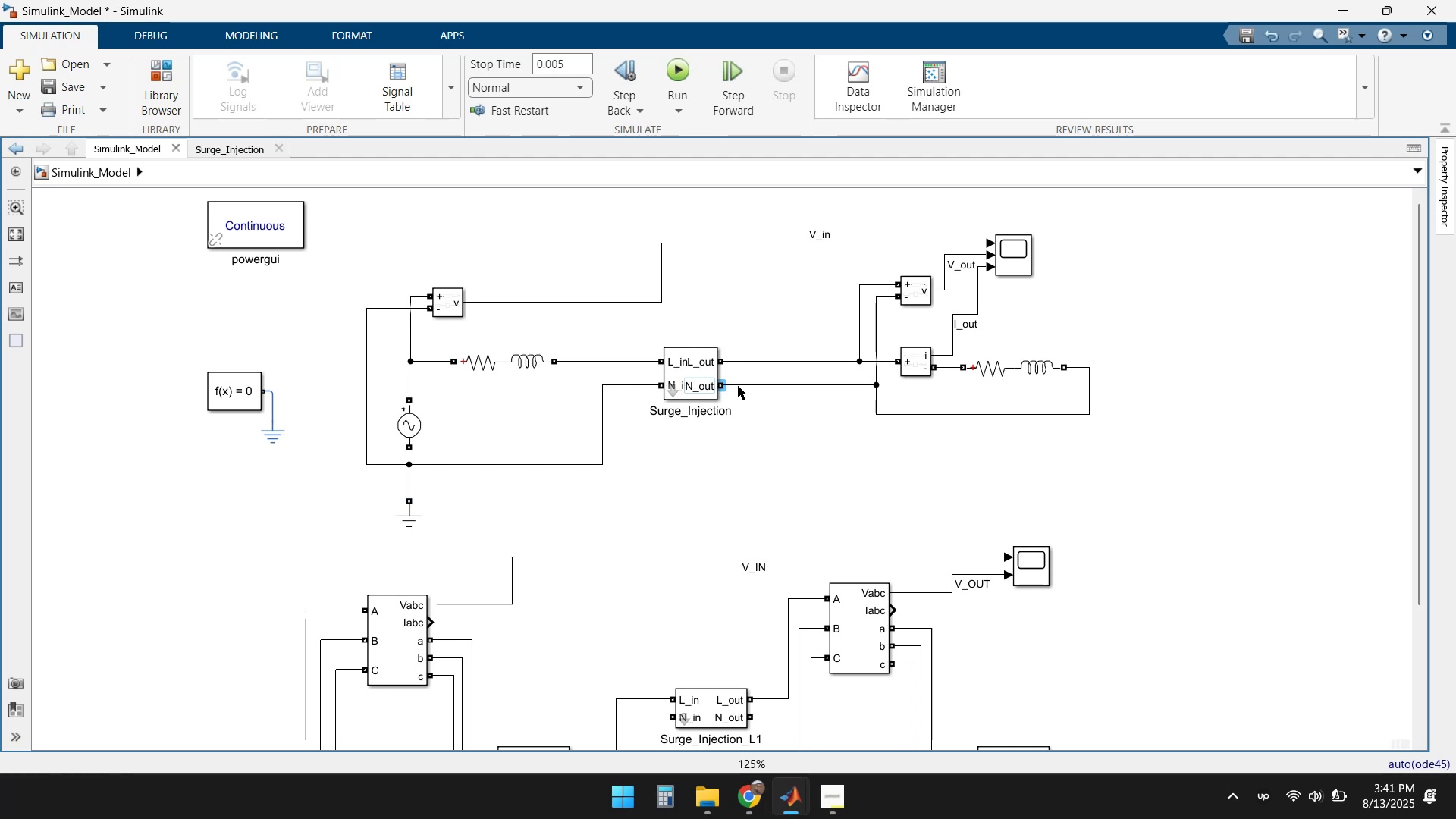 
left_click_drag(start_coordinate=[742, 386], to_coordinate=[764, 412])
 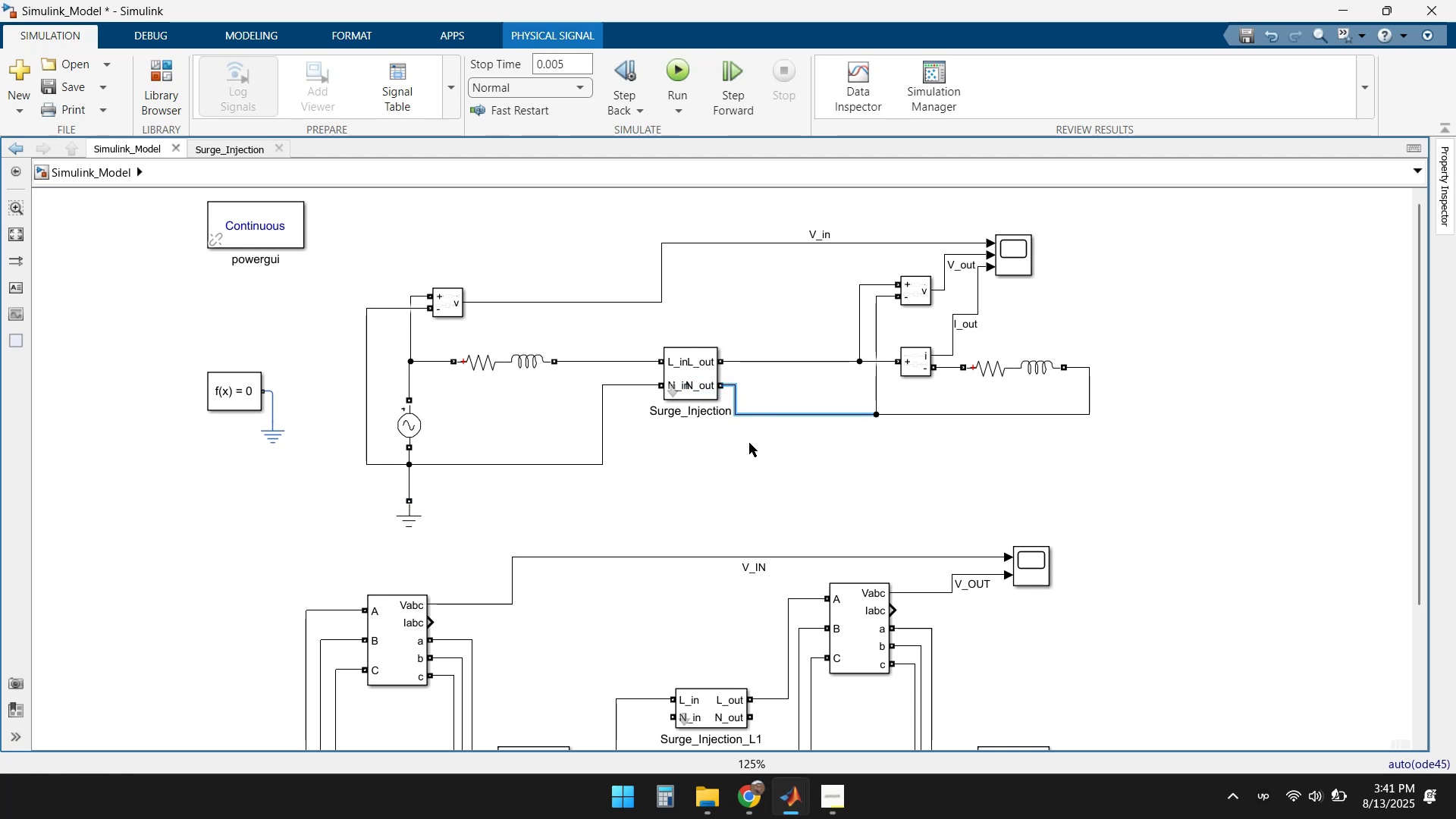 
left_click([749, 476])
 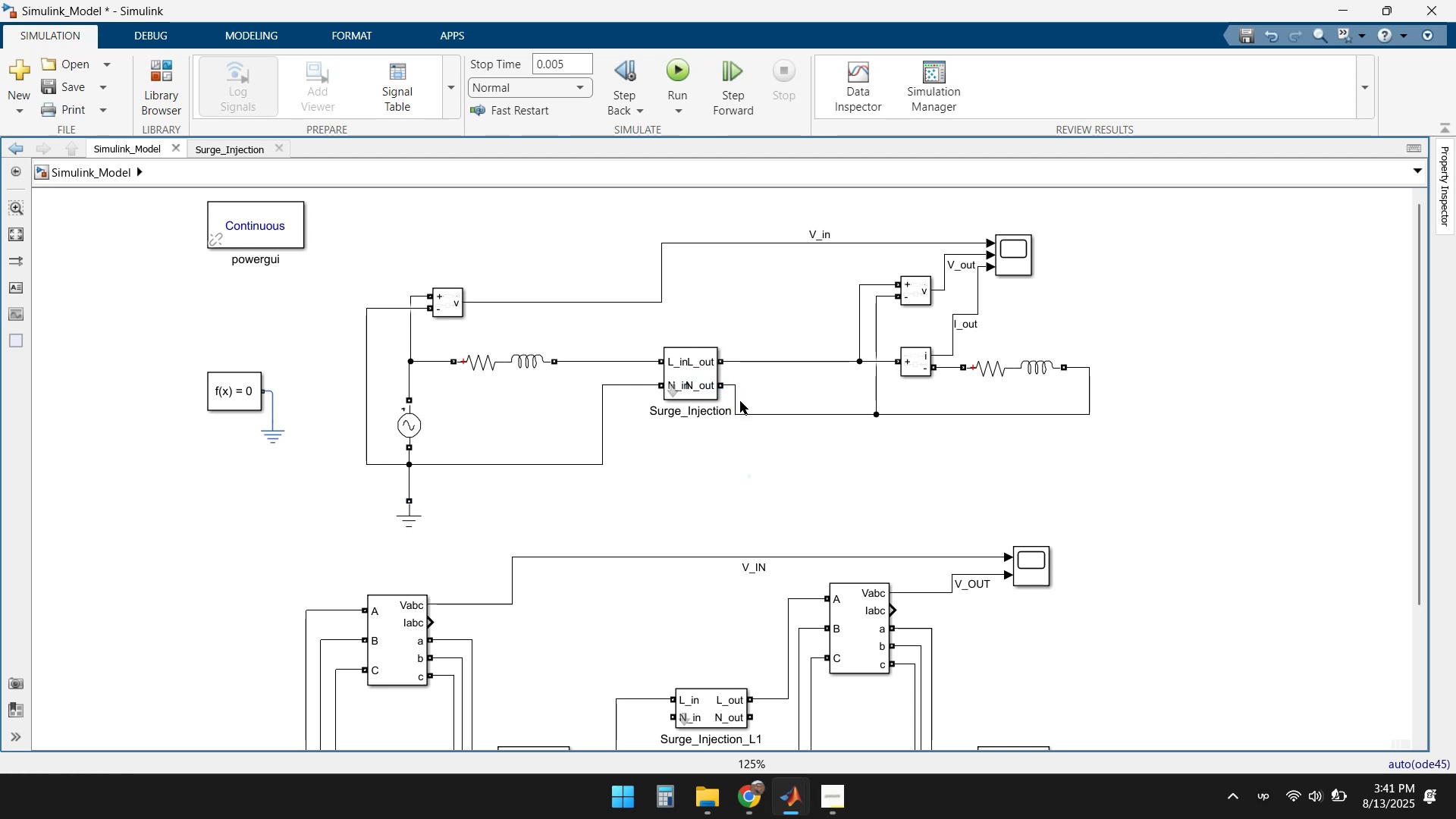 
left_click([738, 394])
 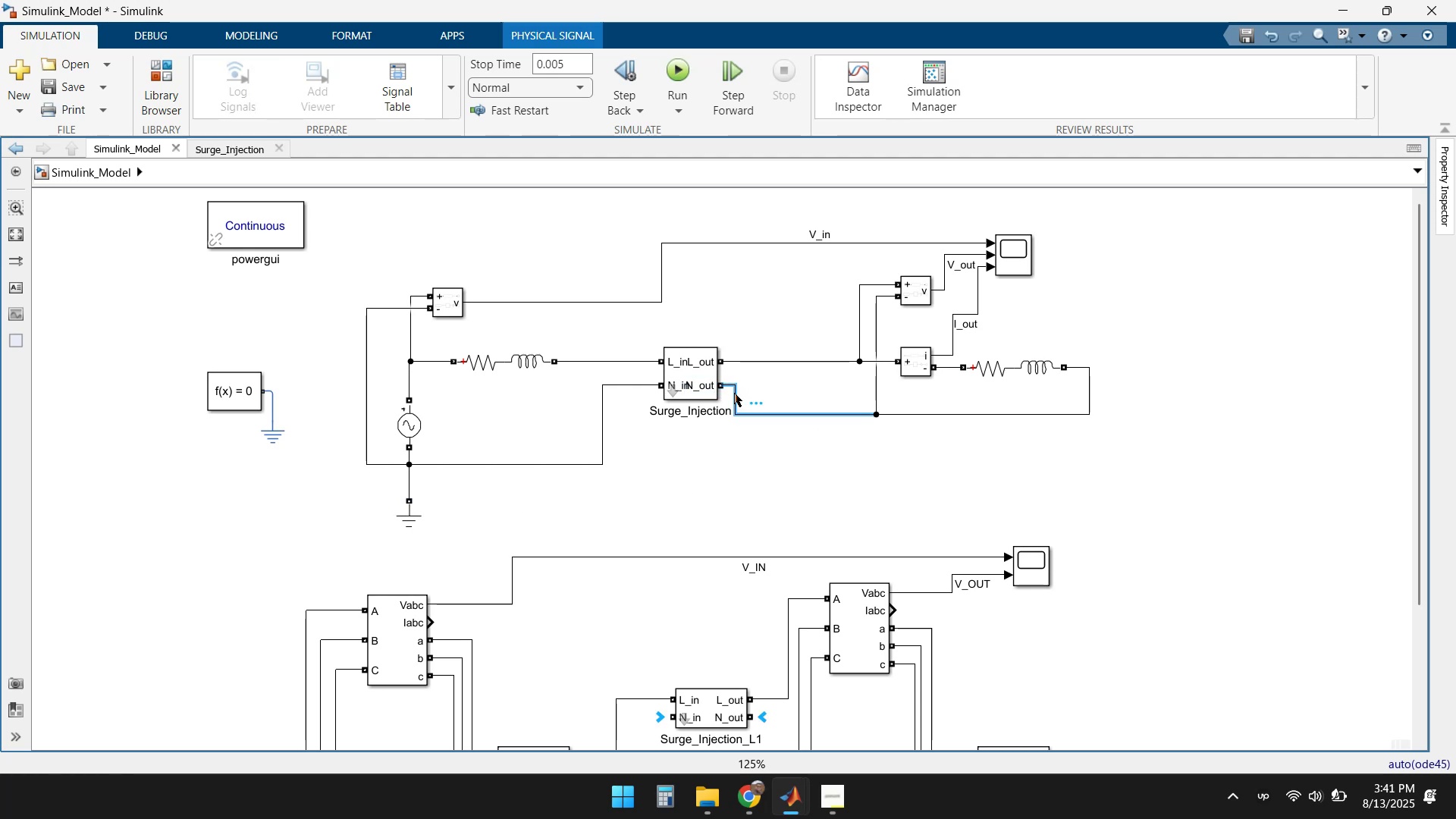 
key(Delete)
 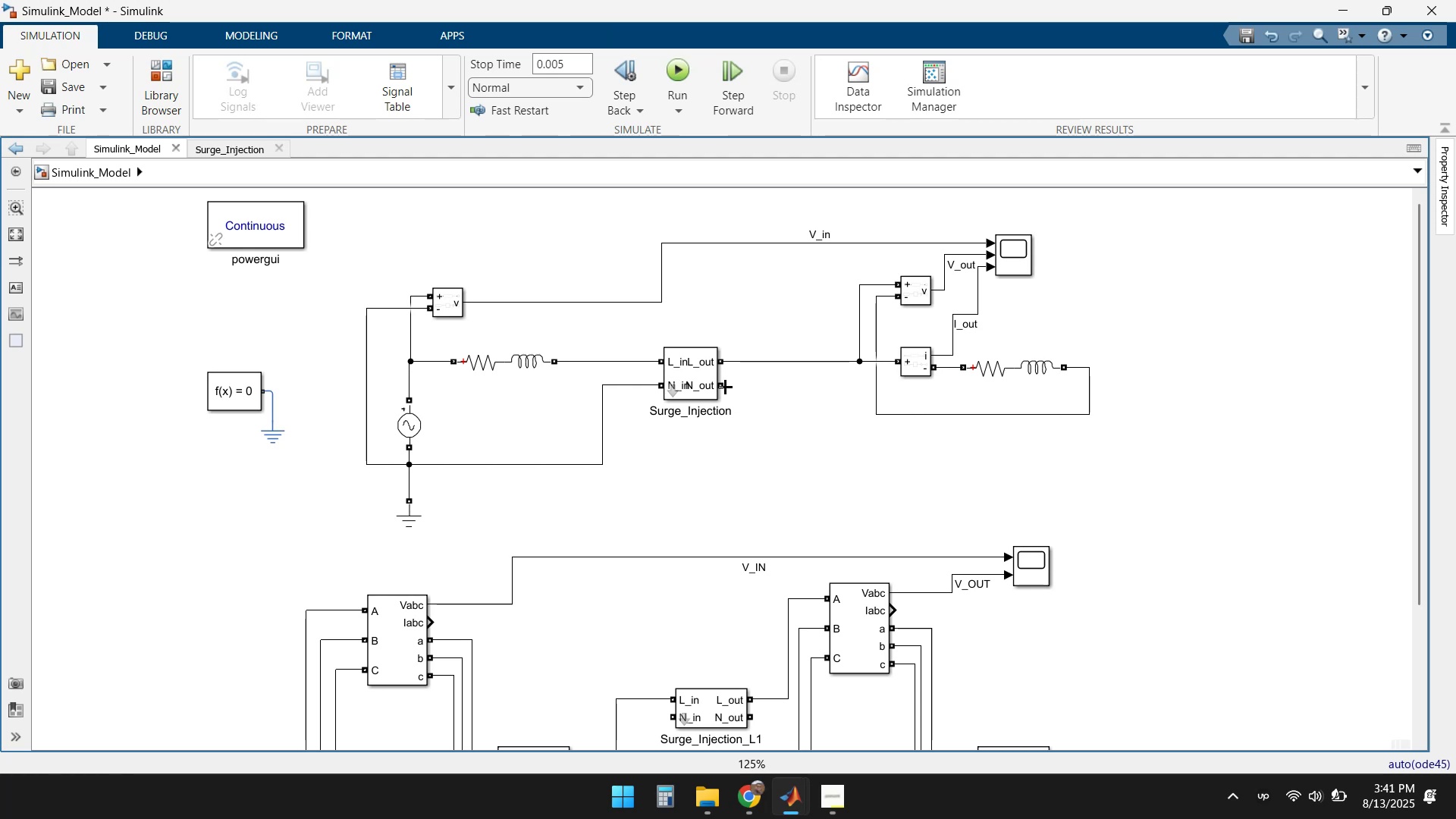 
left_click_drag(start_coordinate=[725, 387], to_coordinate=[604, 463])
 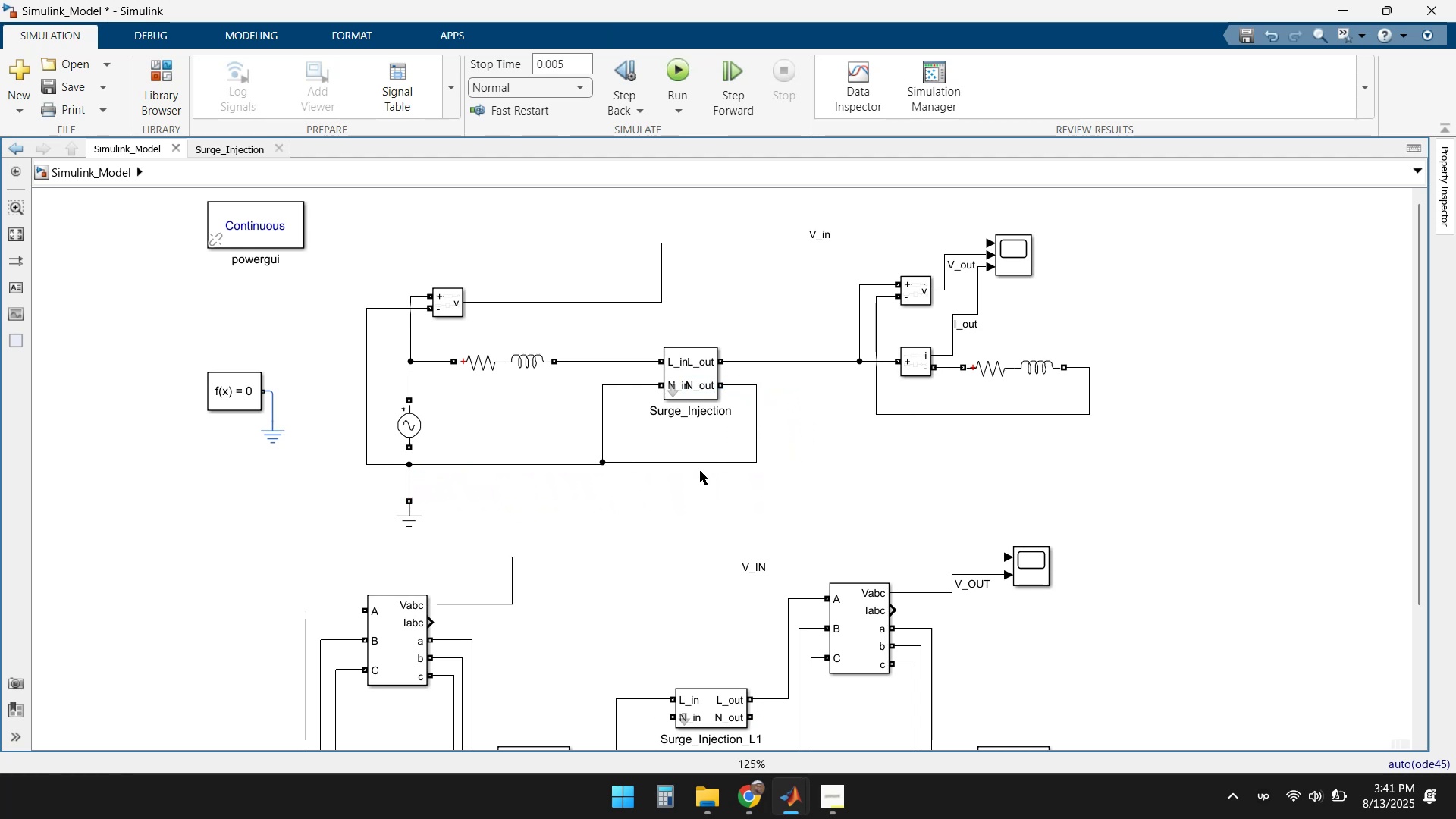 
left_click_drag(start_coordinate=[702, 463], to_coordinate=[703, 468])
 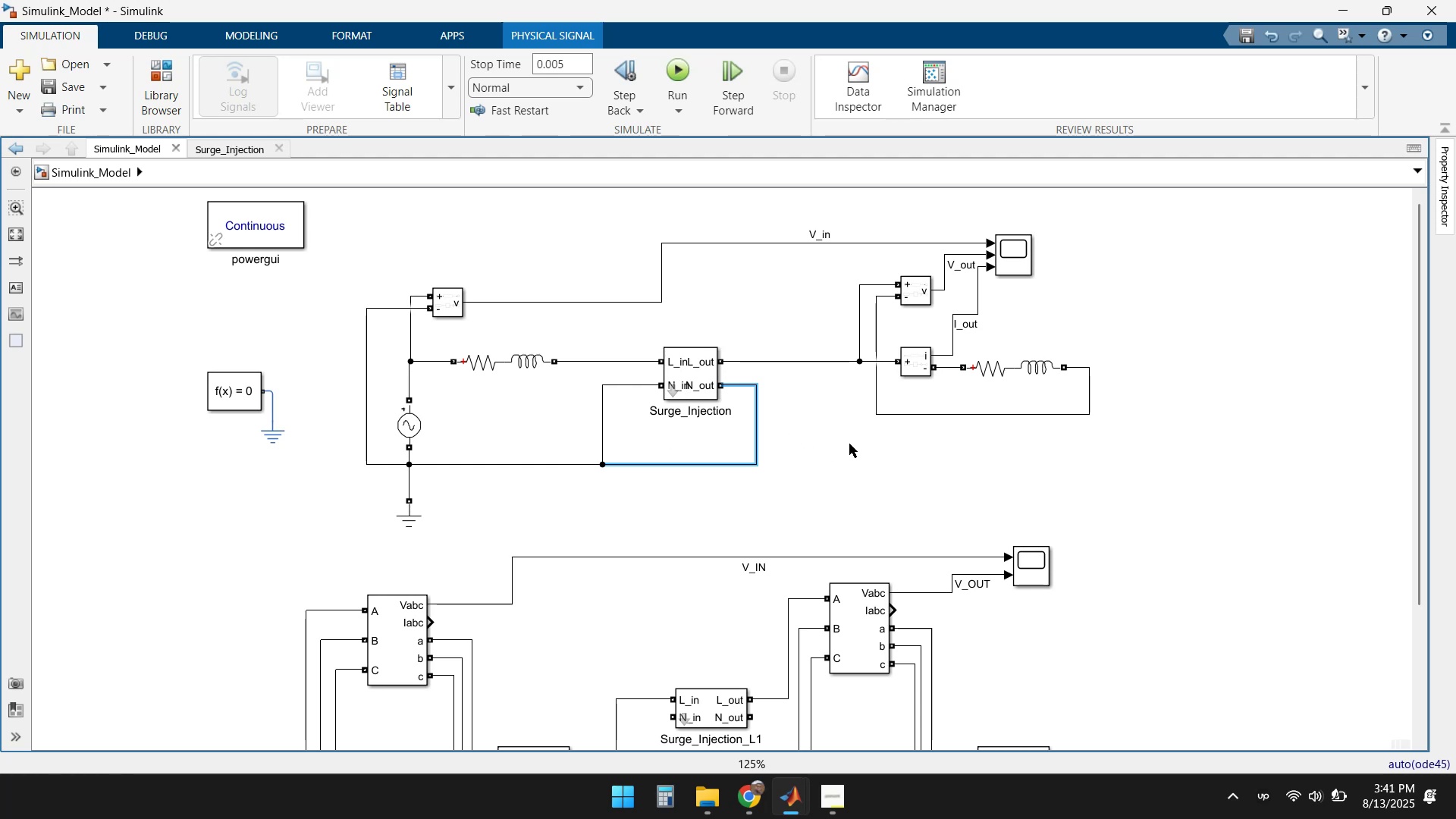 
left_click([846, 424])
 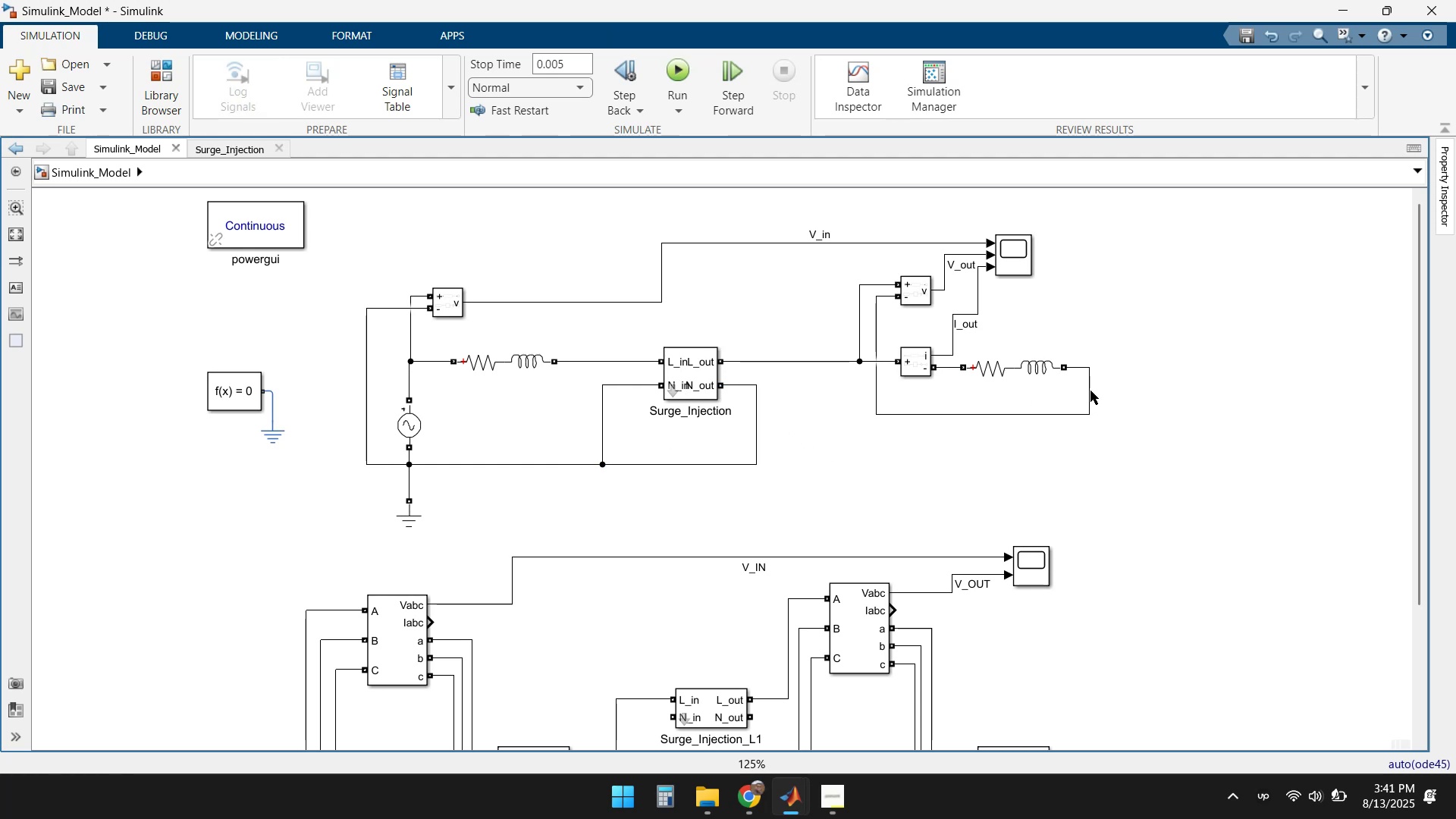 
left_click([1090, 391])
 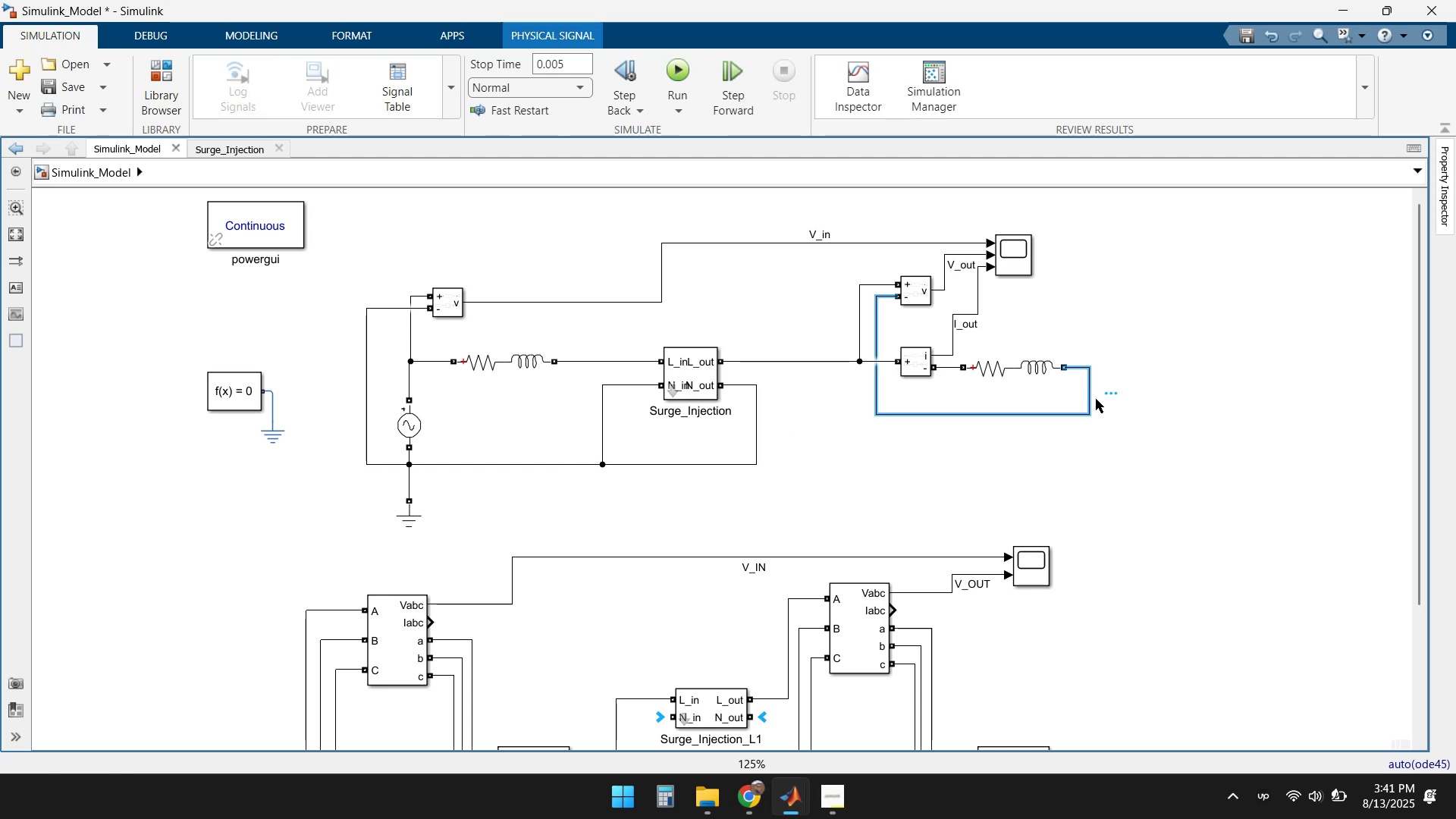 
key(Delete)
 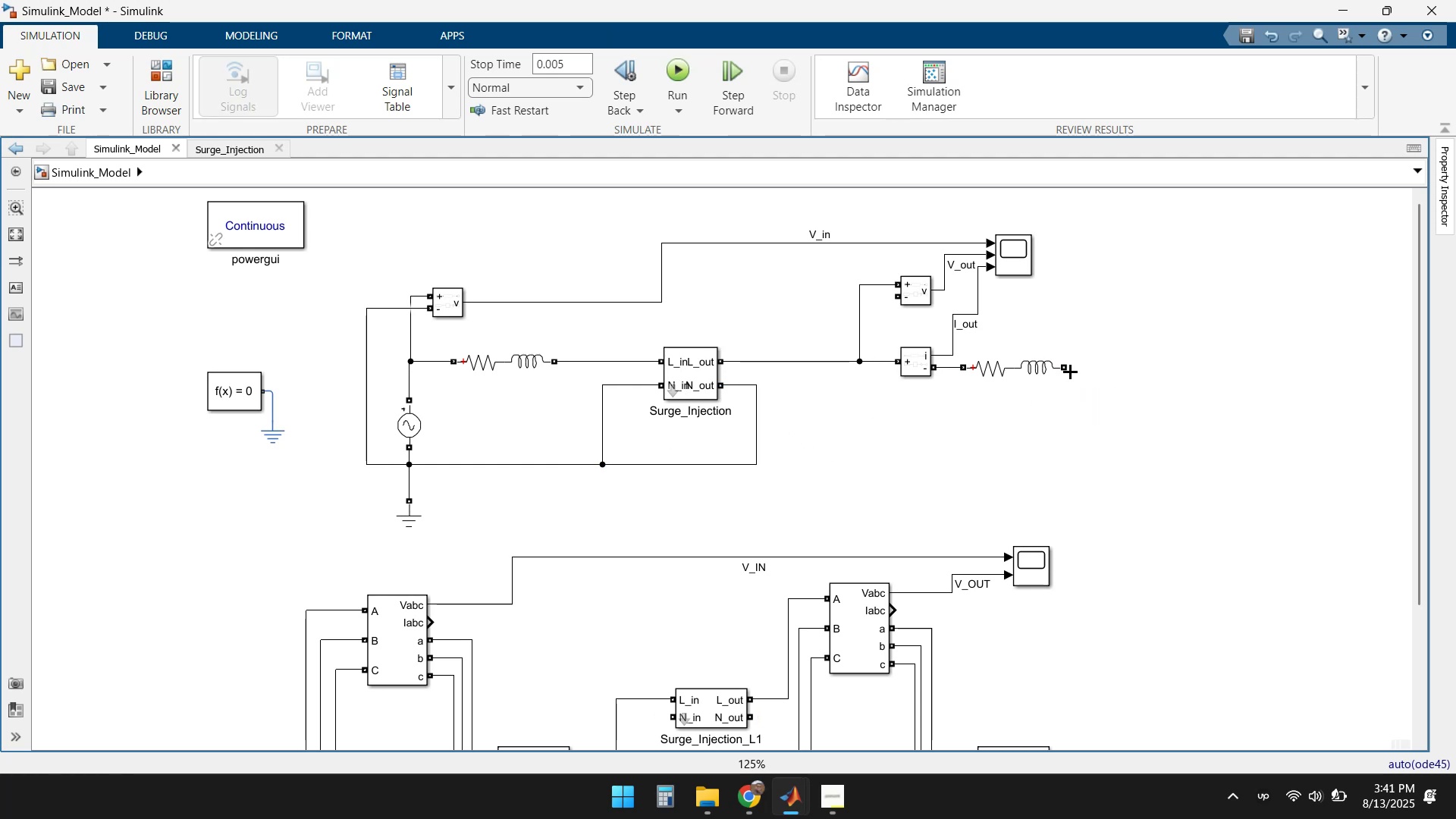 
left_click_drag(start_coordinate=[1070, 371], to_coordinate=[755, 465])
 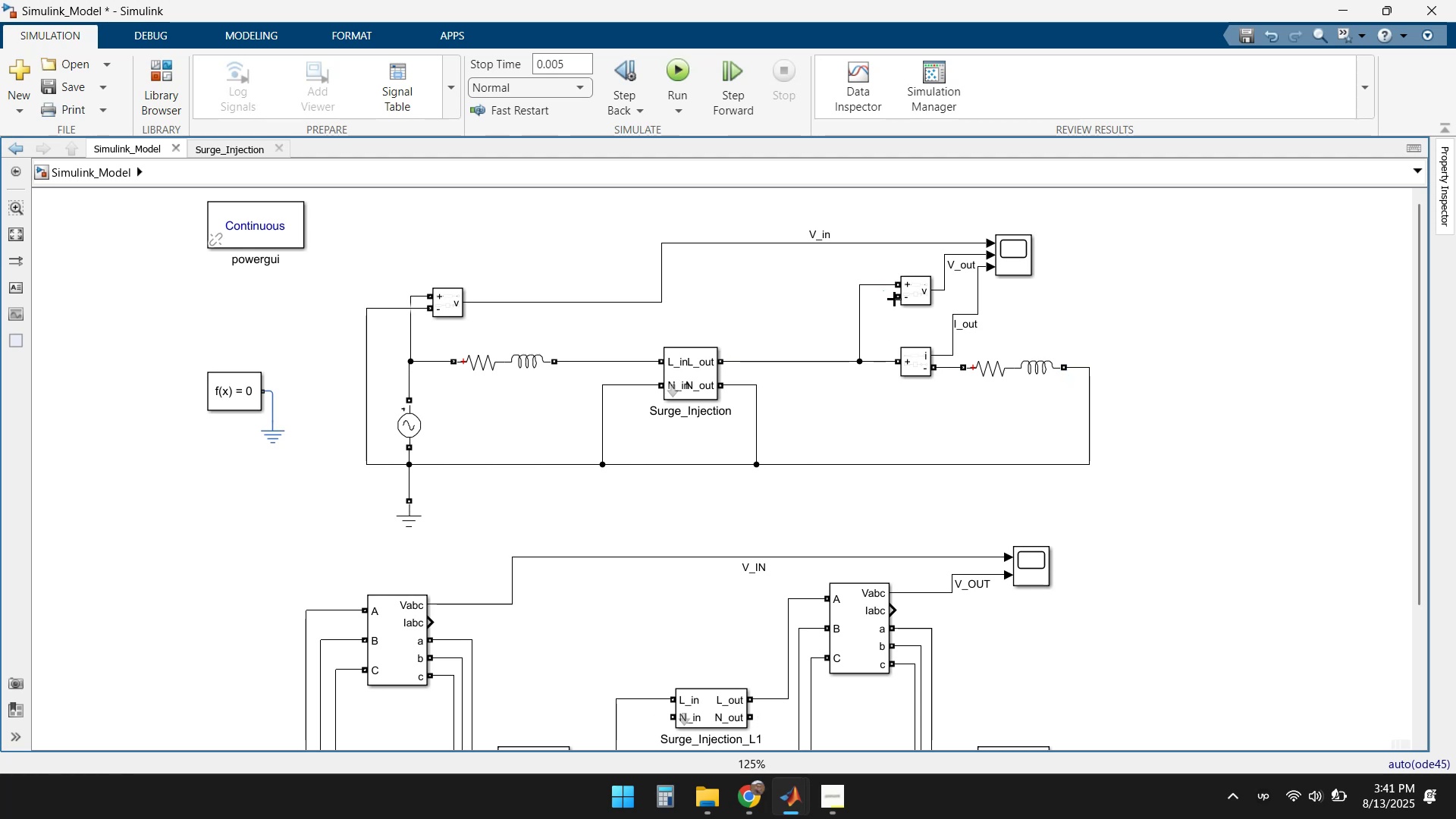 
left_click_drag(start_coordinate=[894, 297], to_coordinate=[878, 461])
 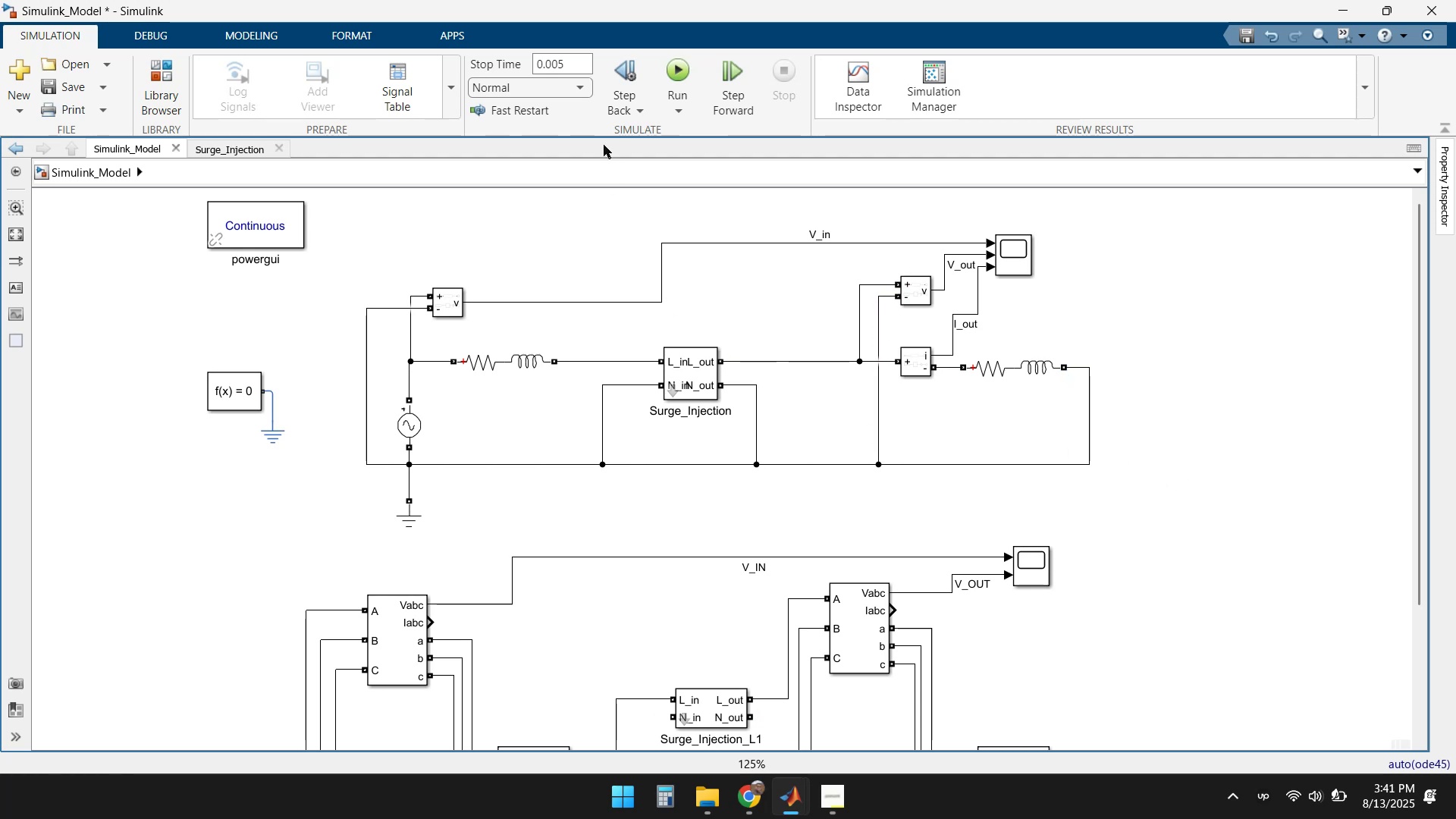 
left_click([682, 73])
 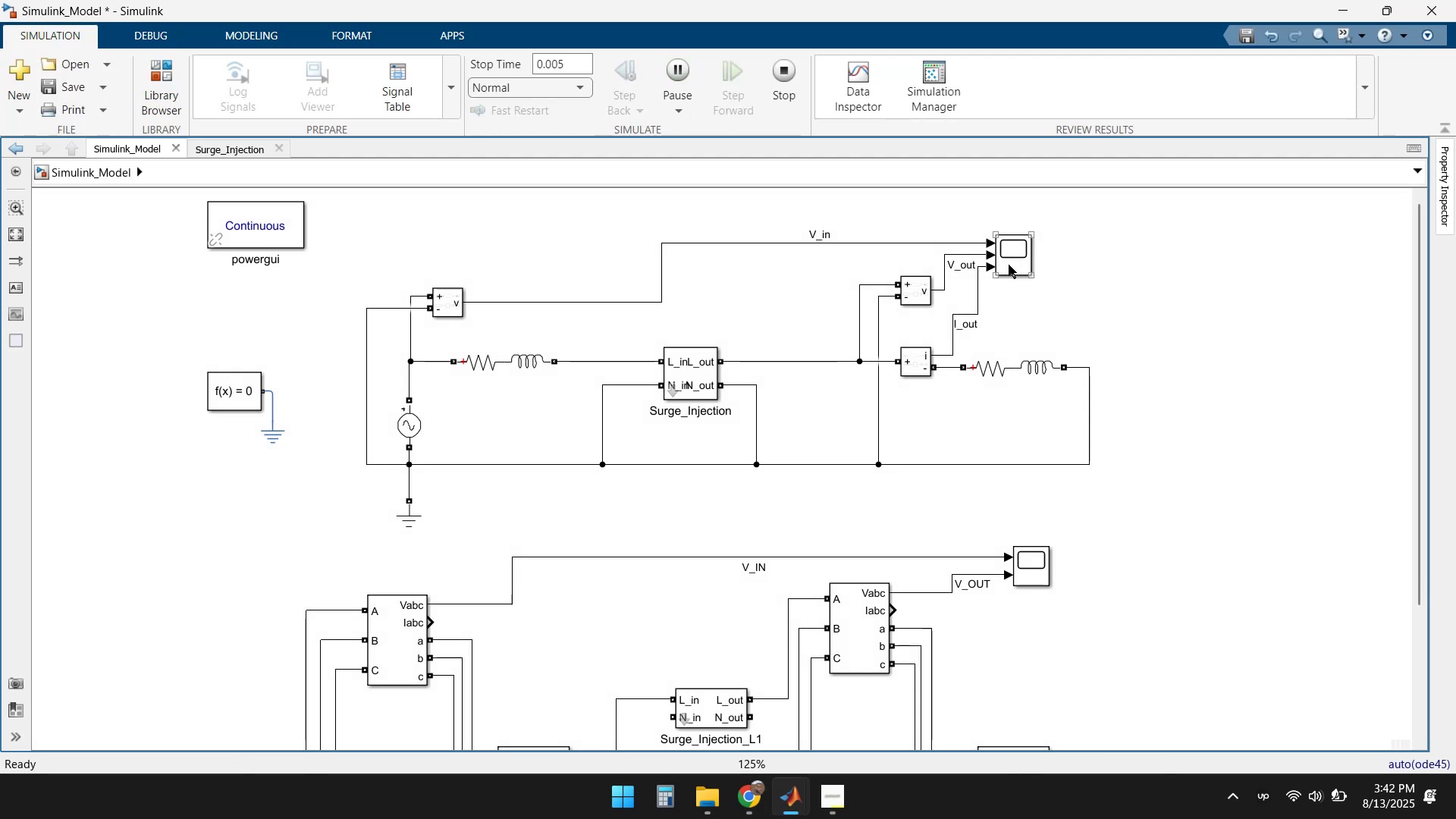 
double_click([1011, 265])
 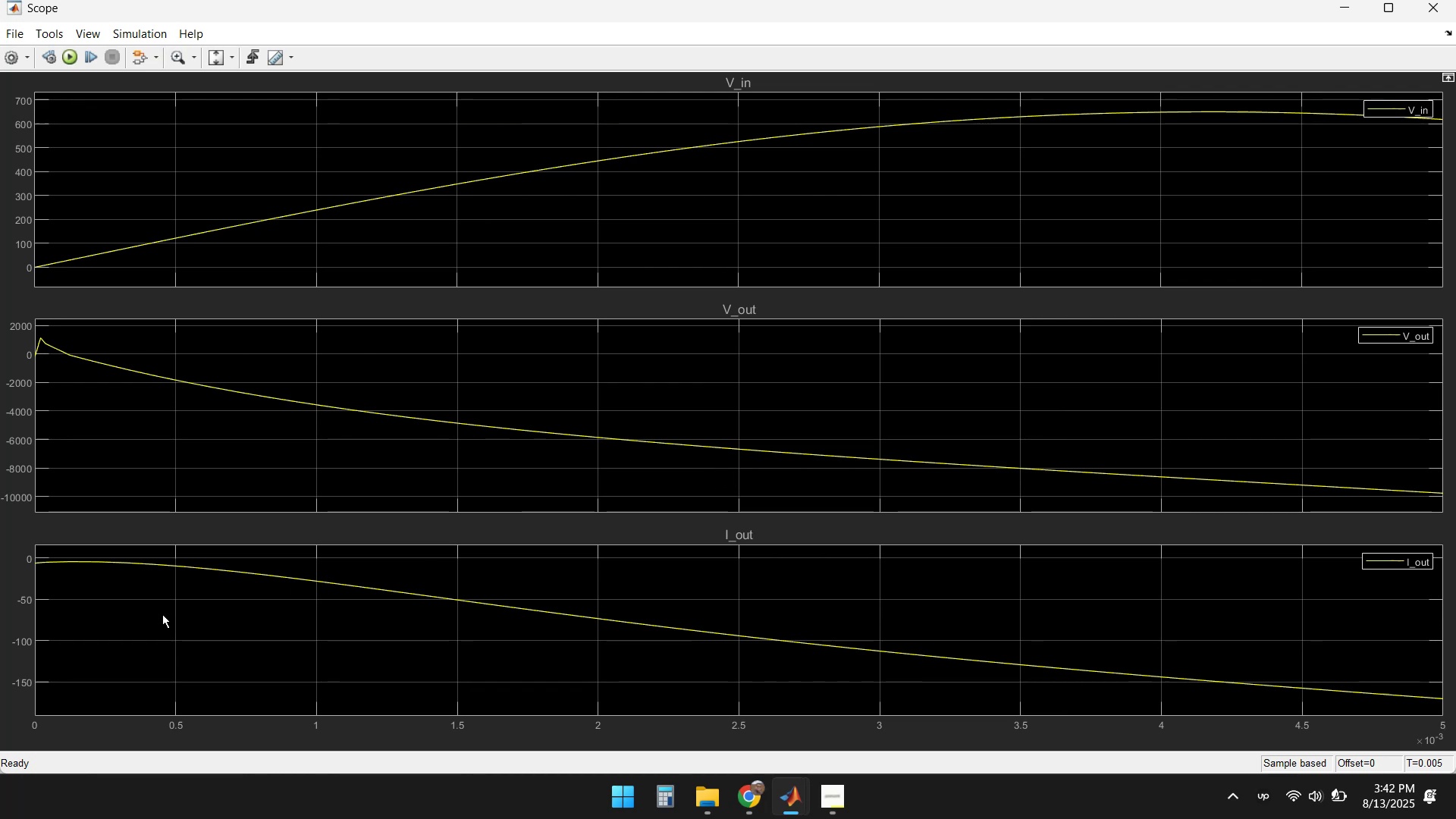 
wait(15.78)
 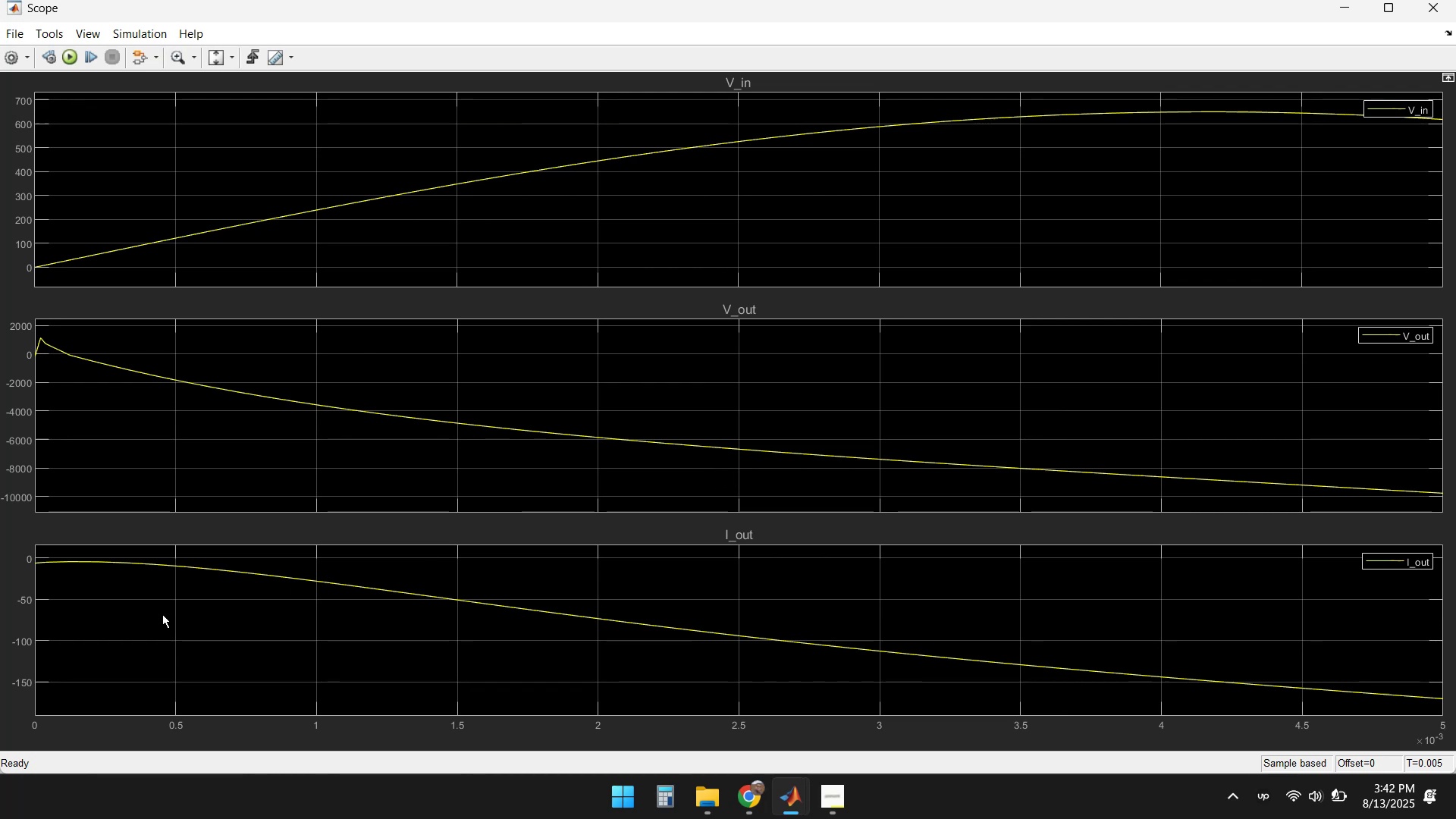 
mouse_move([221, 88])
 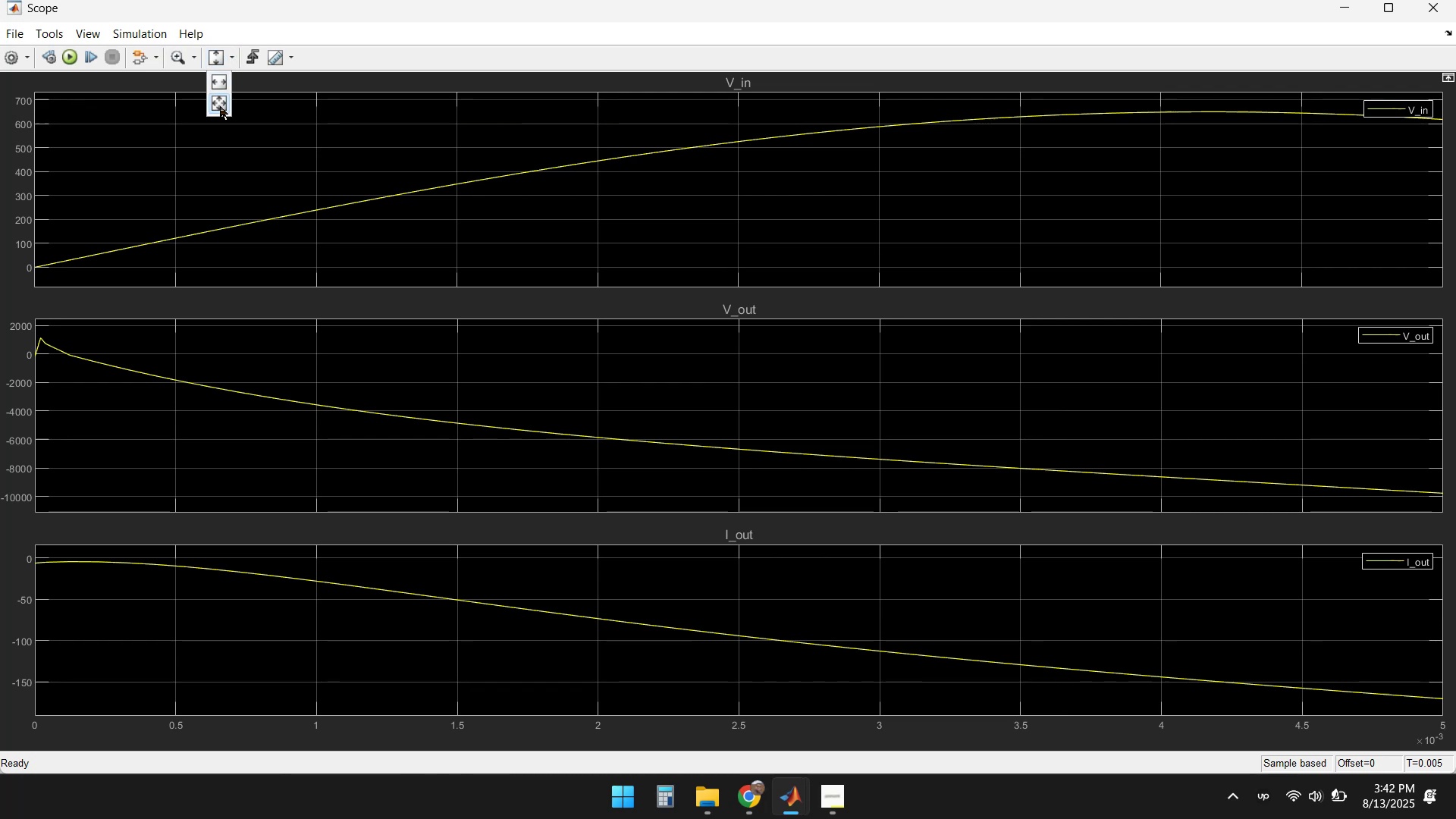 
left_click([220, 106])
 